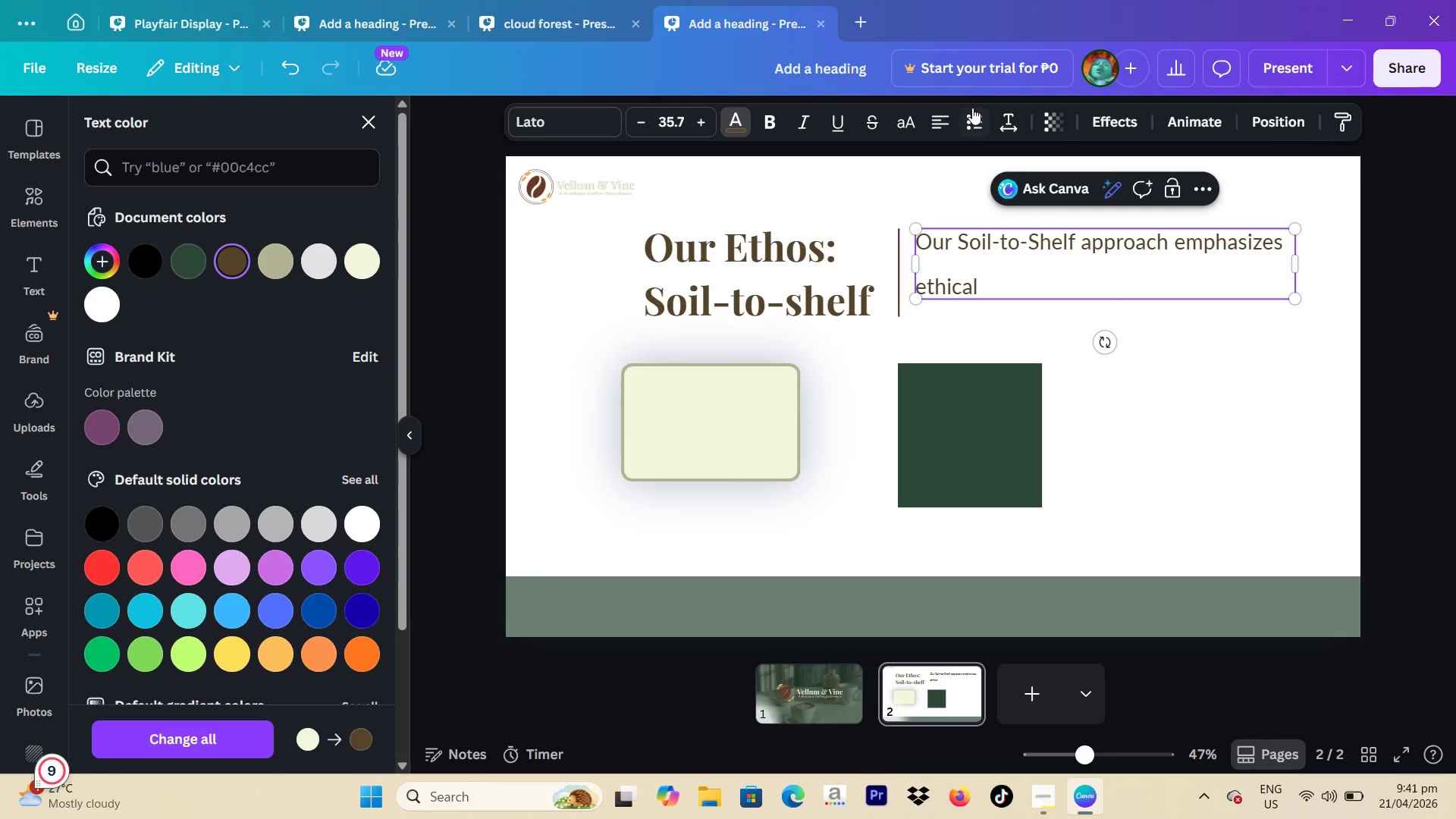 
left_click([1014, 118])
 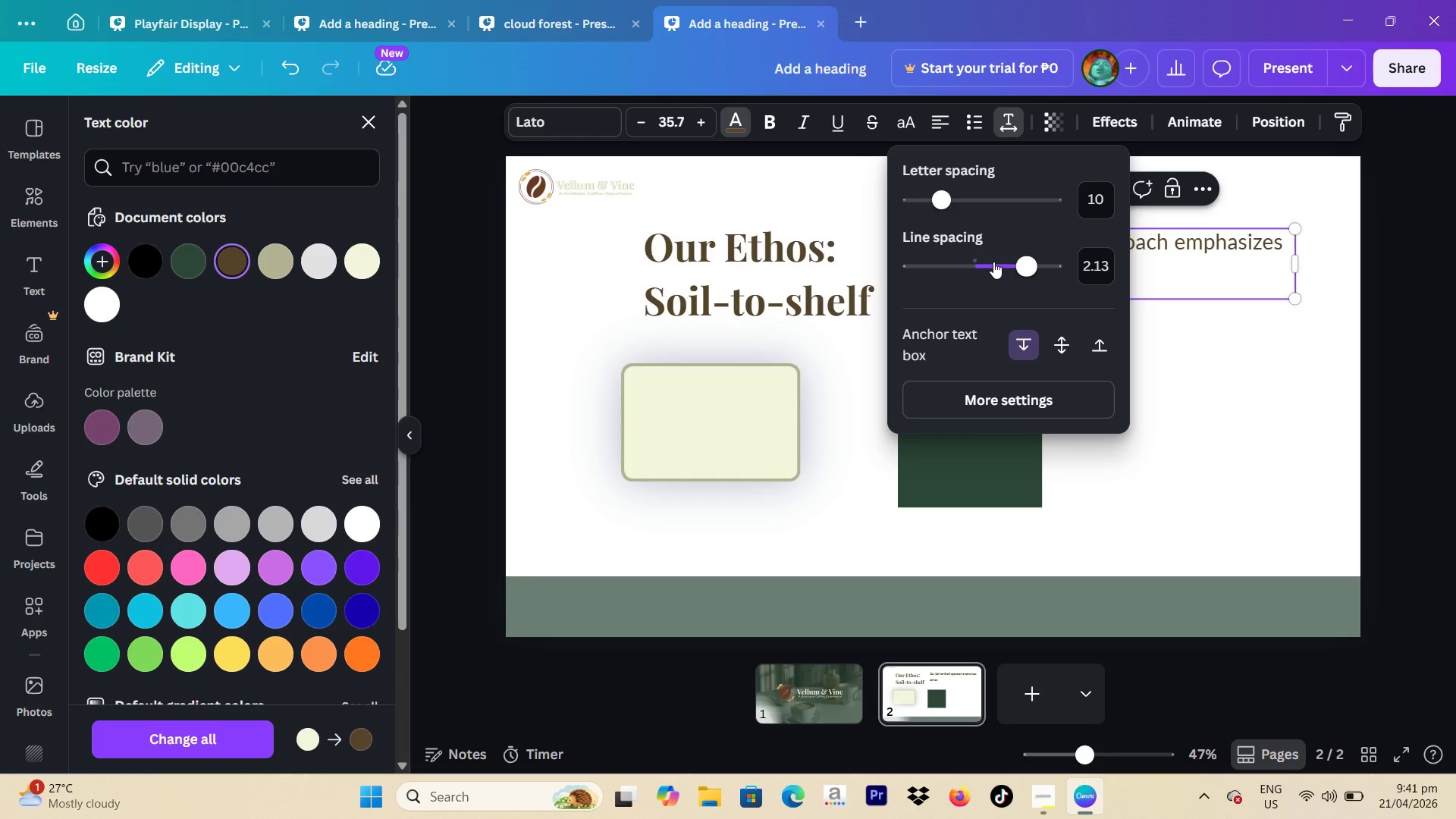 
left_click_drag(start_coordinate=[987, 265], to_coordinate=[979, 271])
 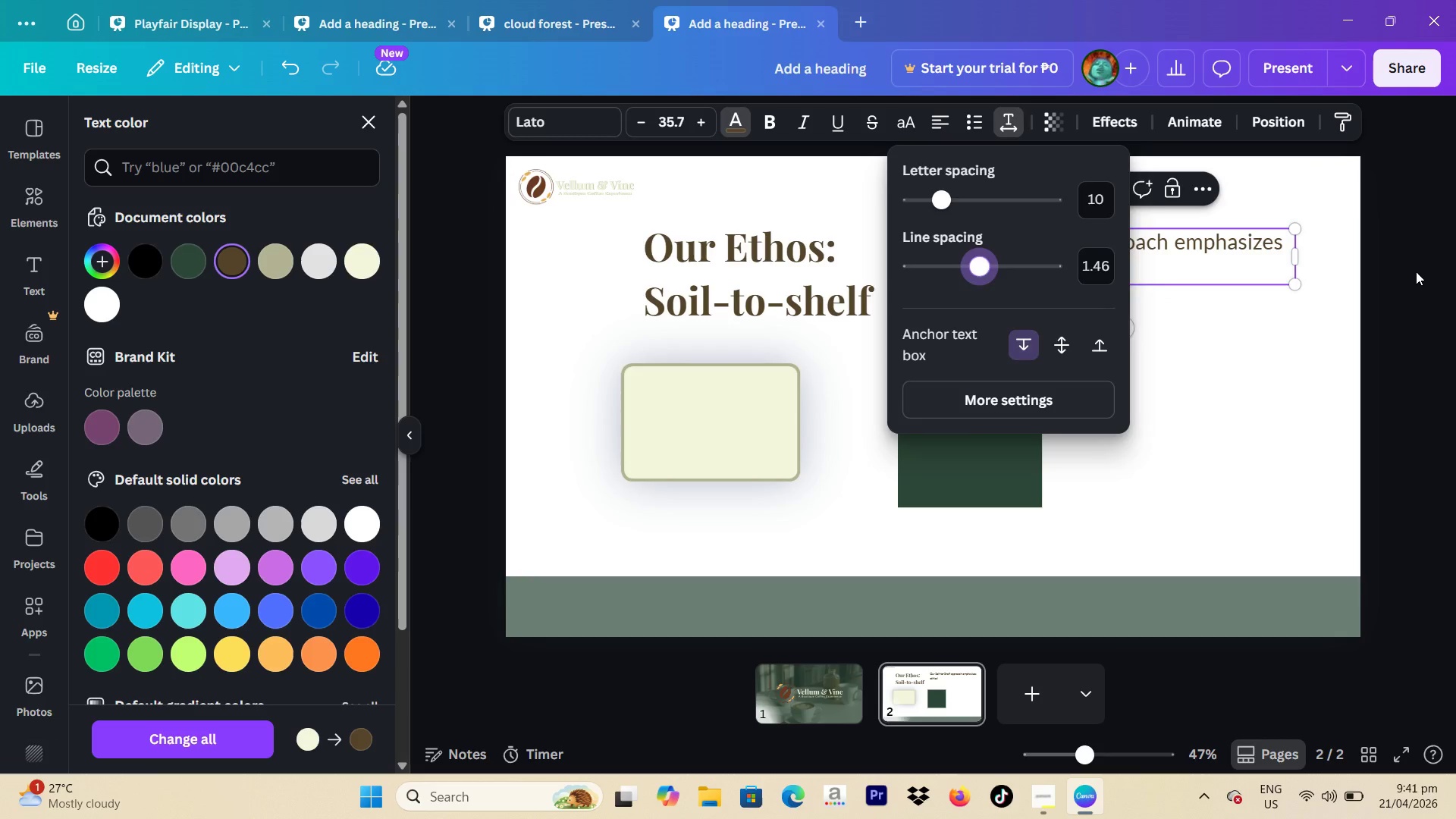 
left_click([1416, 271])
 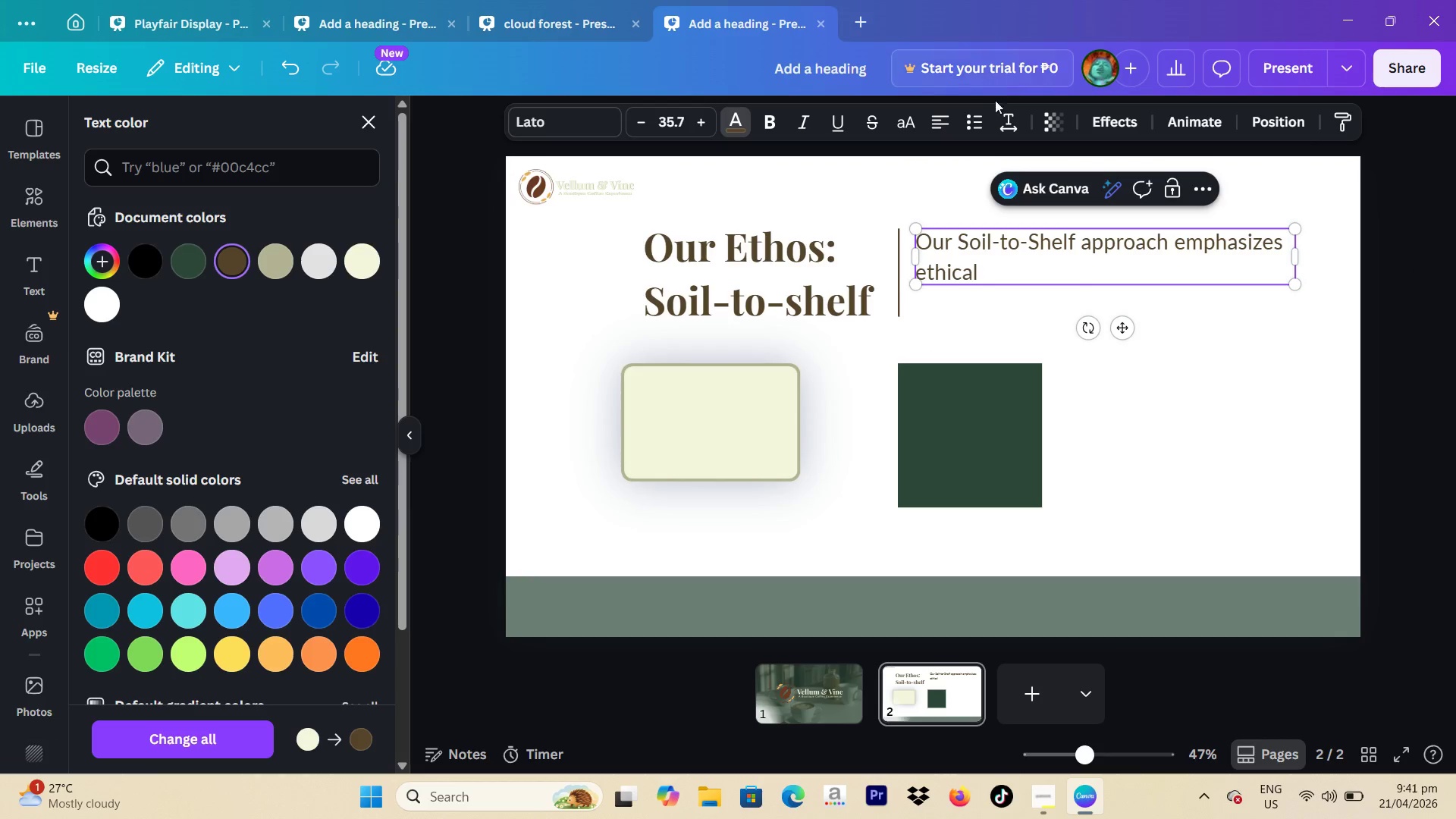 
left_click([1008, 121])
 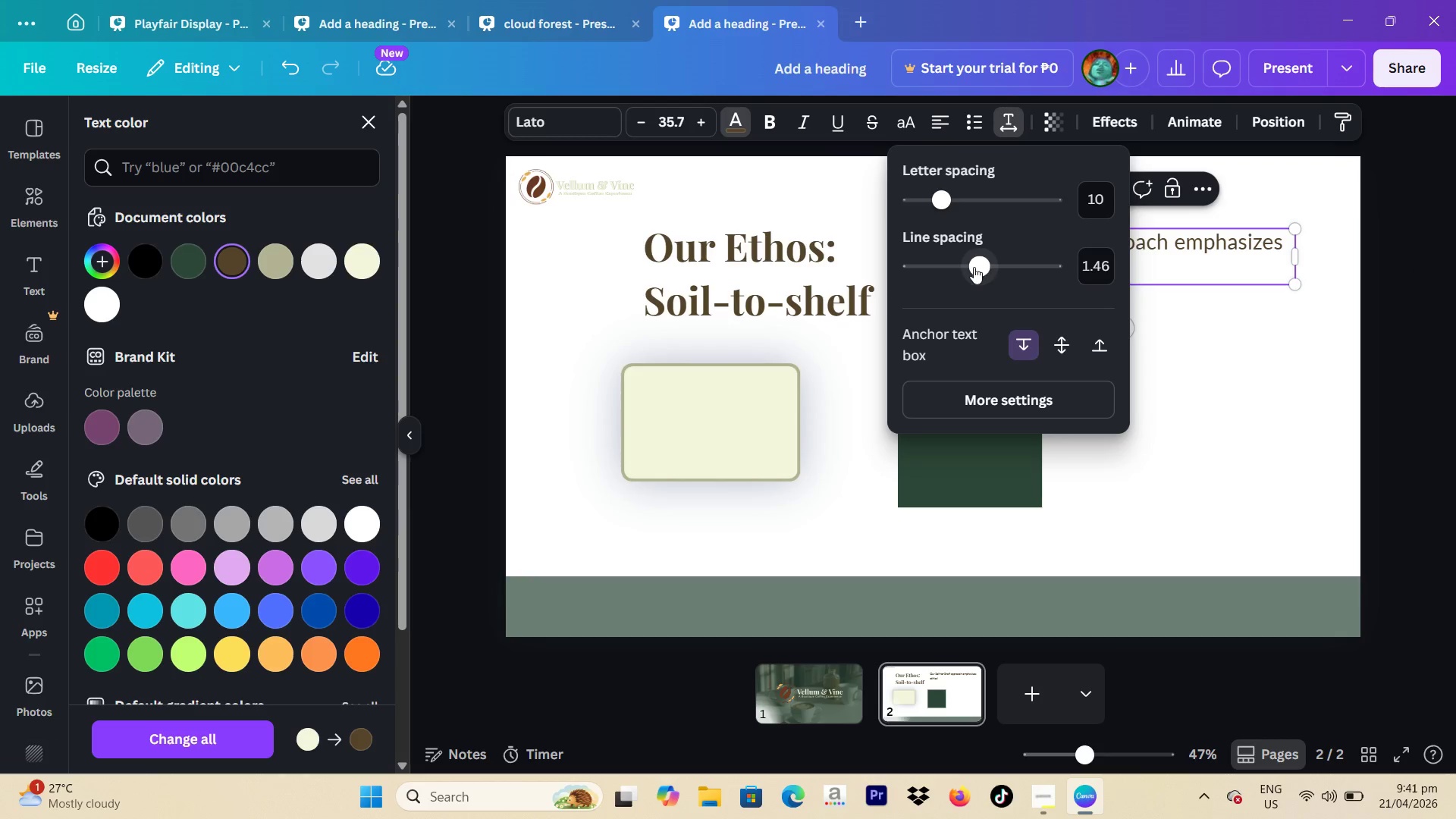 
left_click_drag(start_coordinate=[974, 267], to_coordinate=[972, 271])
 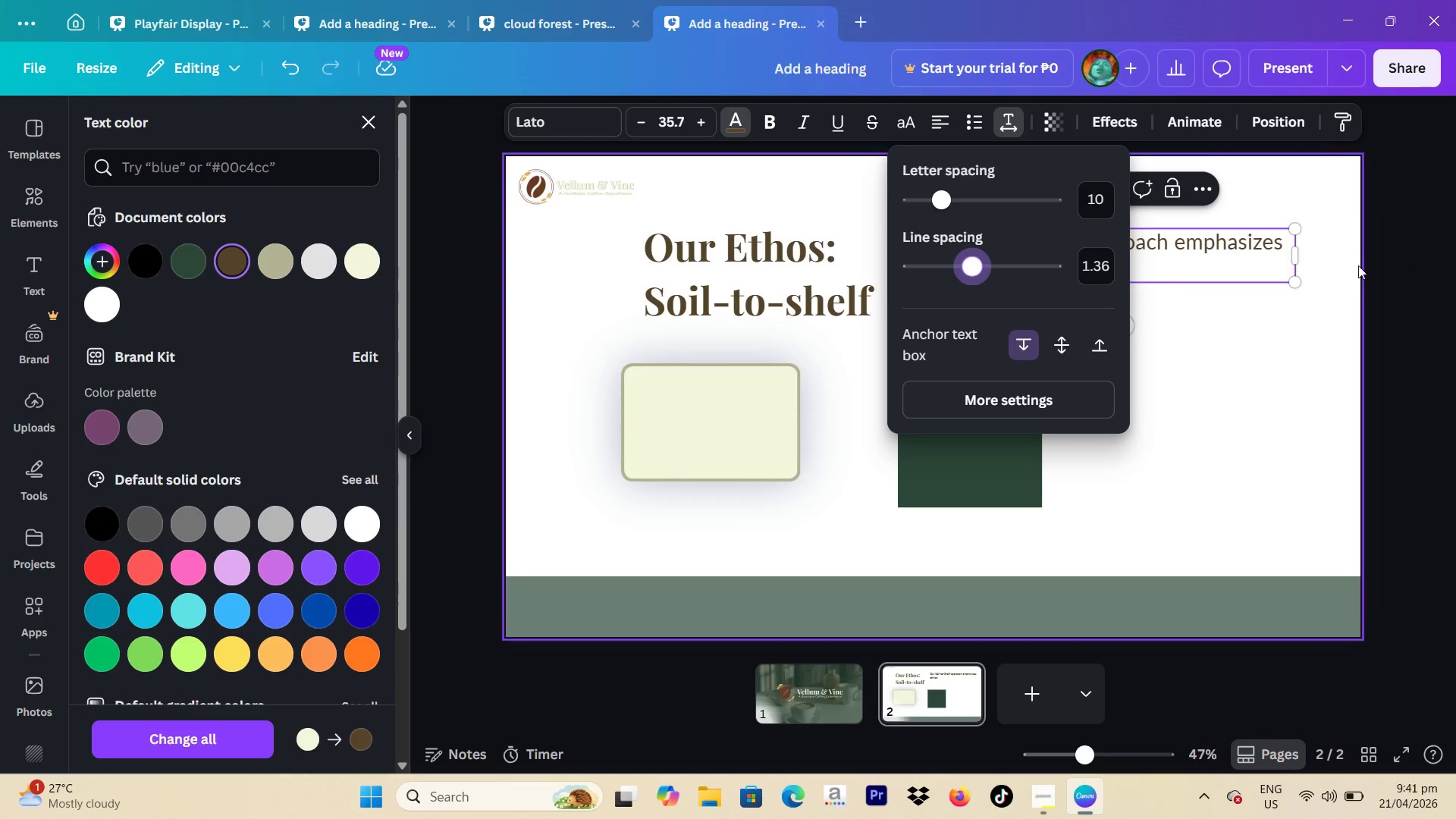 
left_click([1358, 265])
 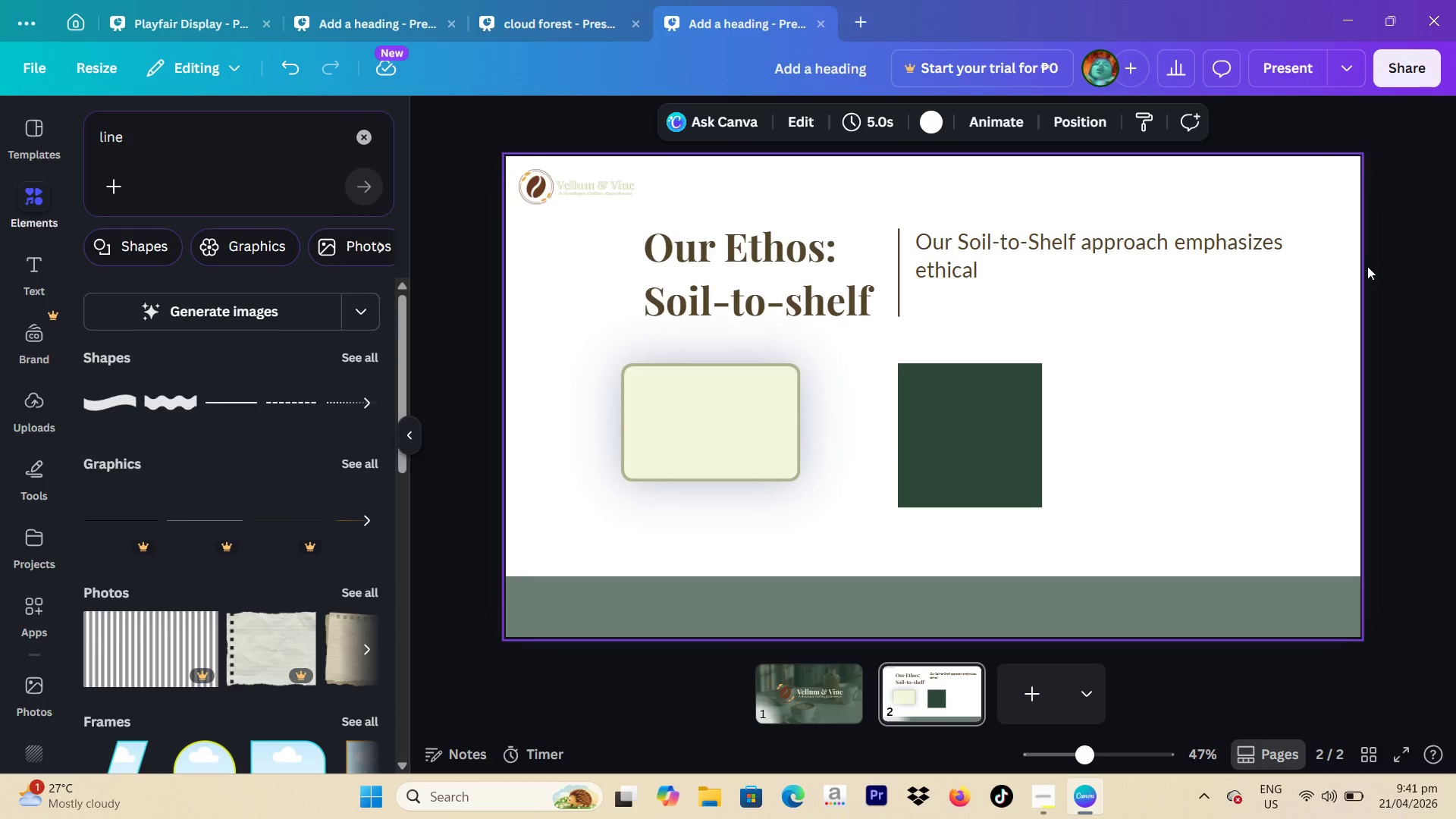 
wait(5.38)
 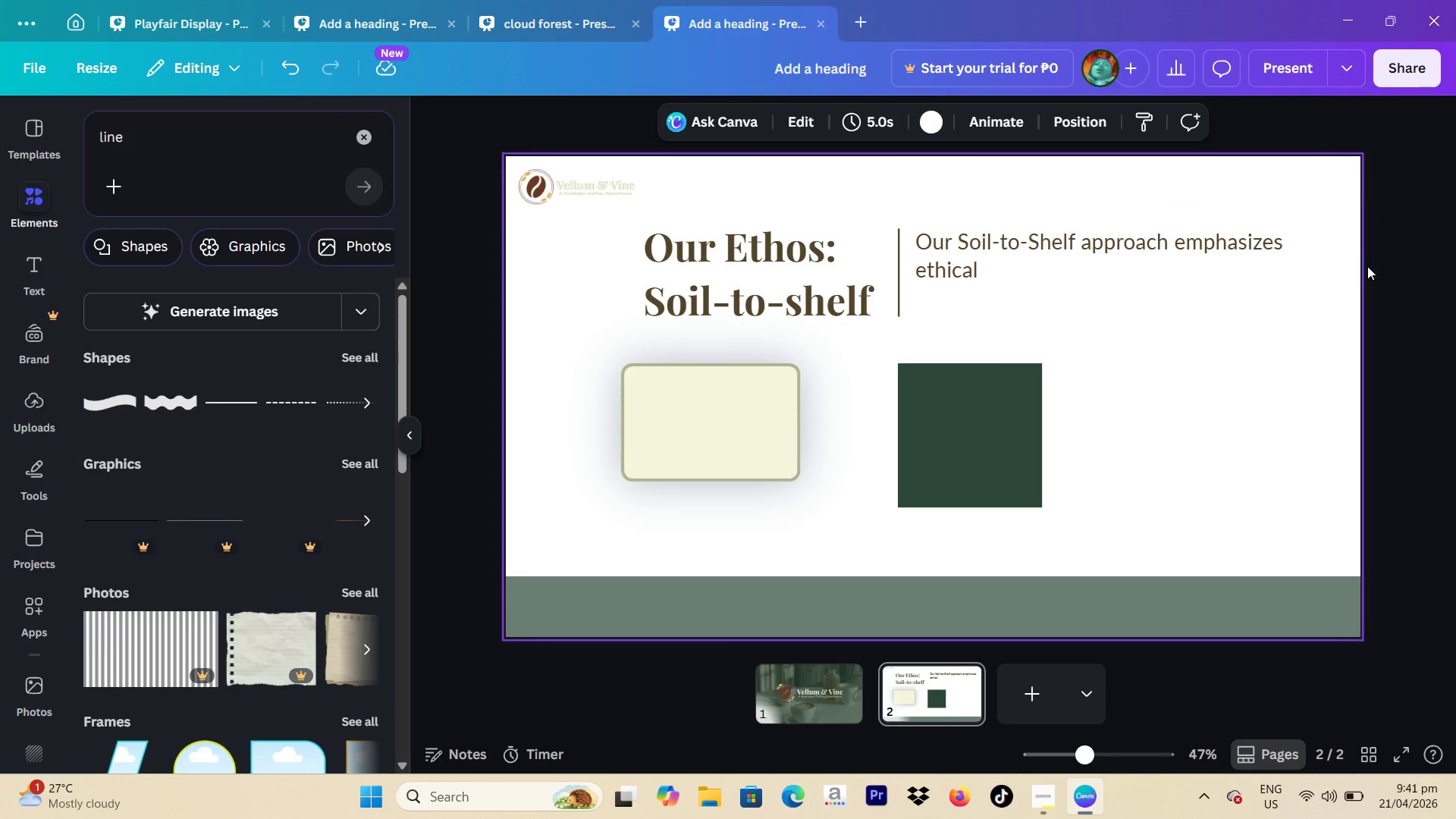 
left_click([1153, 243])
 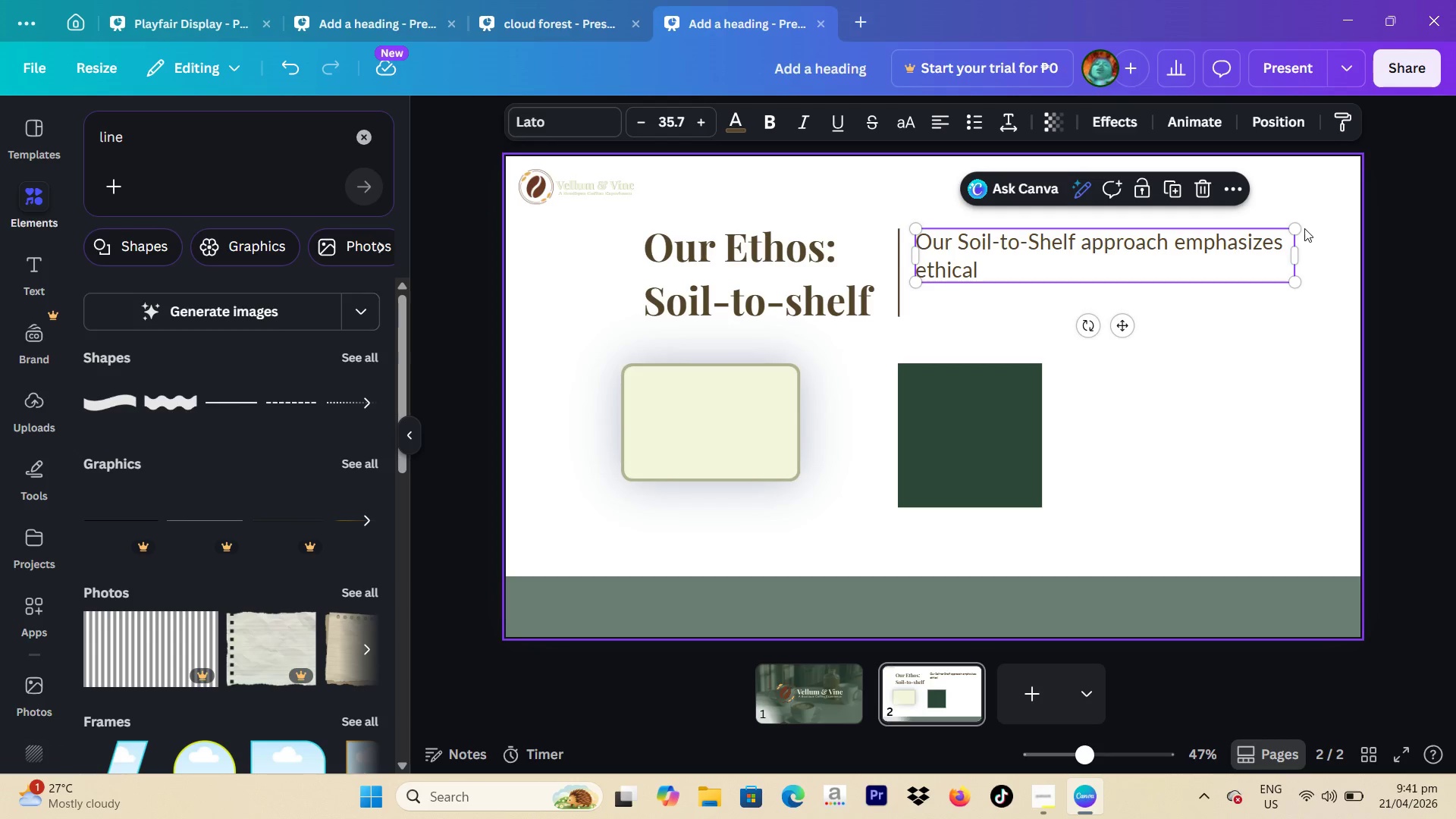 
left_click_drag(start_coordinate=[1292, 228], to_coordinate=[1191, 250])
 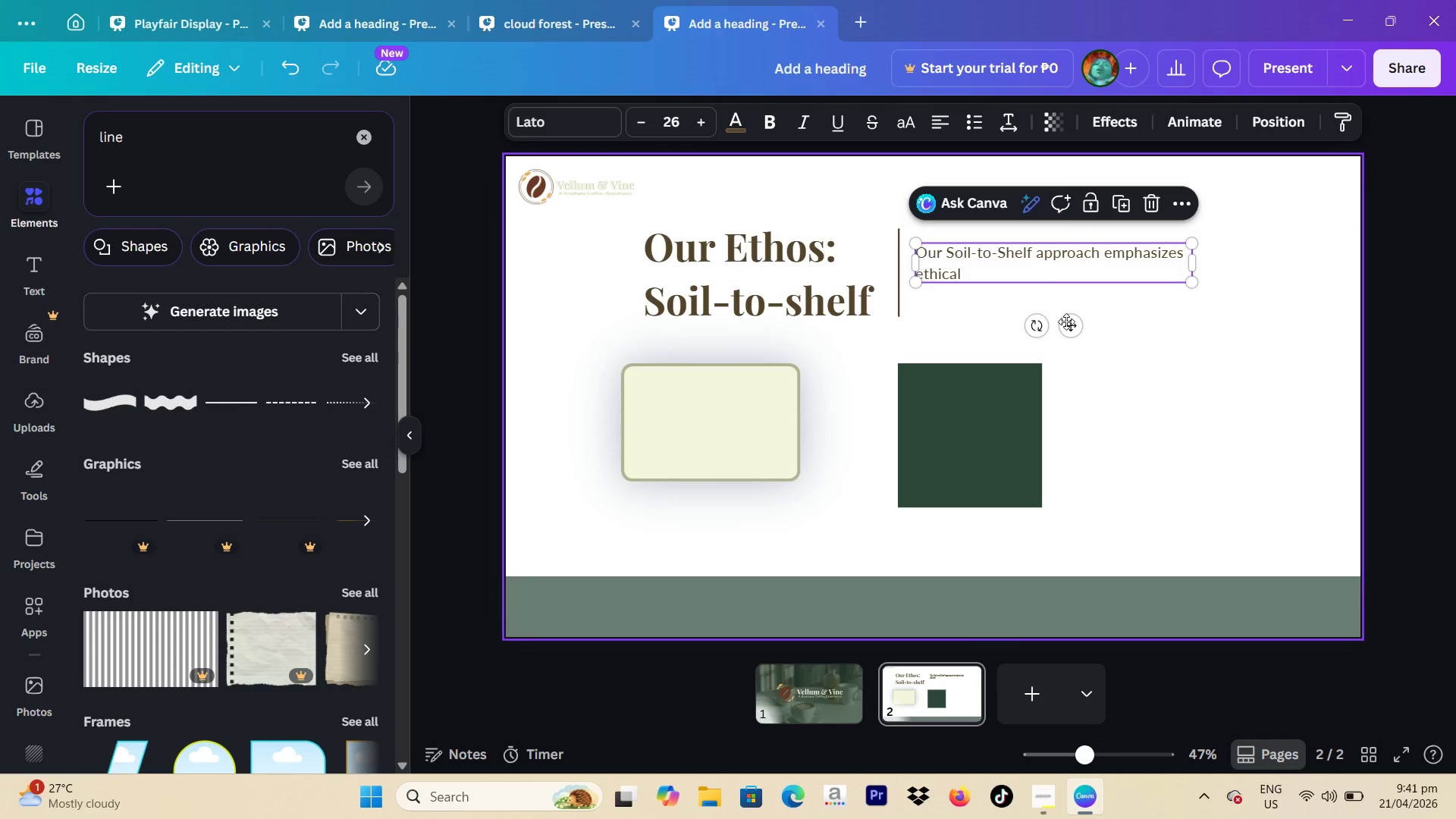 
left_click_drag(start_coordinate=[1071, 322], to_coordinate=[1073, 315])
 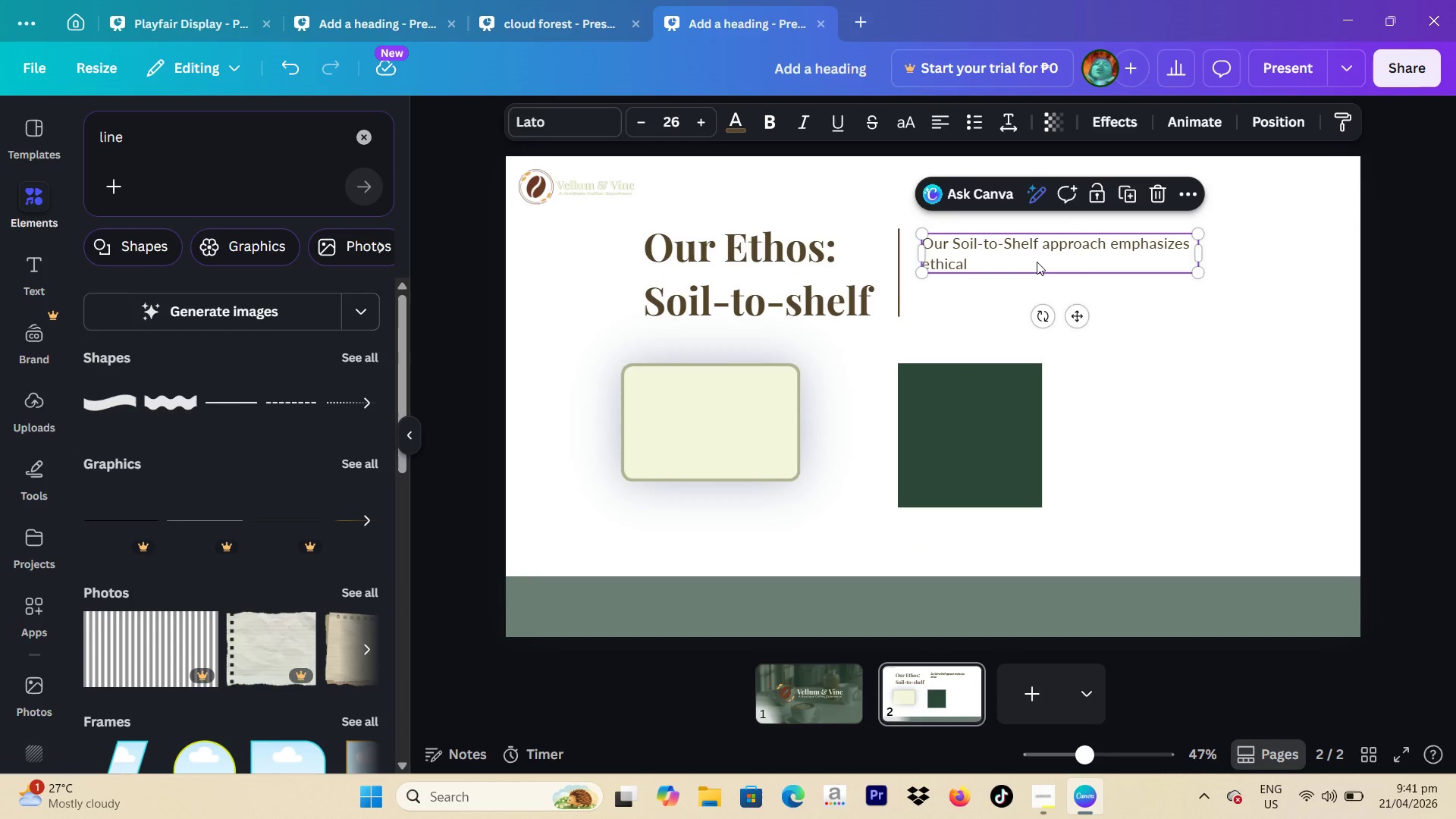 
left_click([1037, 262])
 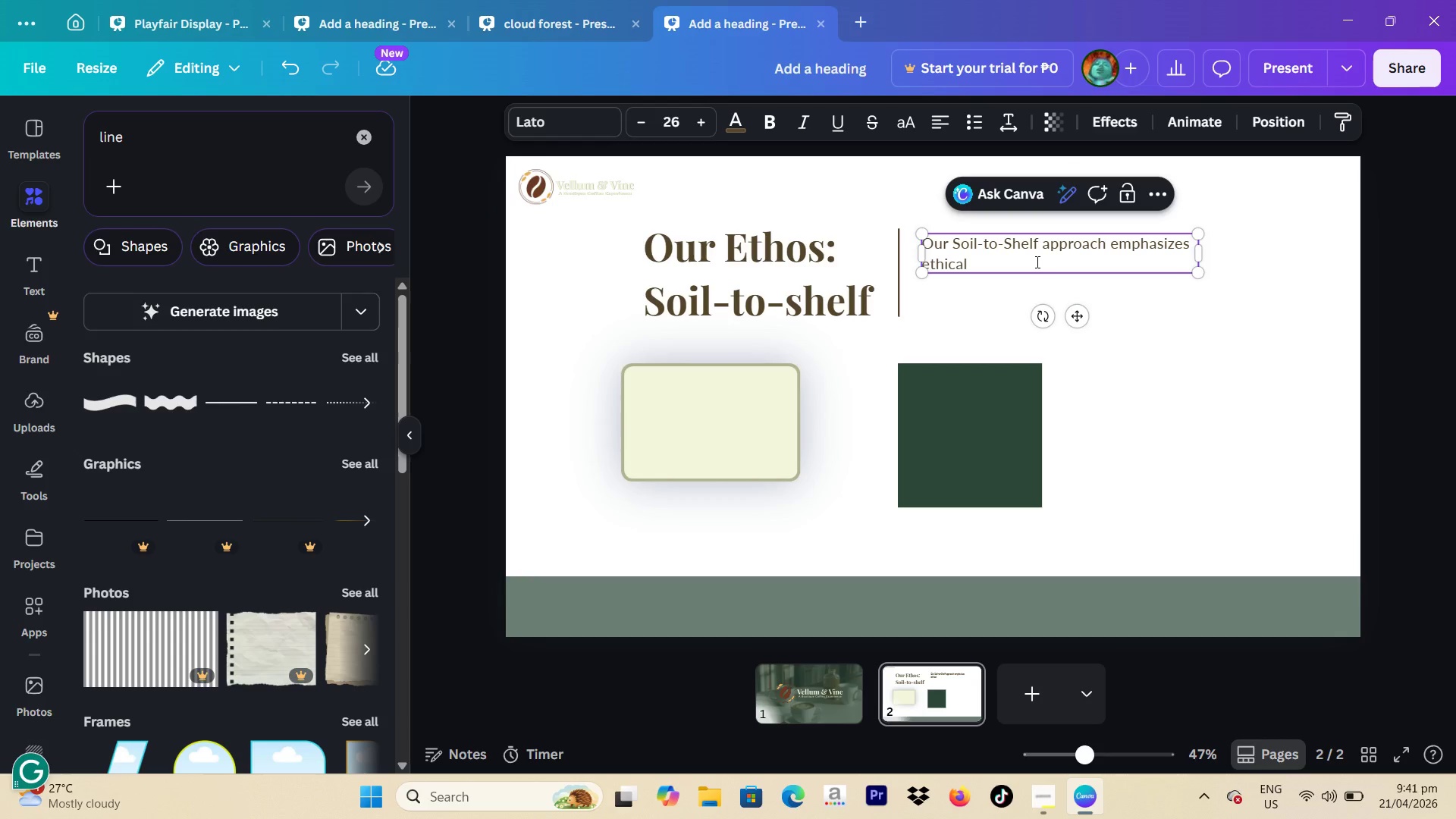 
type( sourcing, small-batch roasting, and mindful preperation)
 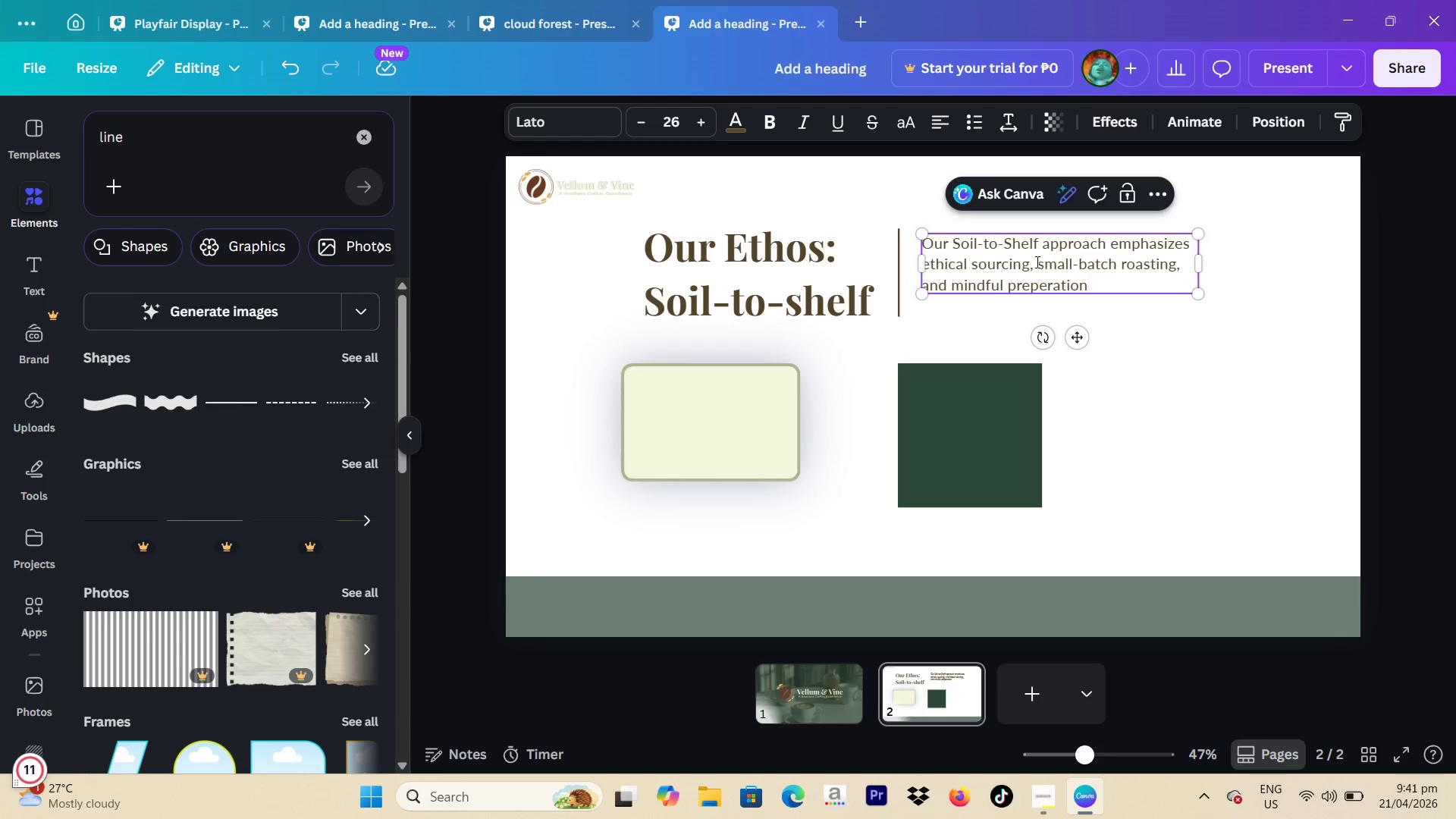 
key(ArrowLeft)
 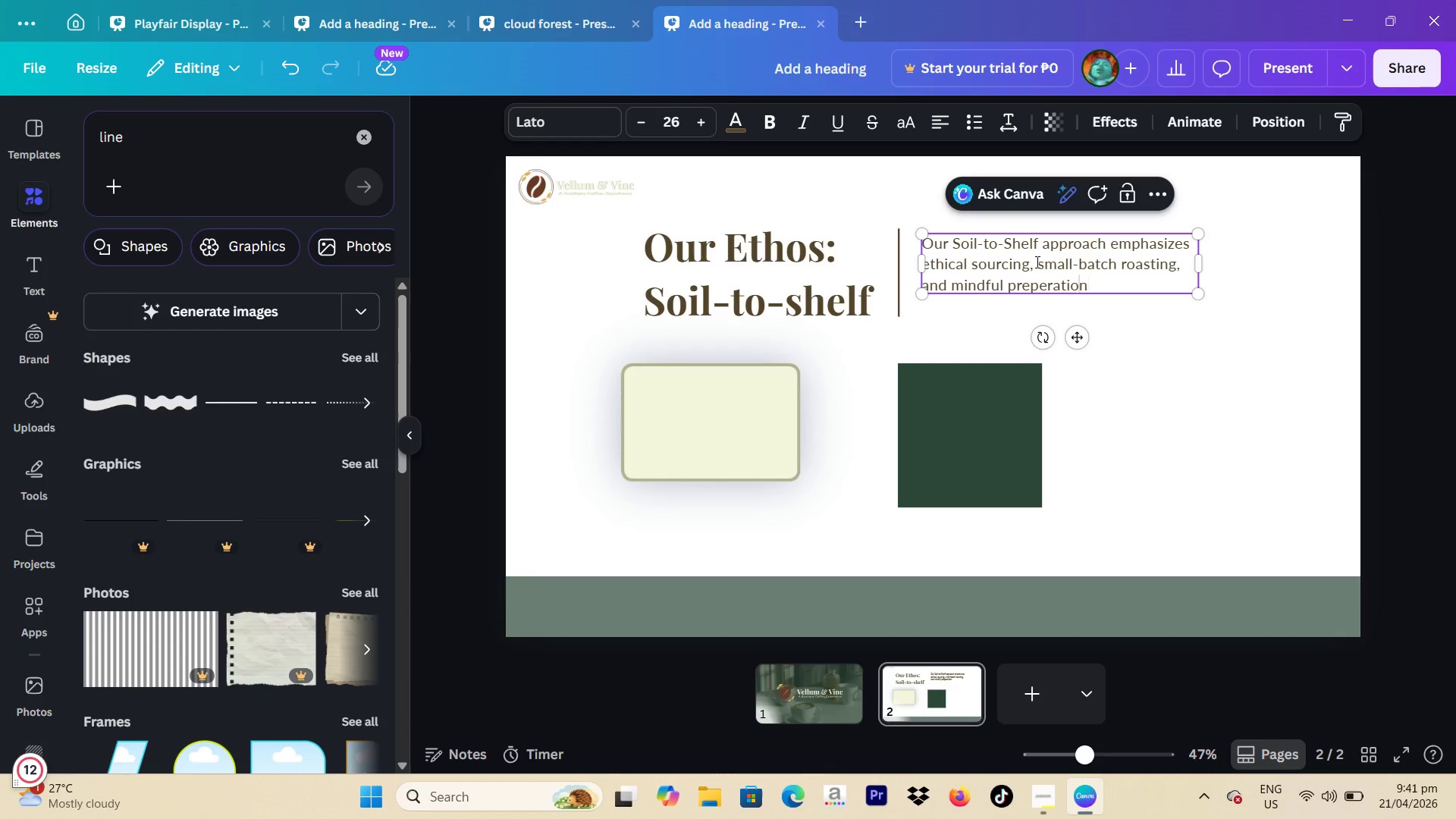 
key(ArrowLeft)
 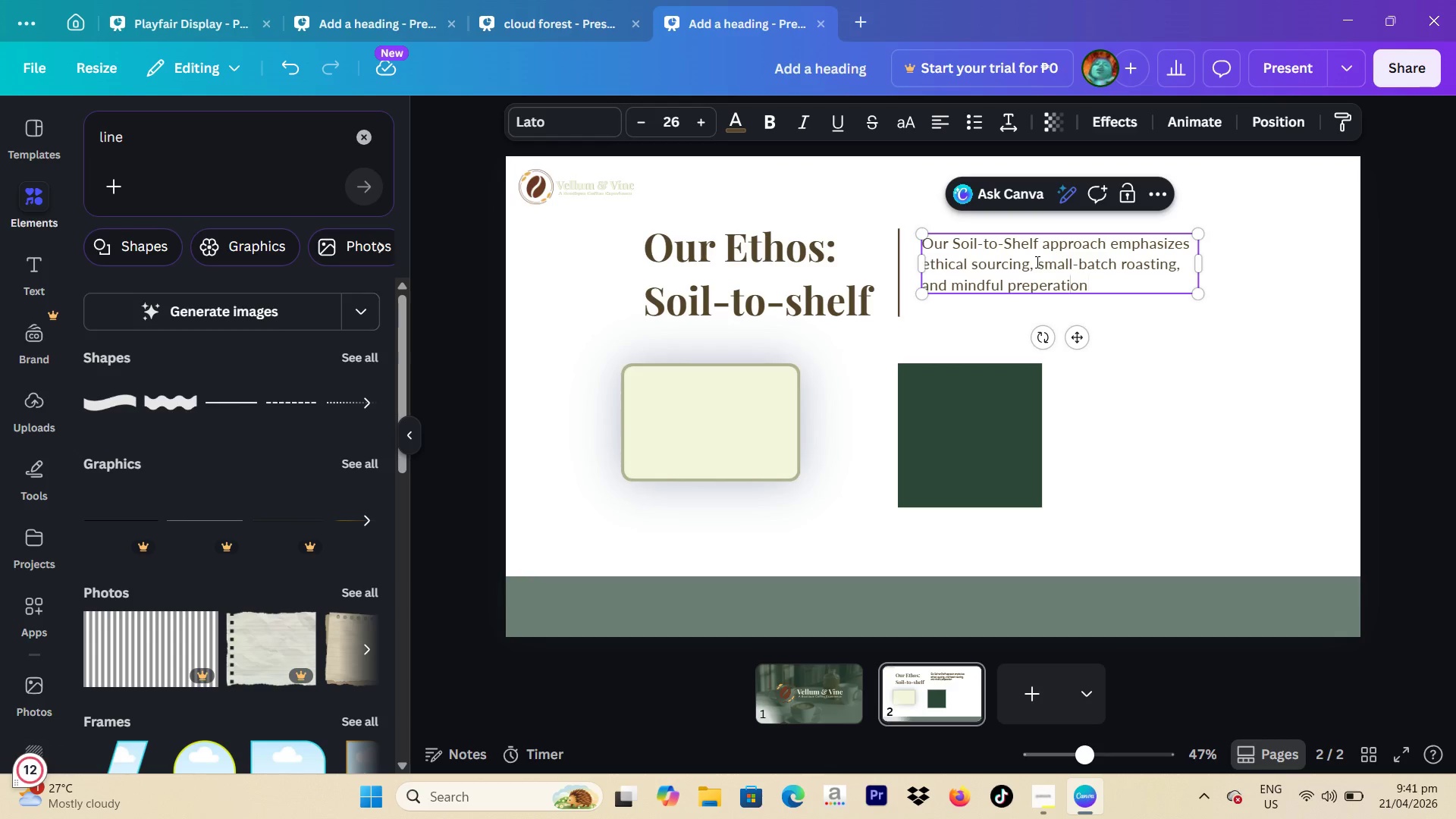 
key(ArrowLeft)
 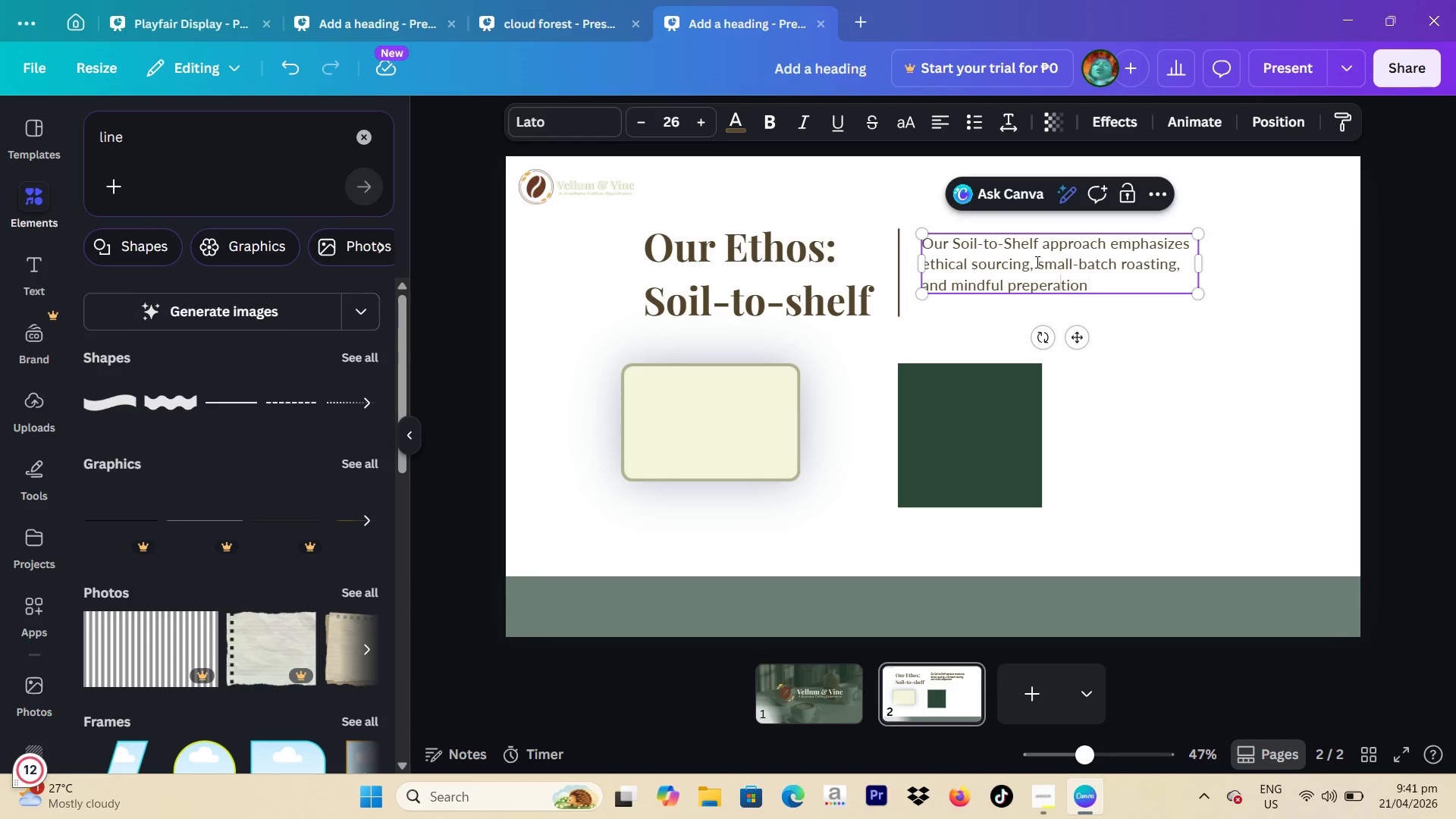 
key(ArrowLeft)
 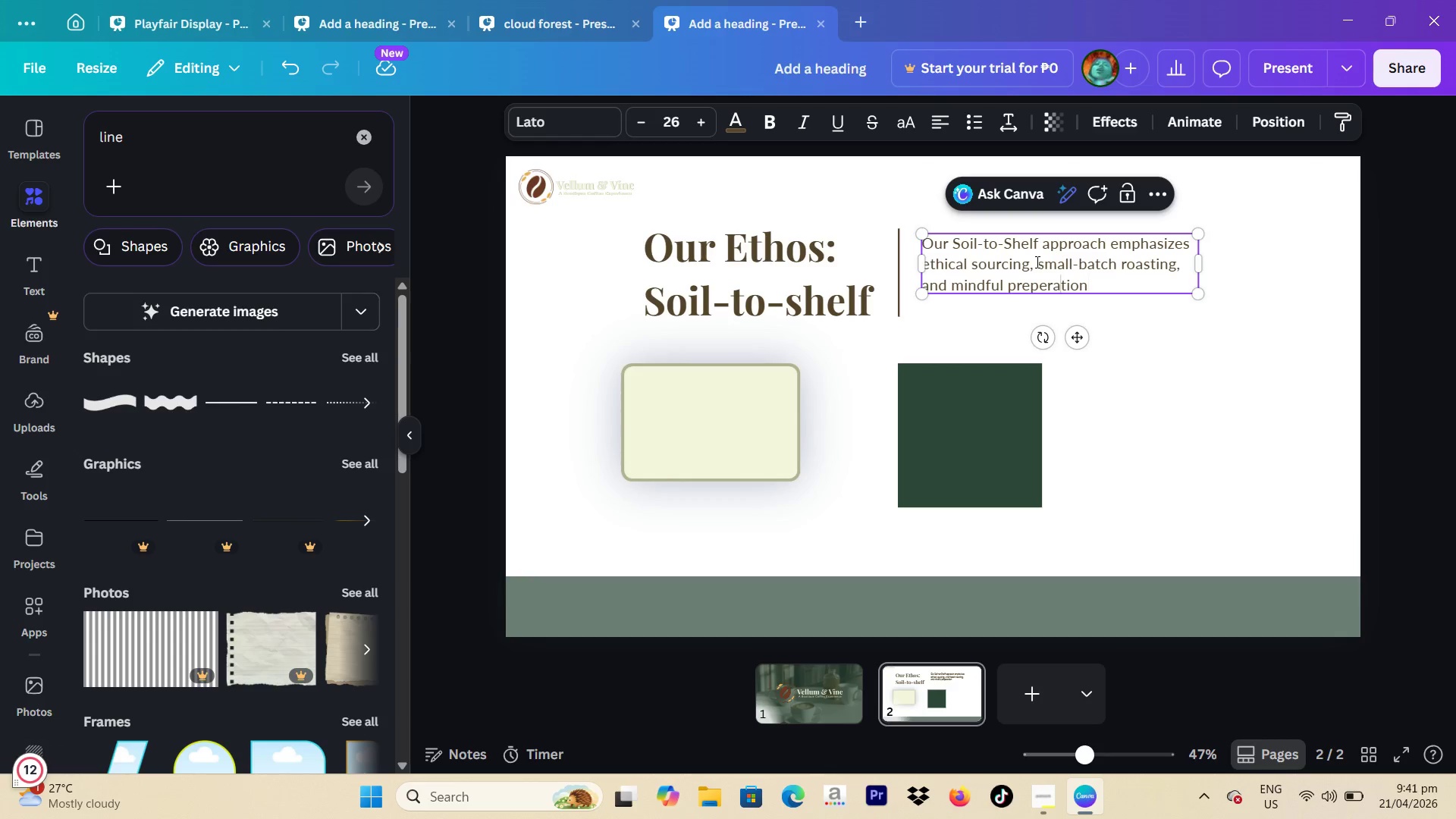 
key(ArrowLeft)
 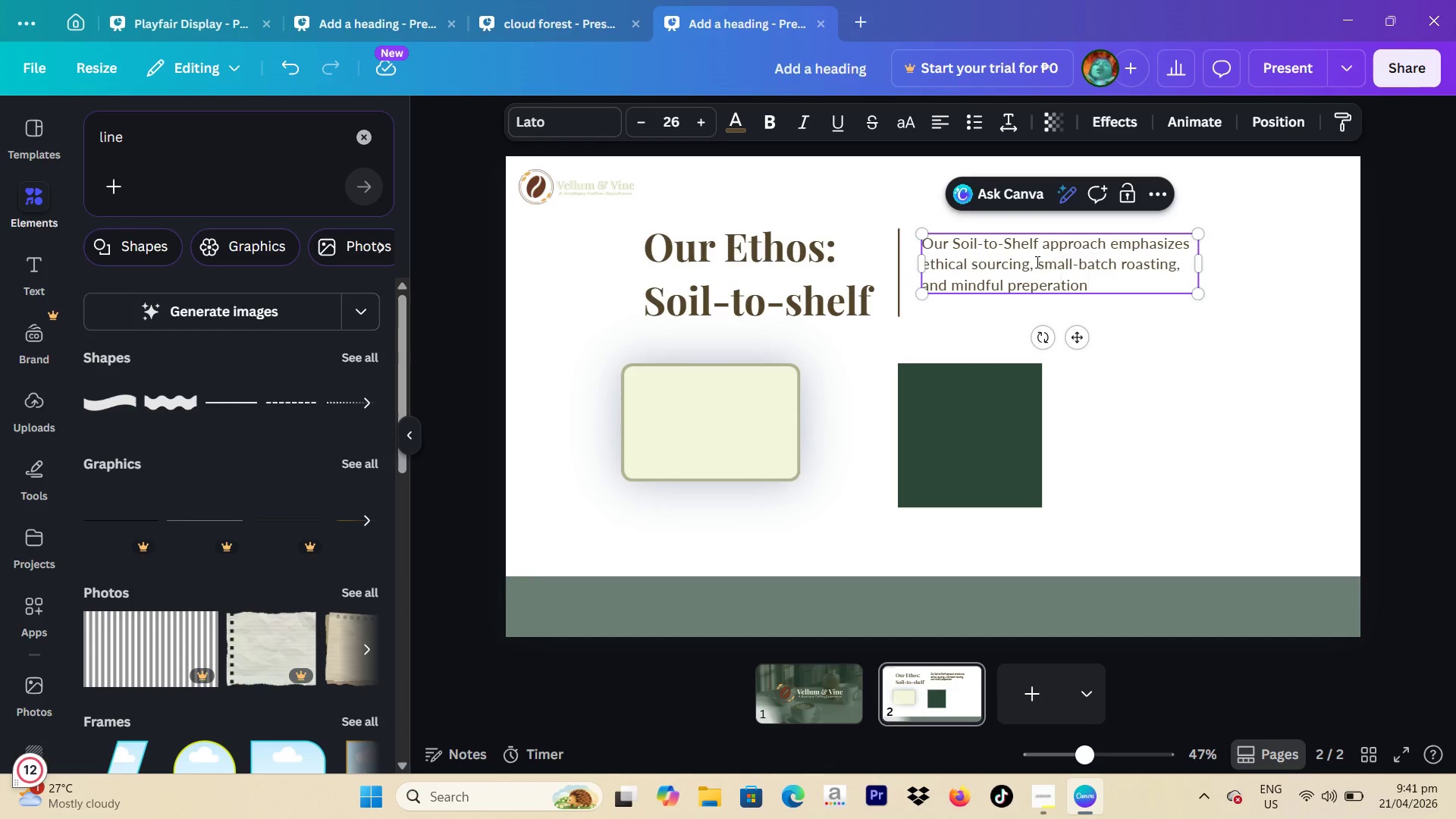 
key(ArrowLeft)
 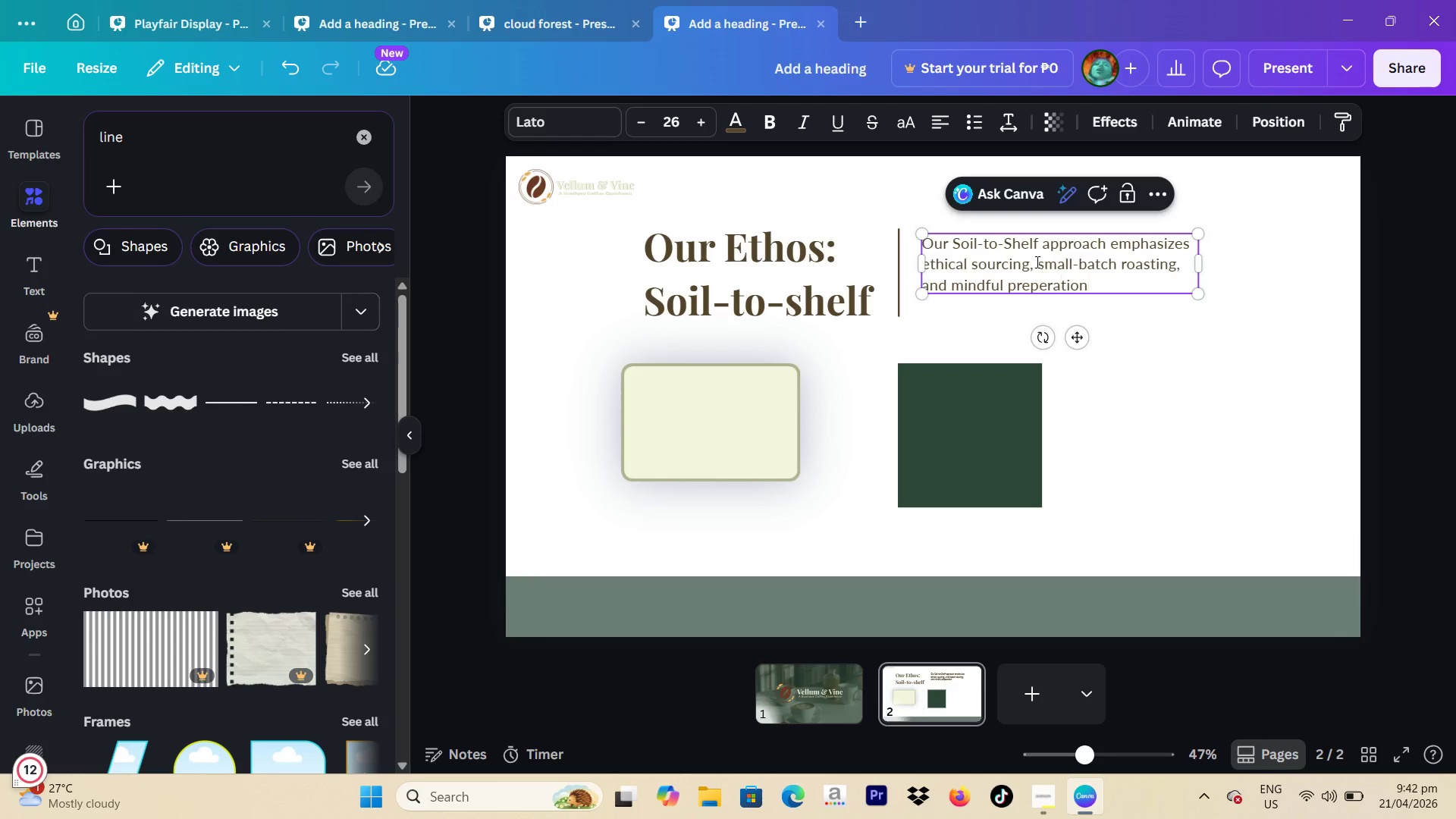 
key(Backspace)
 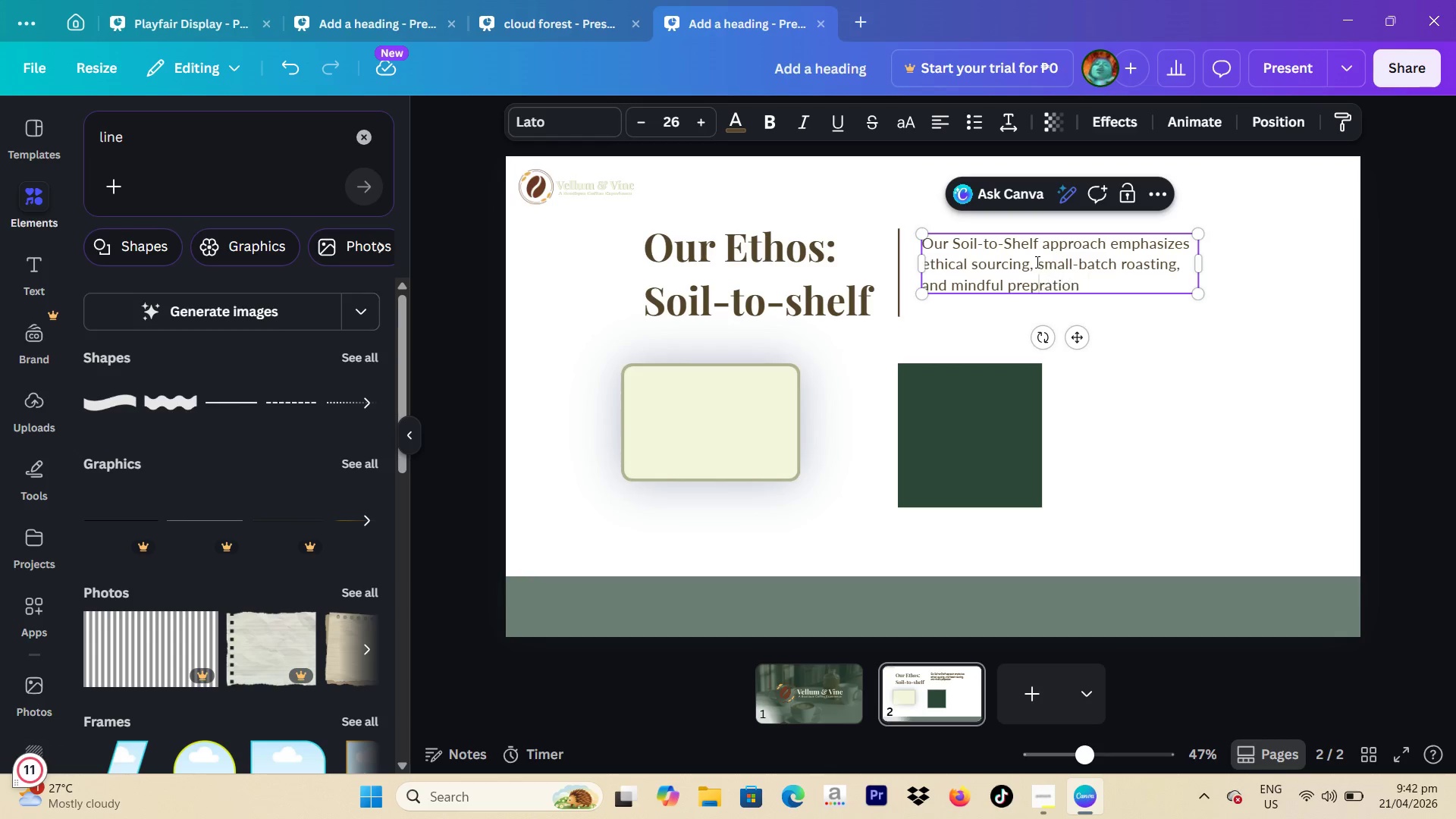 
key(A)
 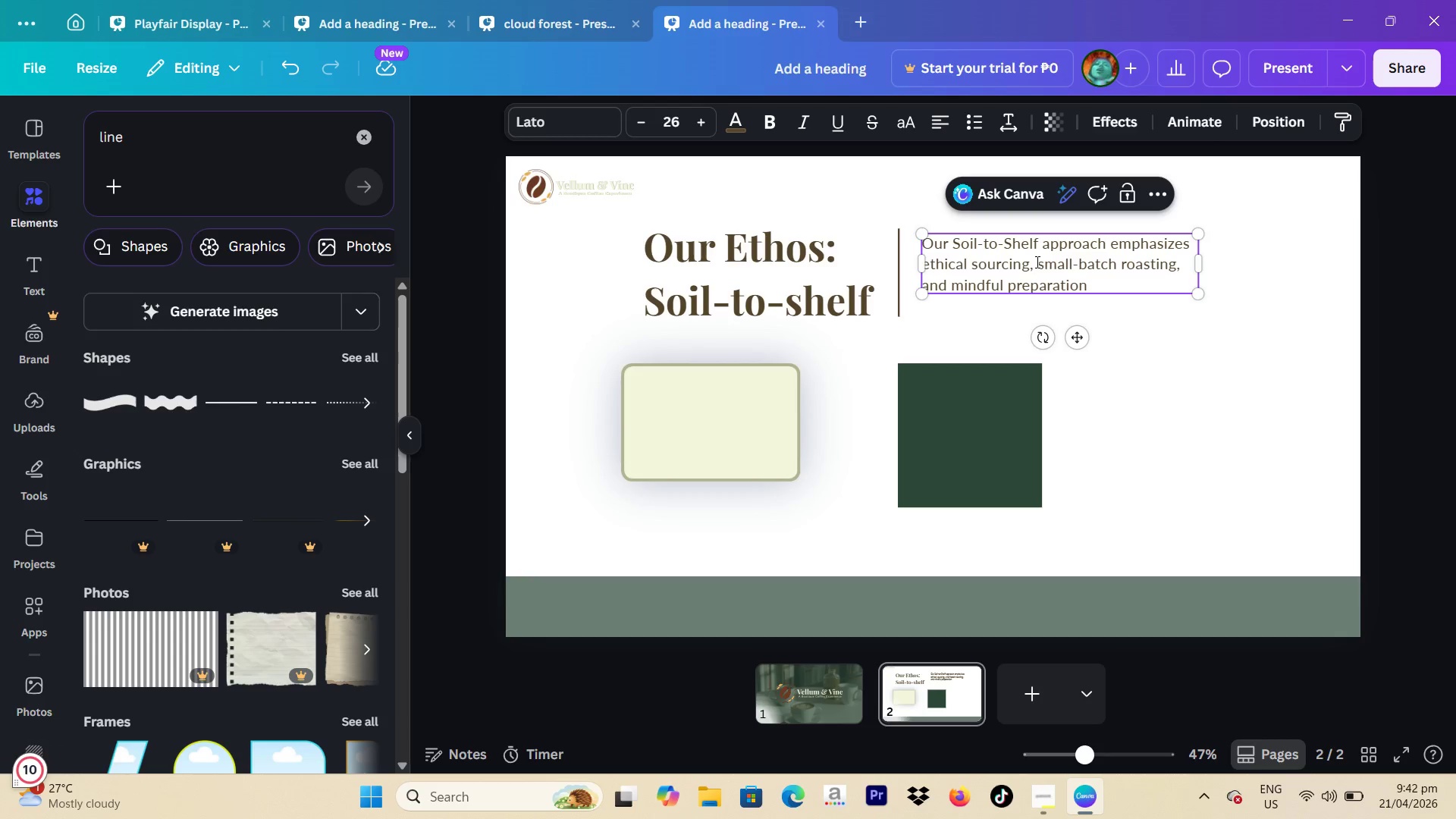 
wait(8.86)
 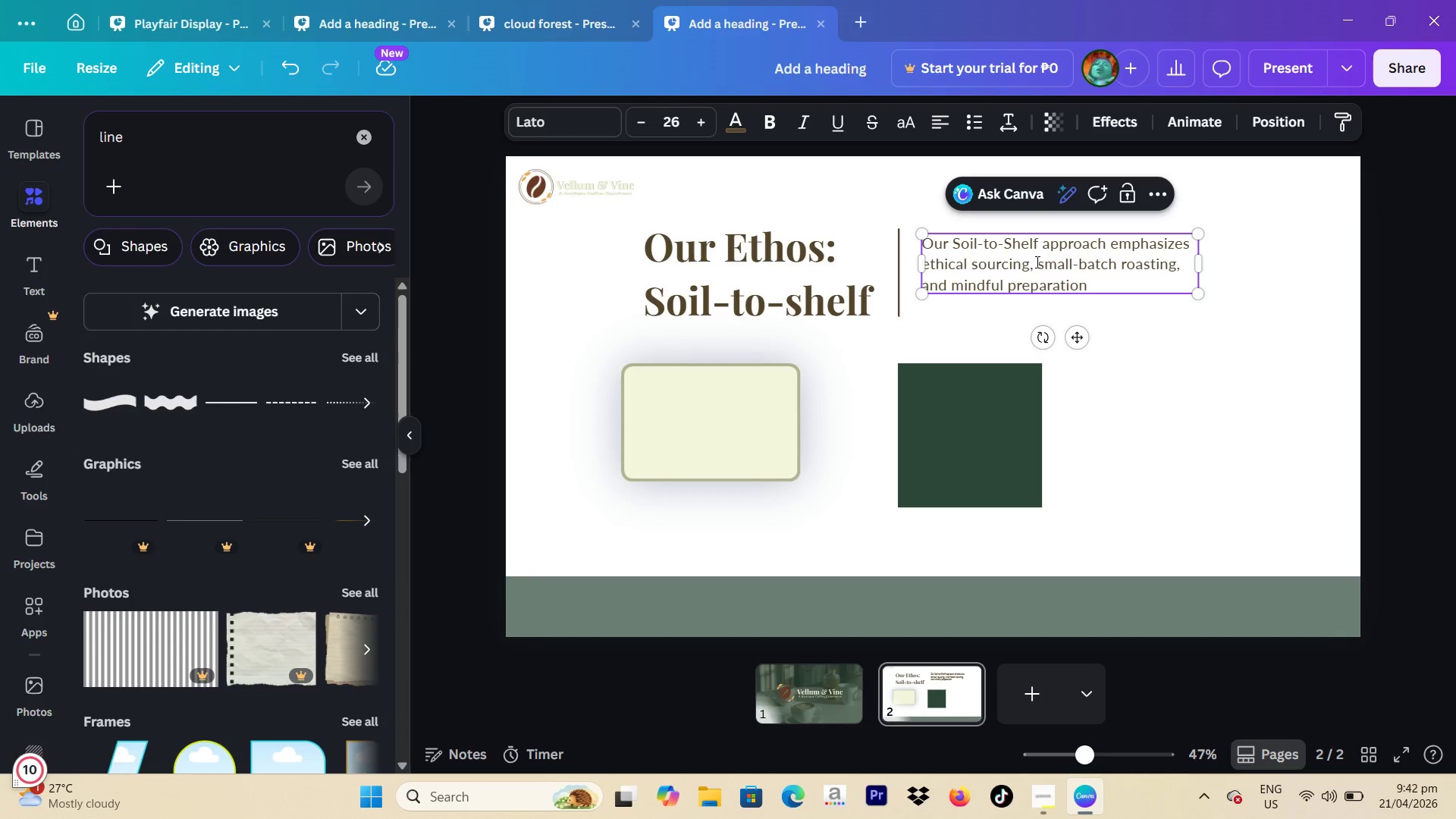 
left_click([1132, 334])
 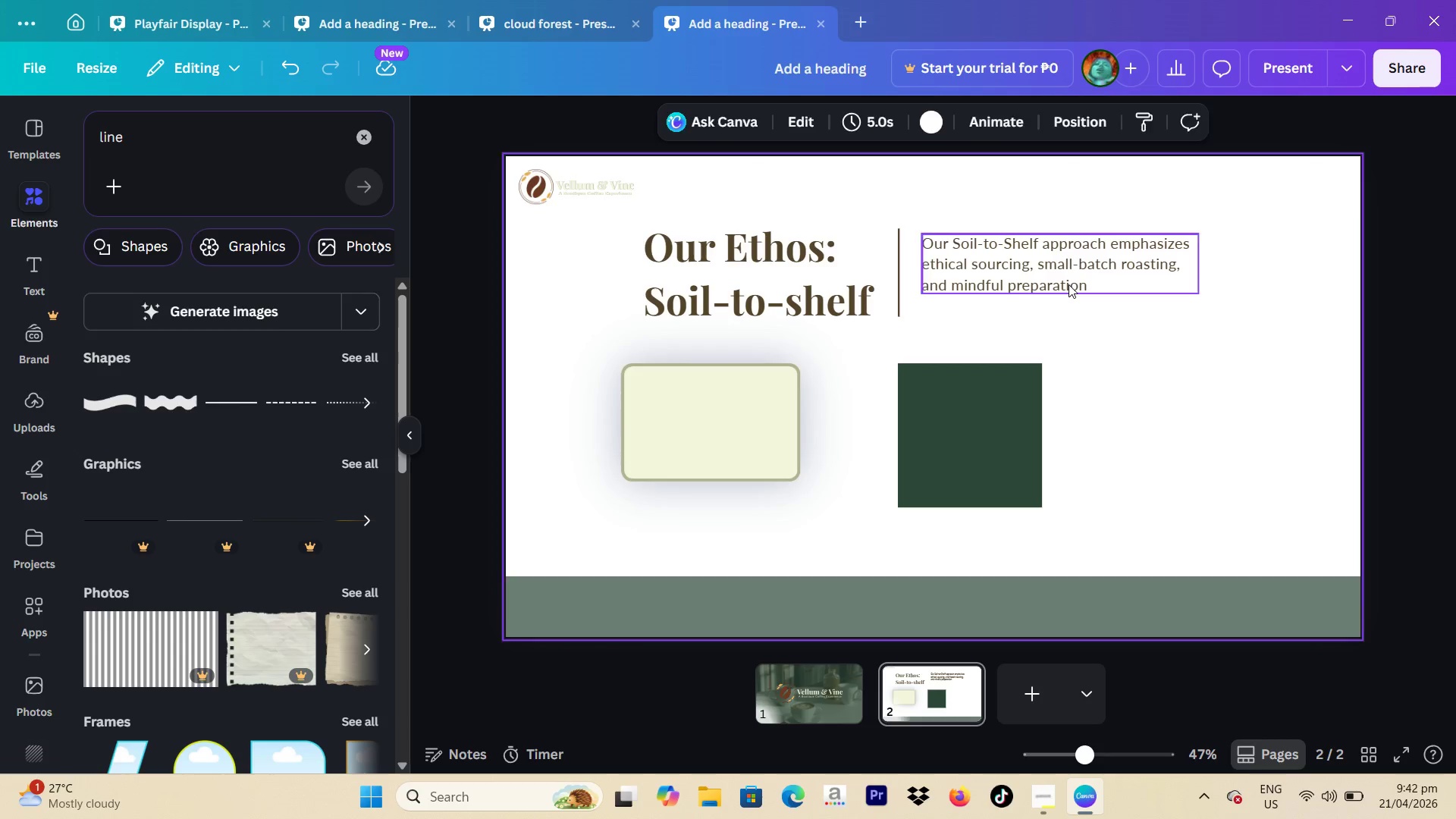 
double_click([1068, 284])
 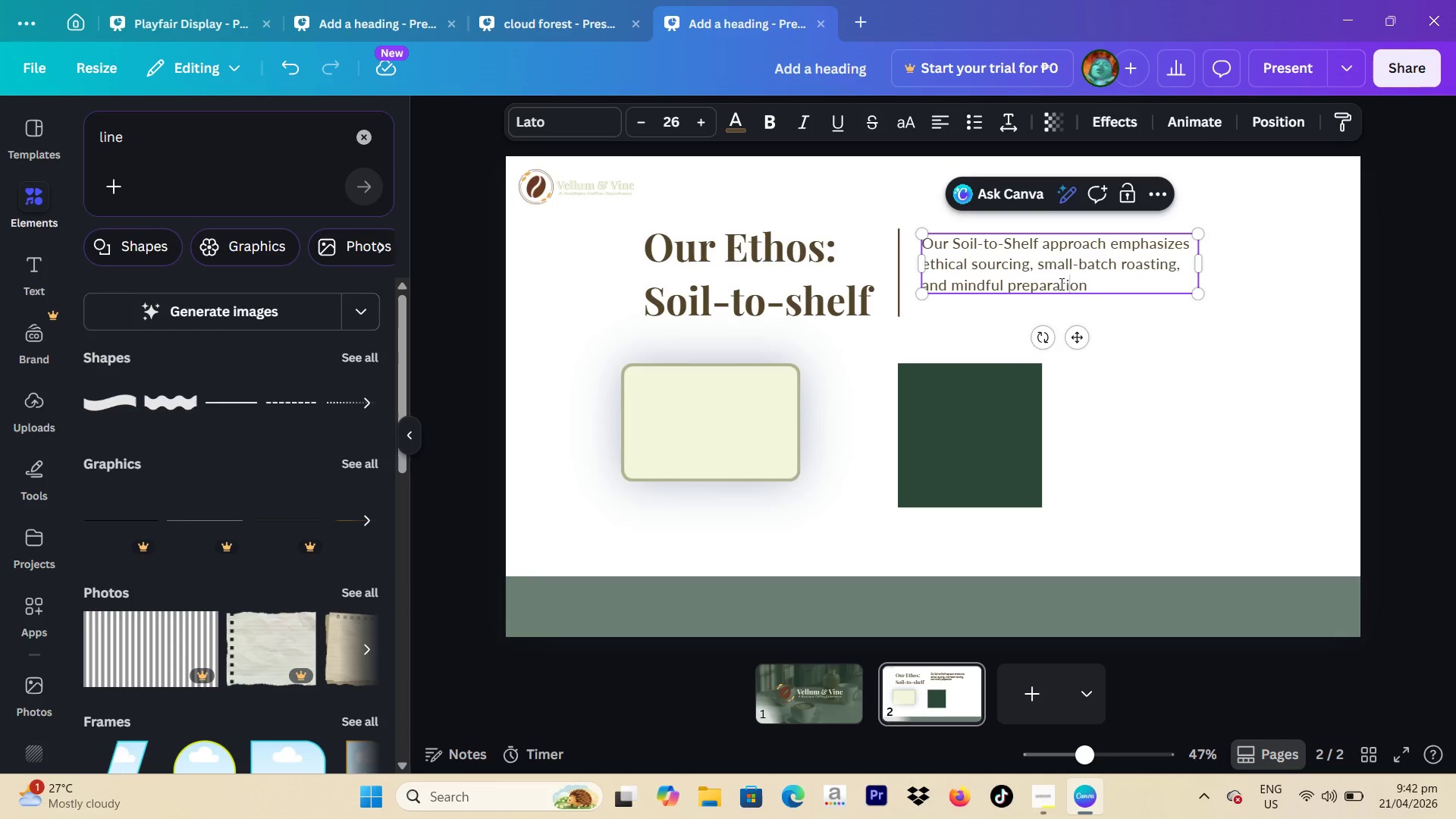 
left_click_drag(start_coordinate=[1101, 286], to_coordinate=[1010, 287])
 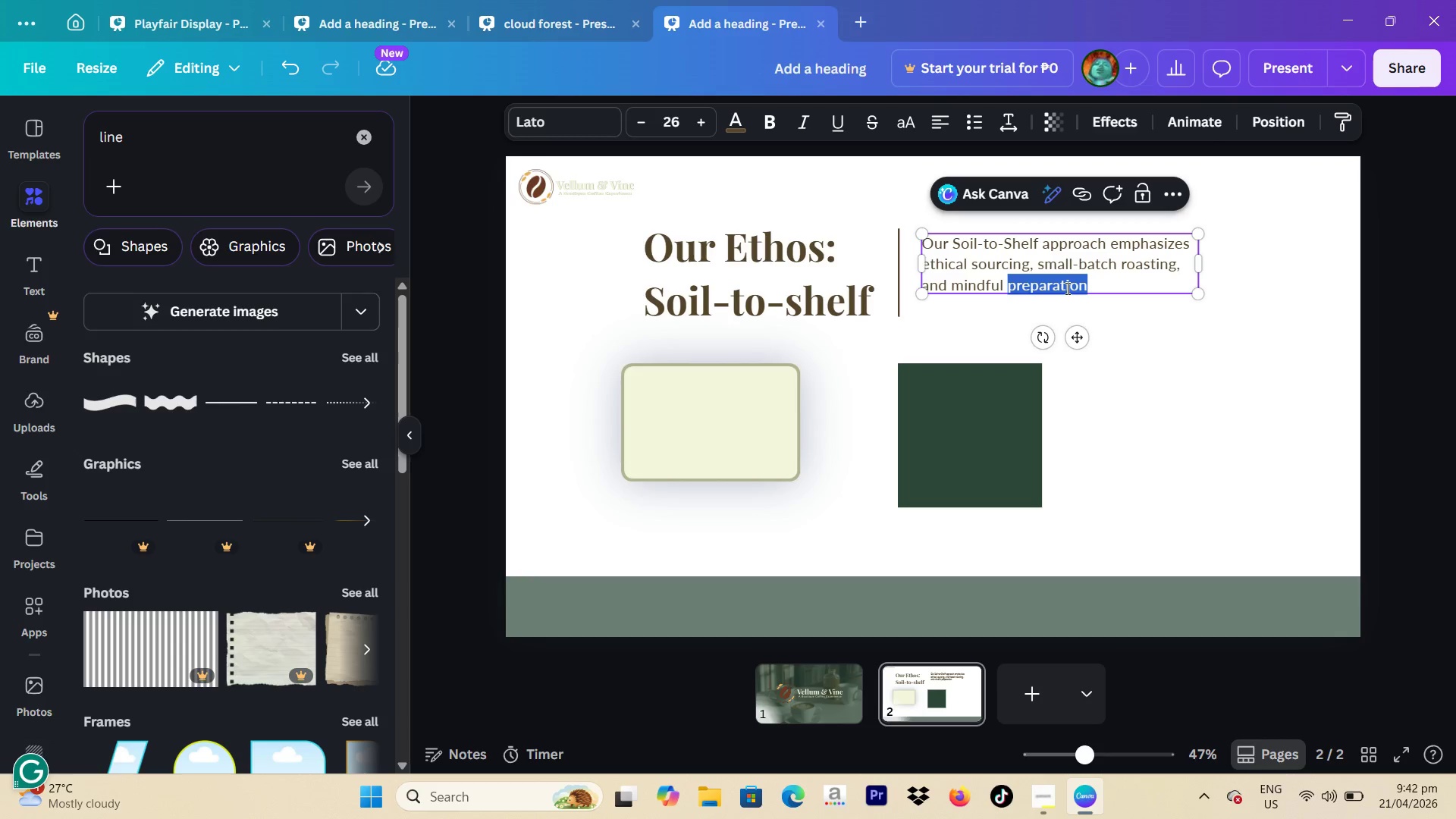 
right_click([1066, 288])
 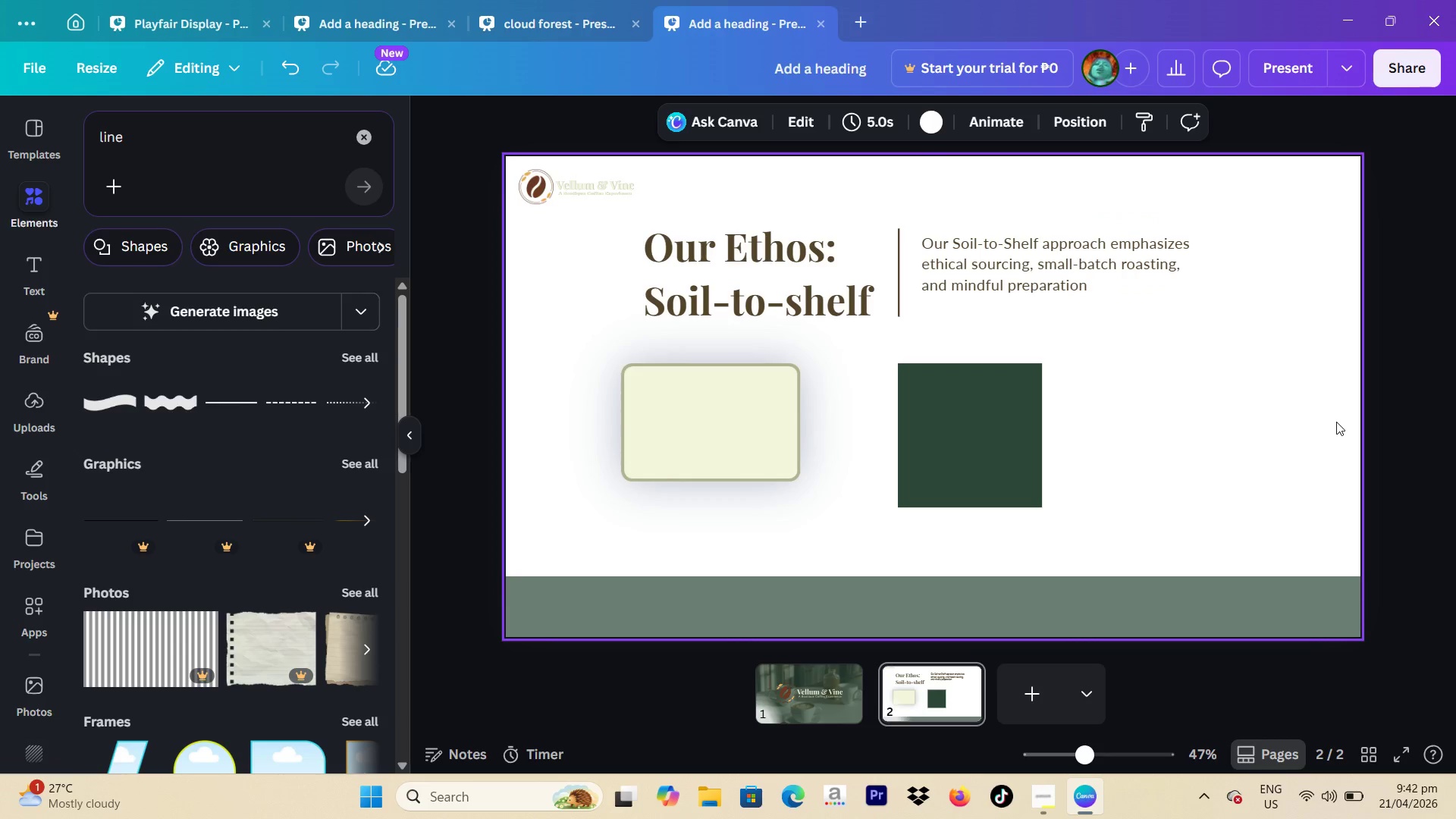 
left_click([1082, 287])
 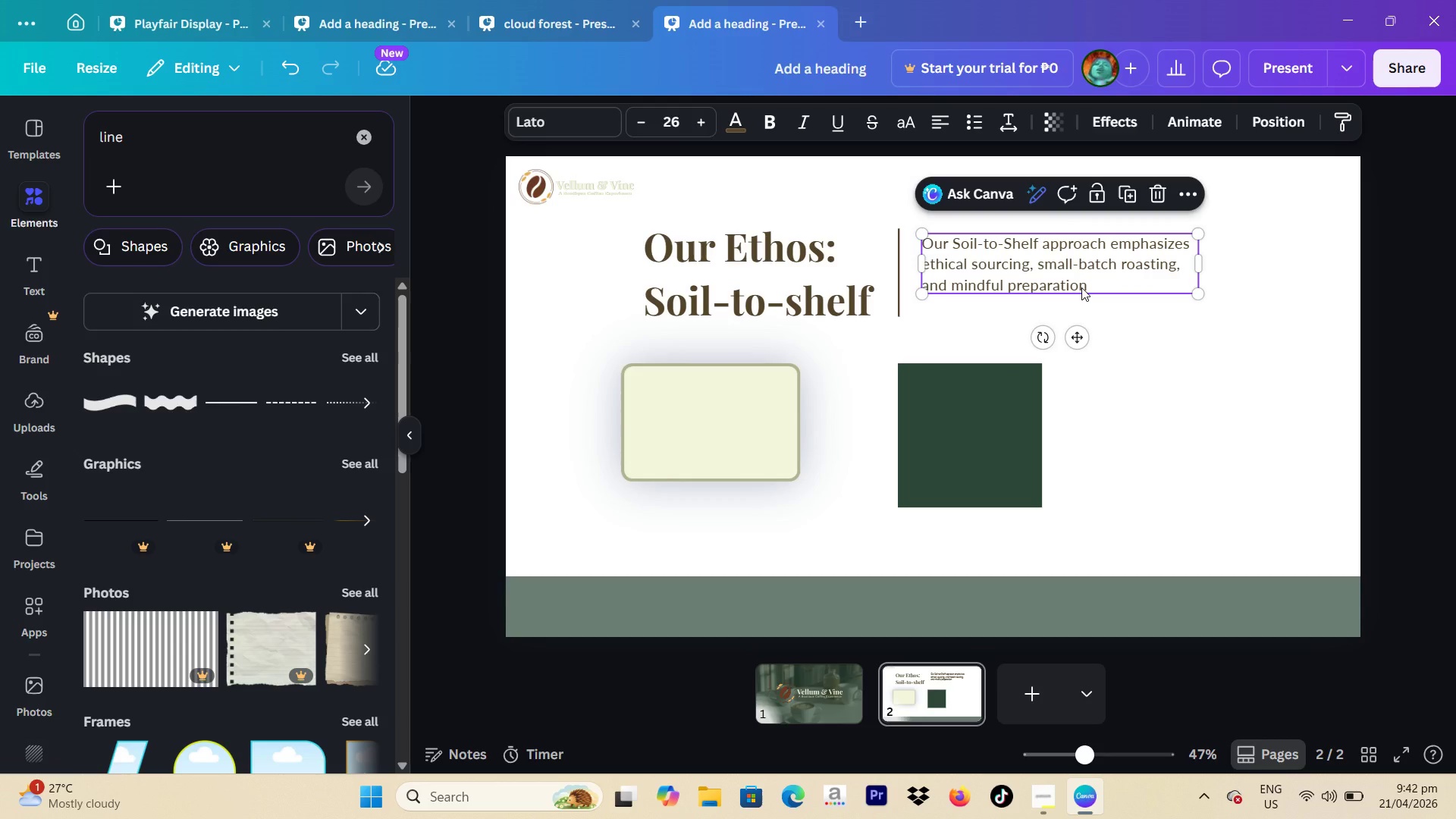 
wait(8.92)
 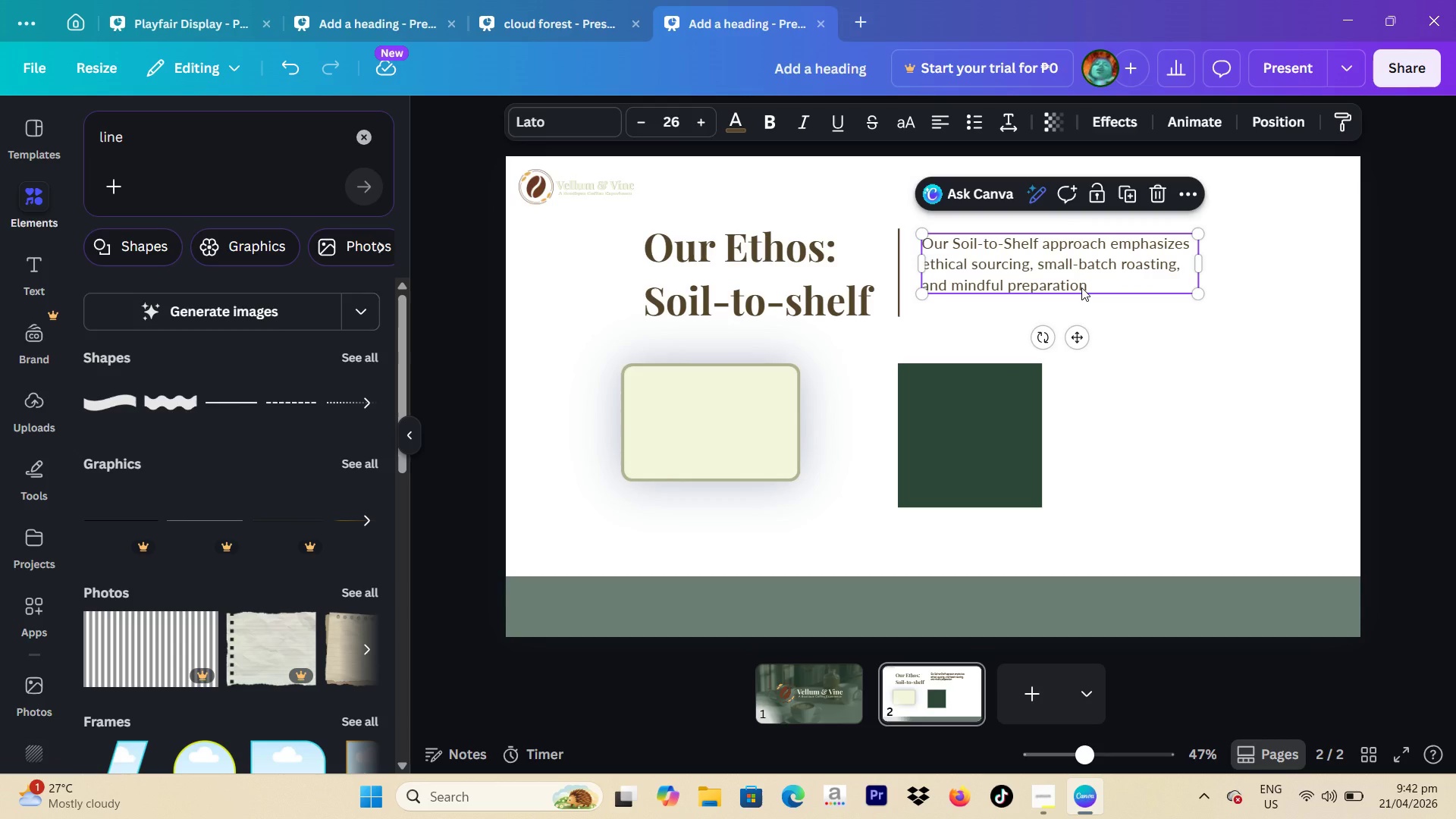 
left_click([1112, 287])
 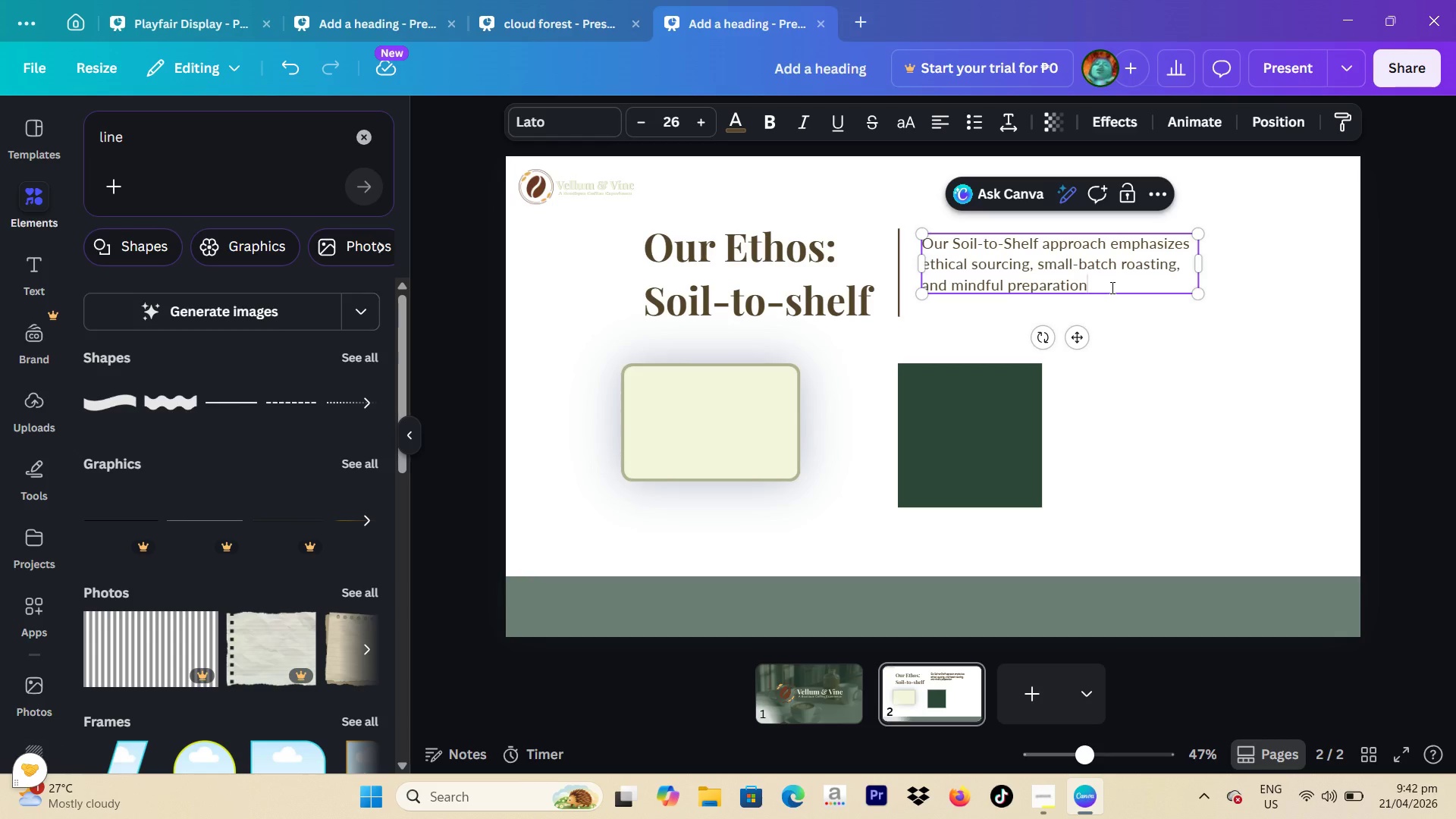 
wait(5.73)
 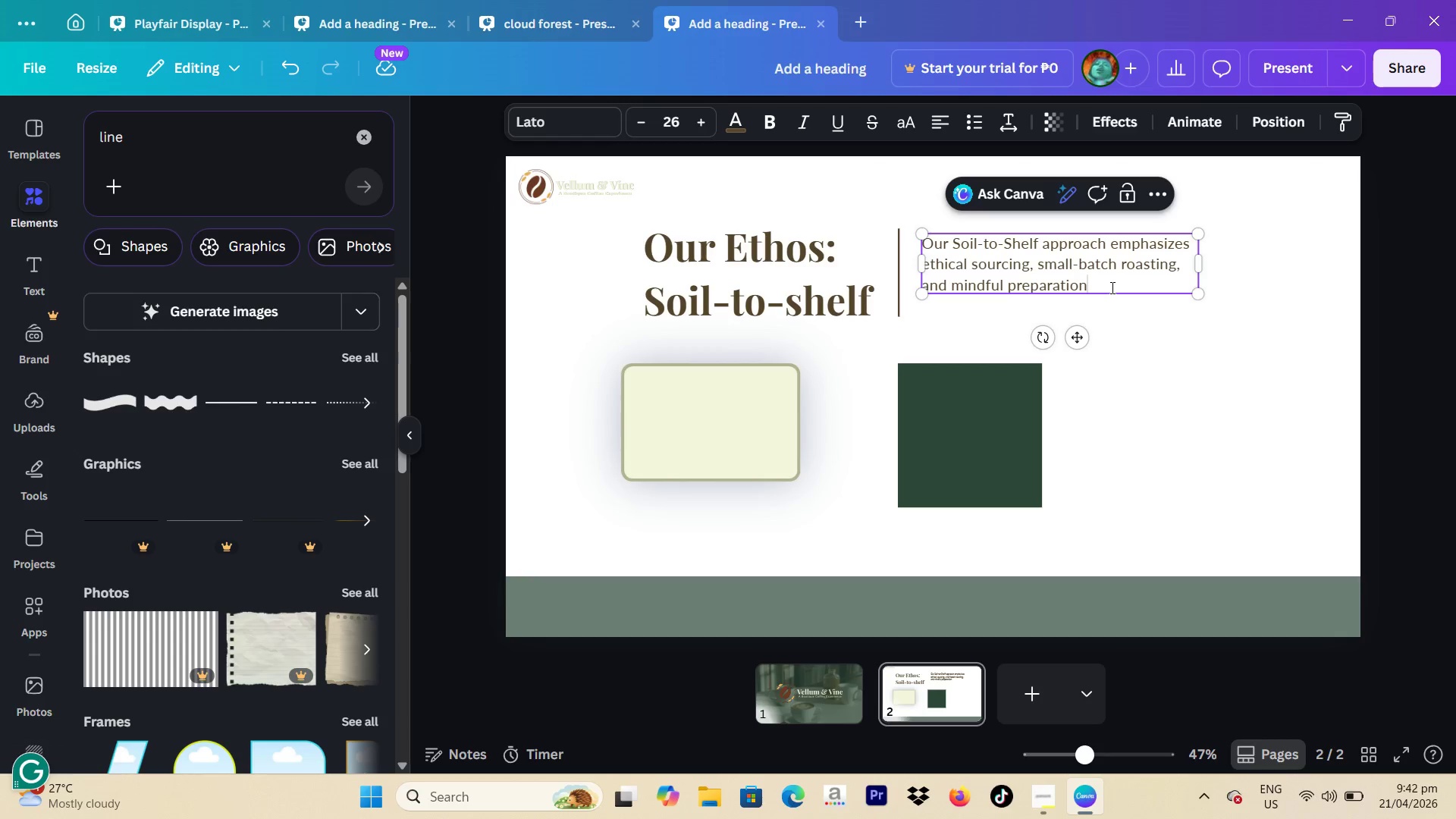 
type(. Each step is designed to ensure quality, sustainability, and a calm, low-impact)
 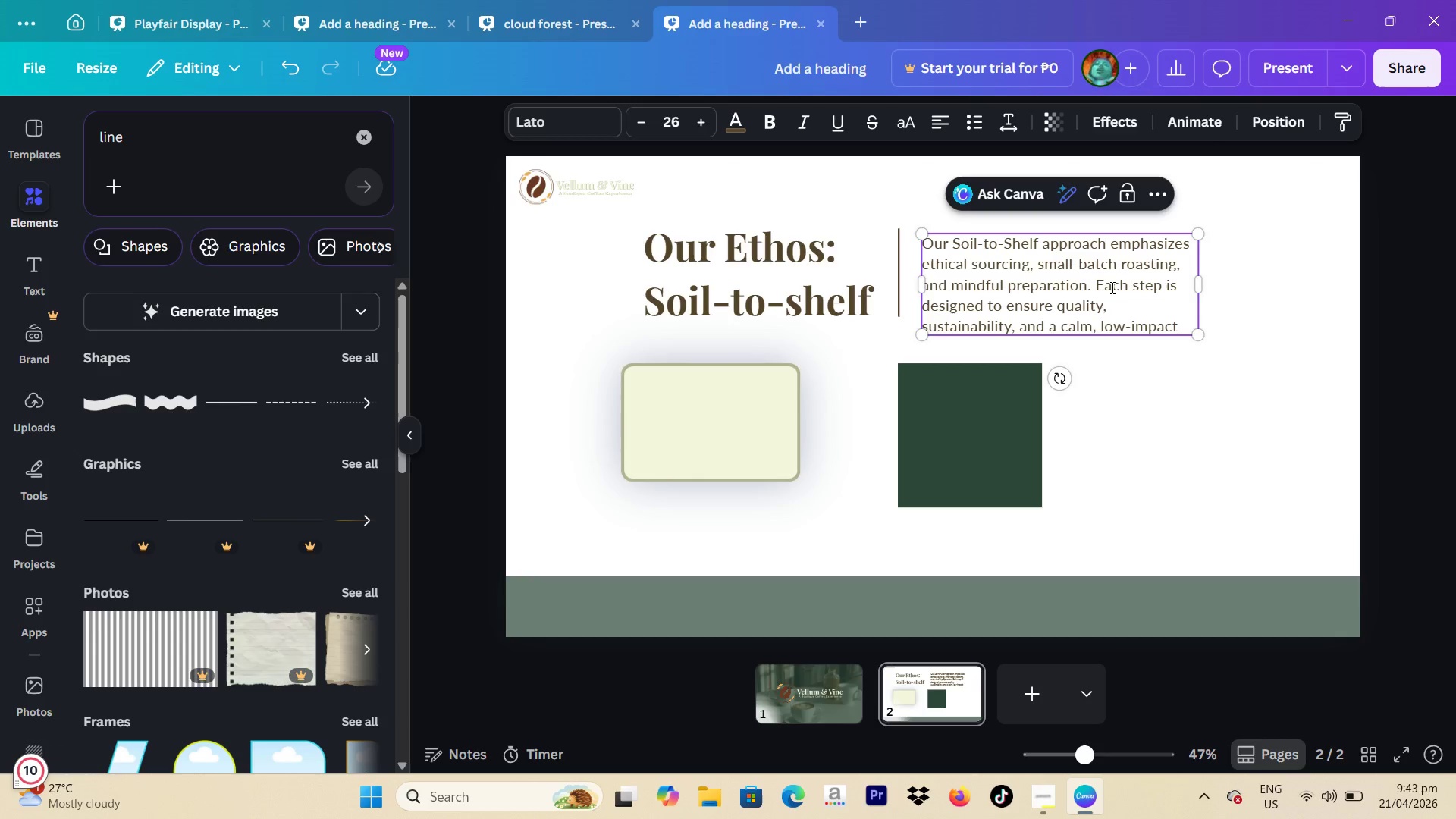 
type( coffee expr)
key(Backspace)
type(erience aligned with eco-academic values.)
 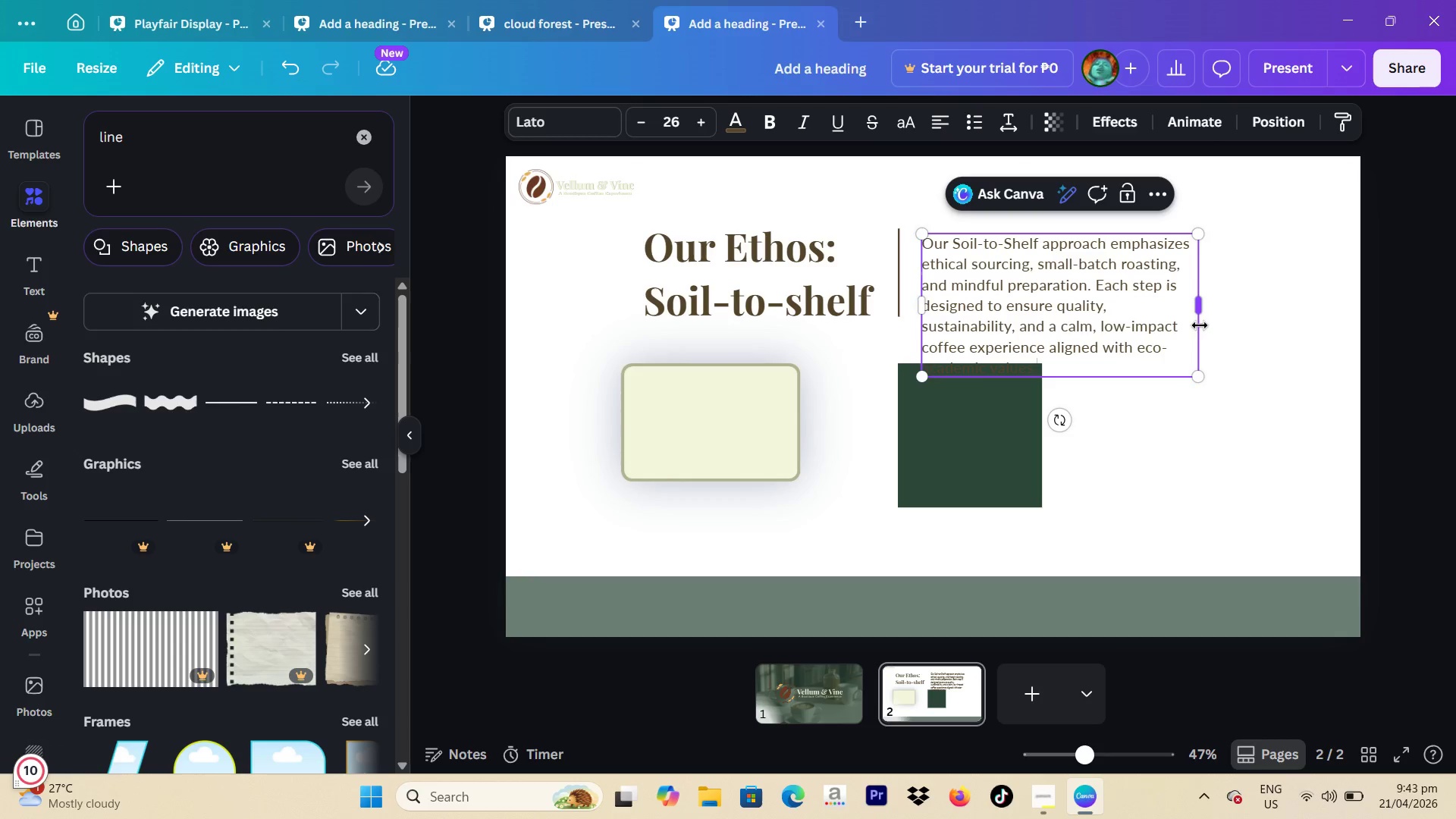 
left_click_drag(start_coordinate=[1196, 312], to_coordinate=[1238, 307])
 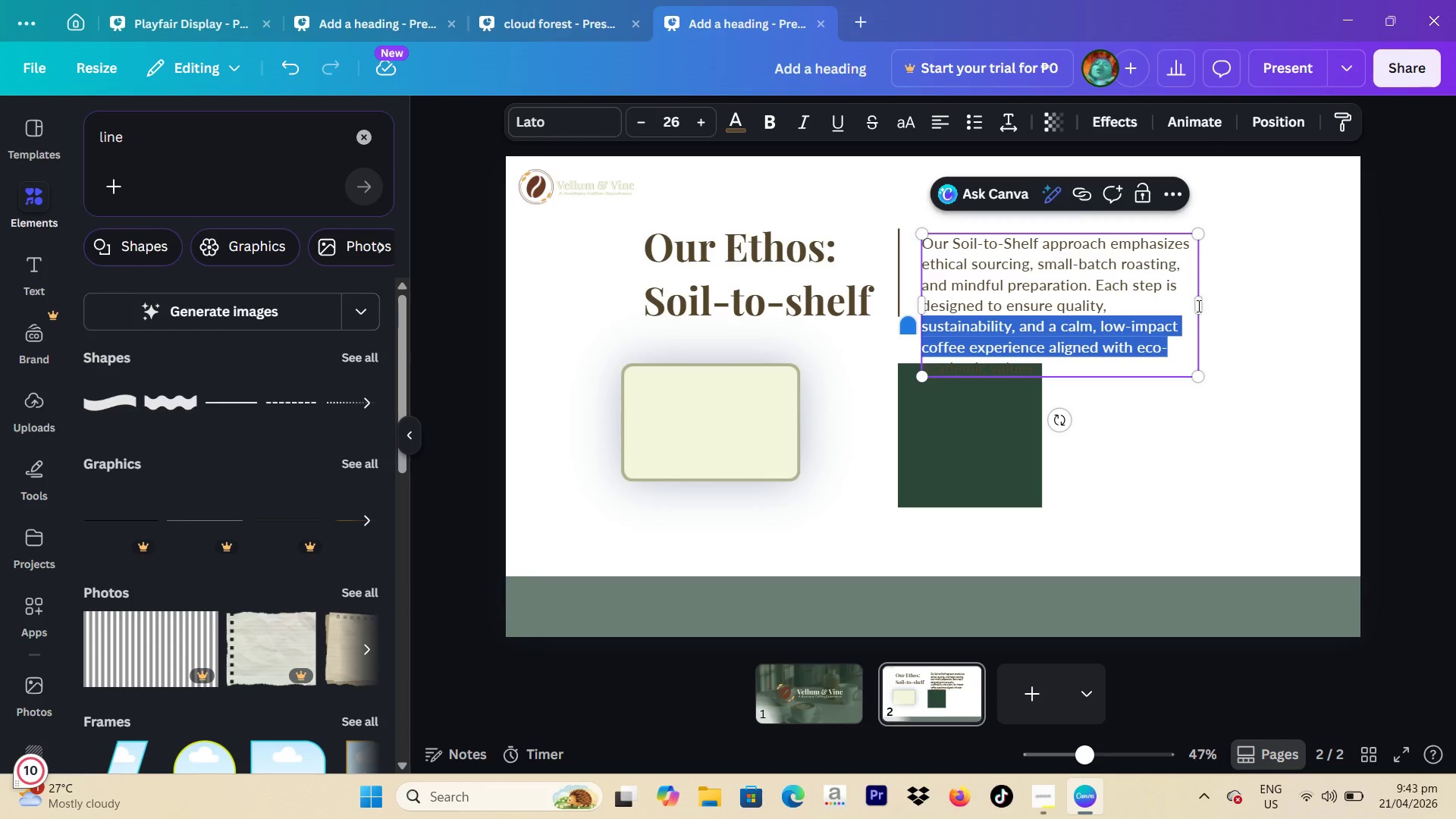 
left_click_drag(start_coordinate=[1198, 306], to_coordinate=[1202, 298])
 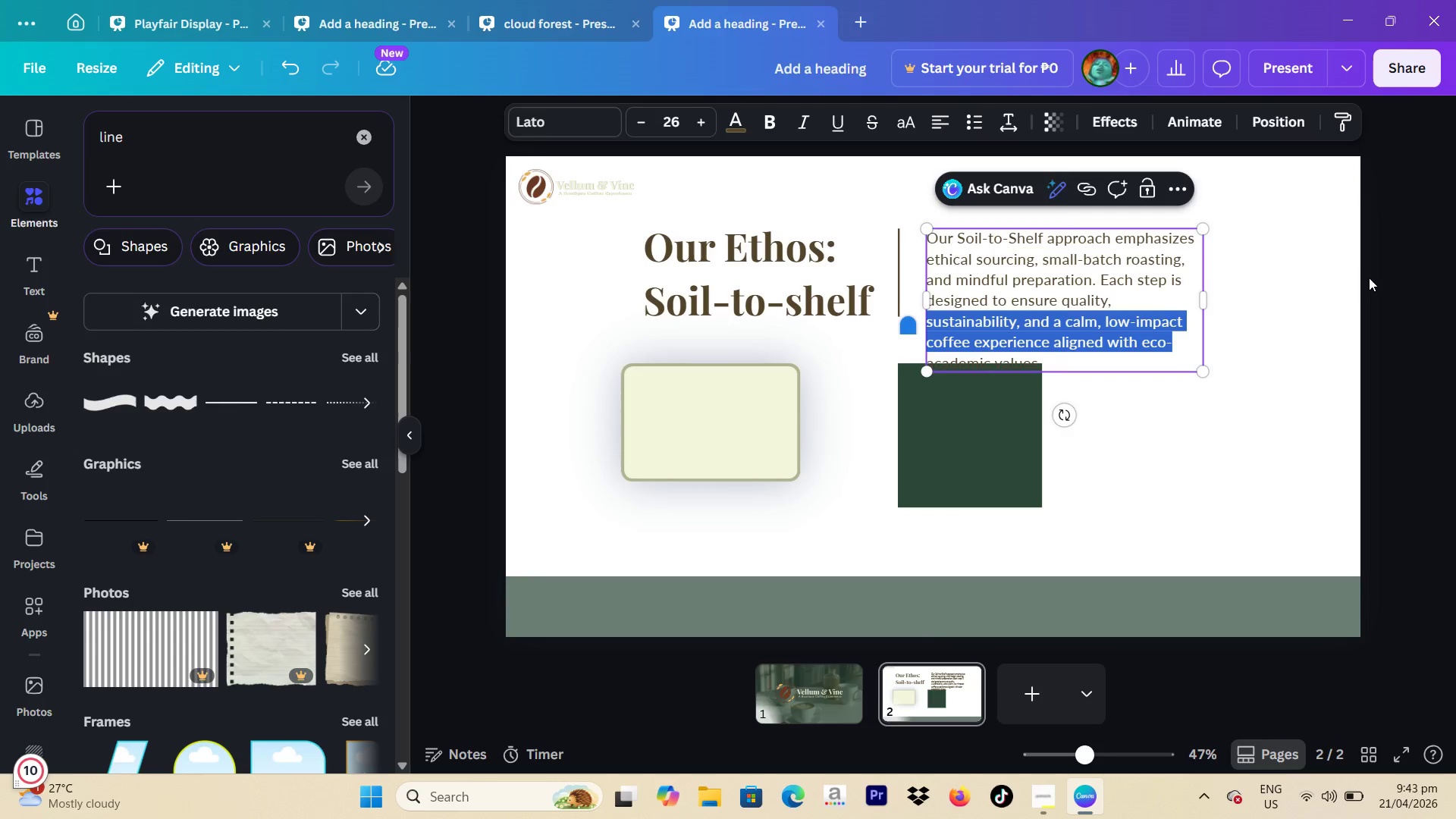 
left_click([1369, 278])
 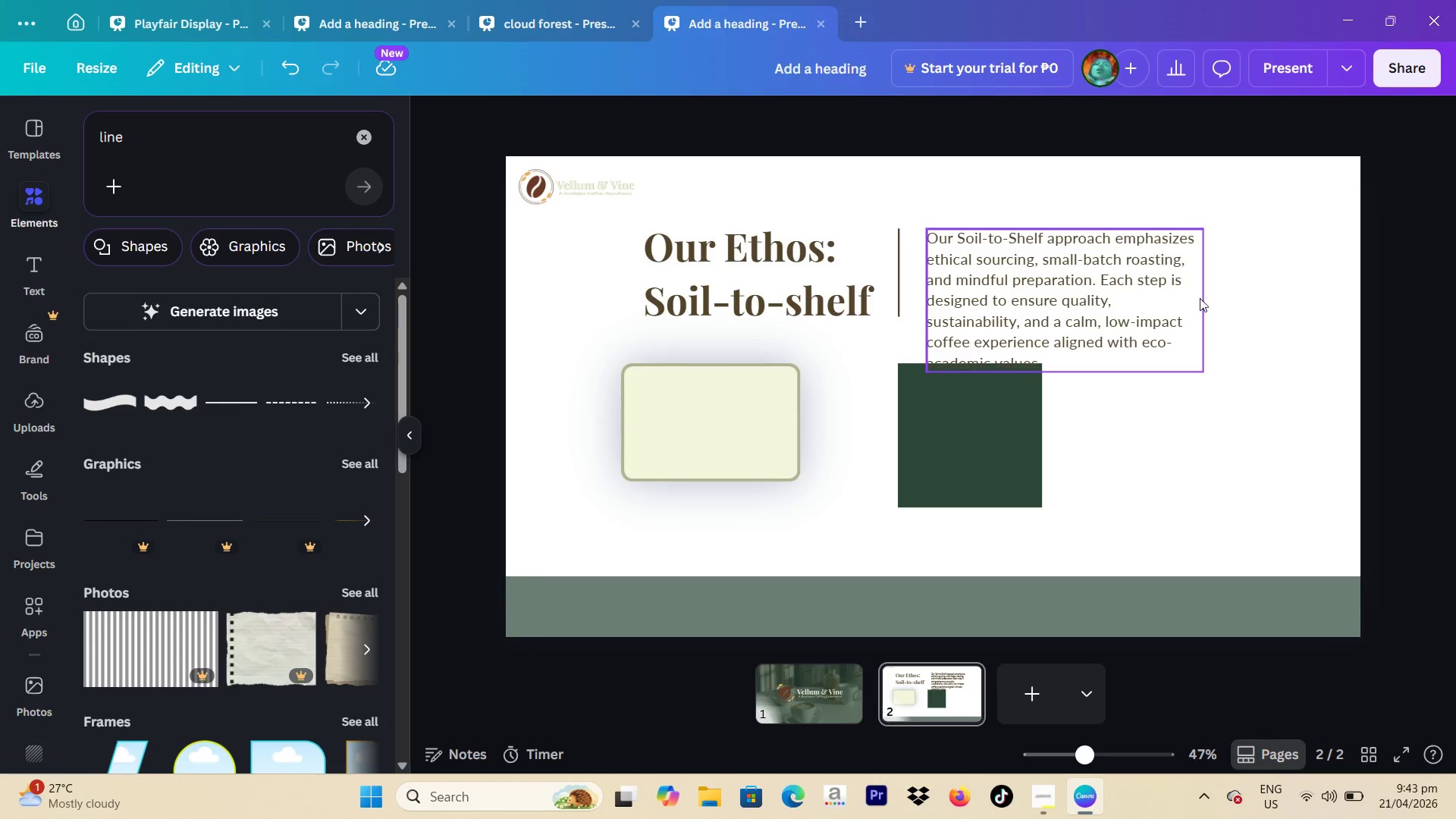 
left_click([1200, 298])
 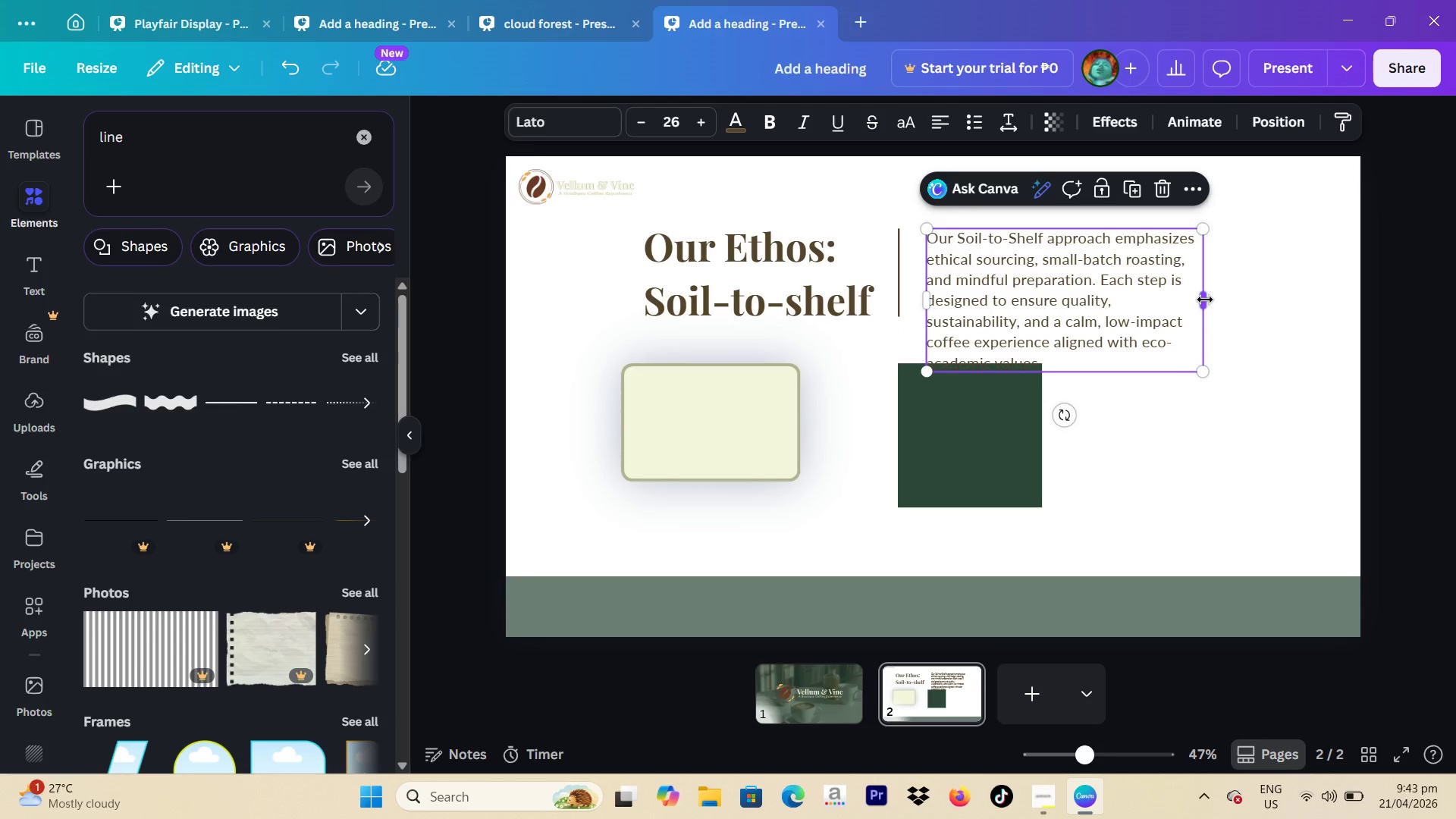 
left_click_drag(start_coordinate=[1205, 300], to_coordinate=[1280, 298])
 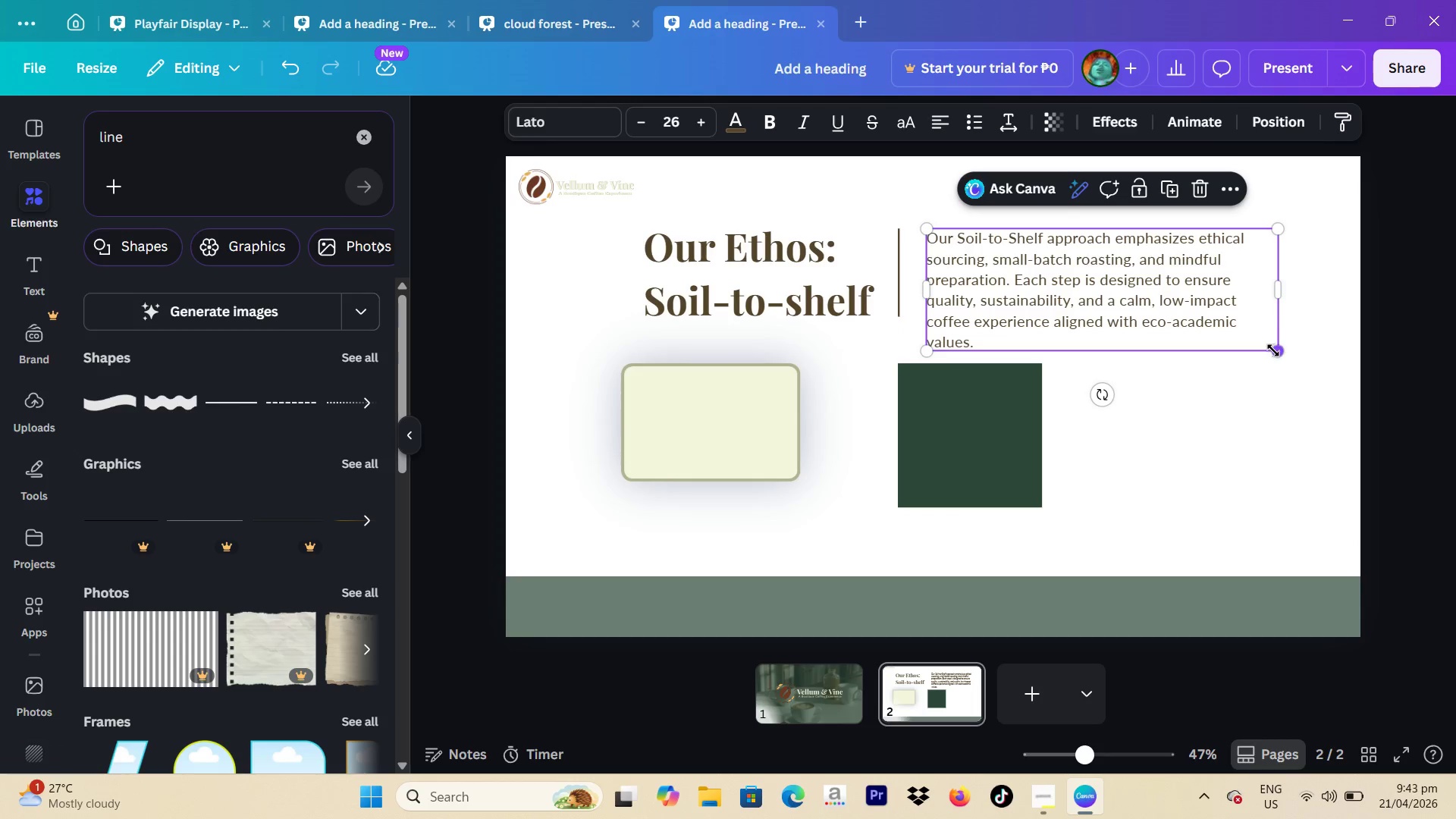 
left_click_drag(start_coordinate=[1273, 350], to_coordinate=[1232, 329])
 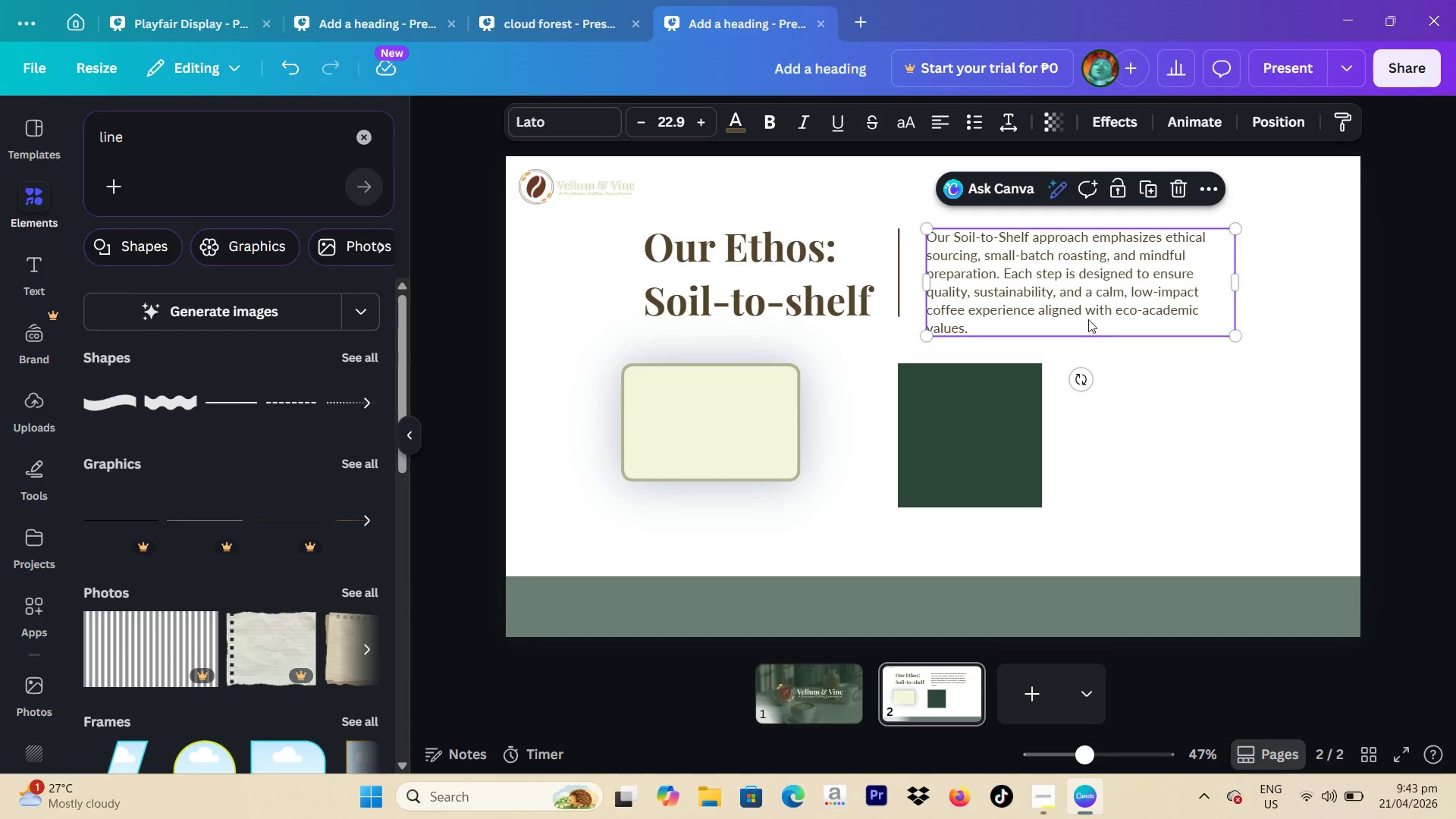 
wait(7.81)
 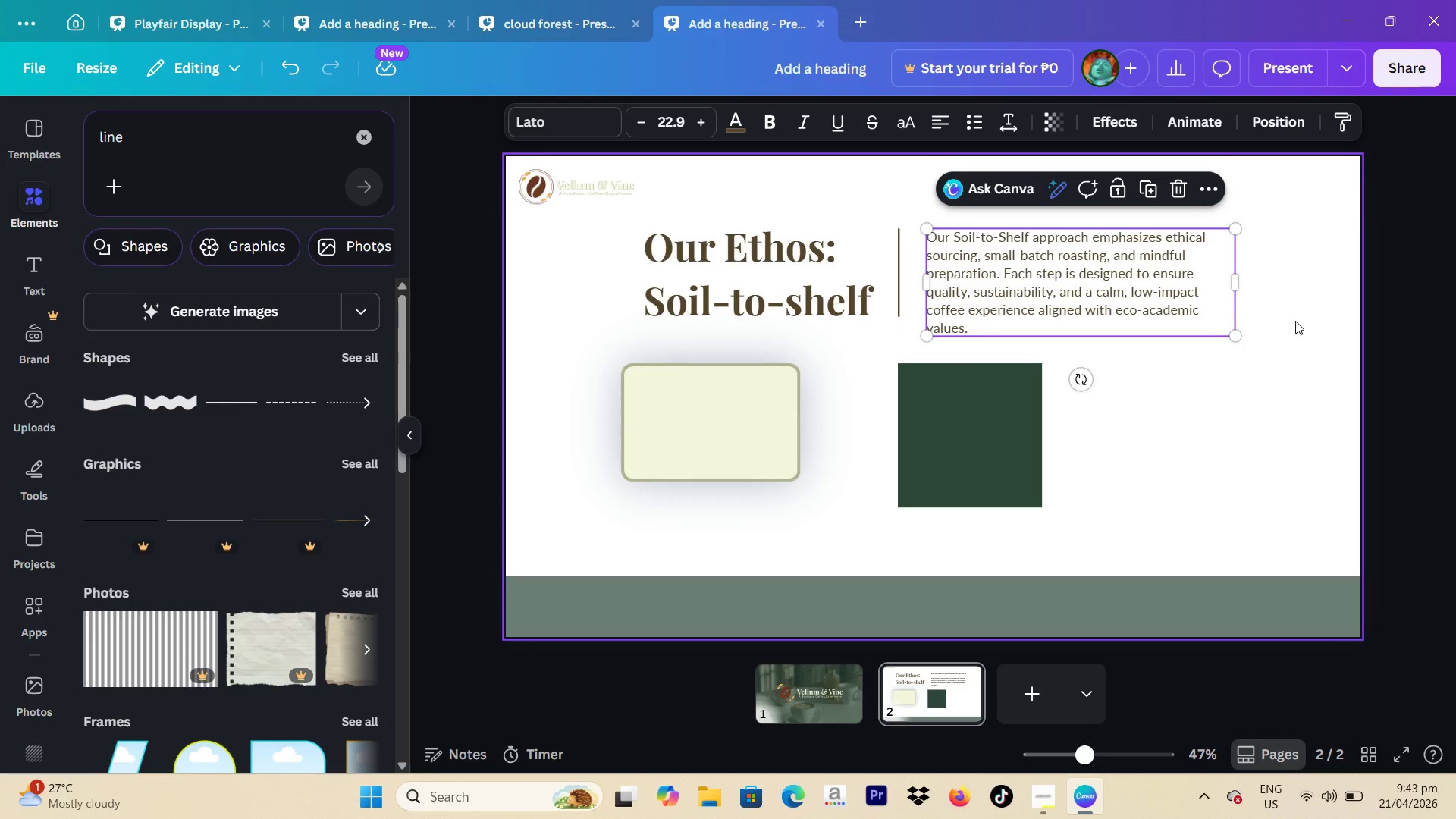 
left_click_drag(start_coordinate=[1242, 284], to_coordinate=[1257, 284])
 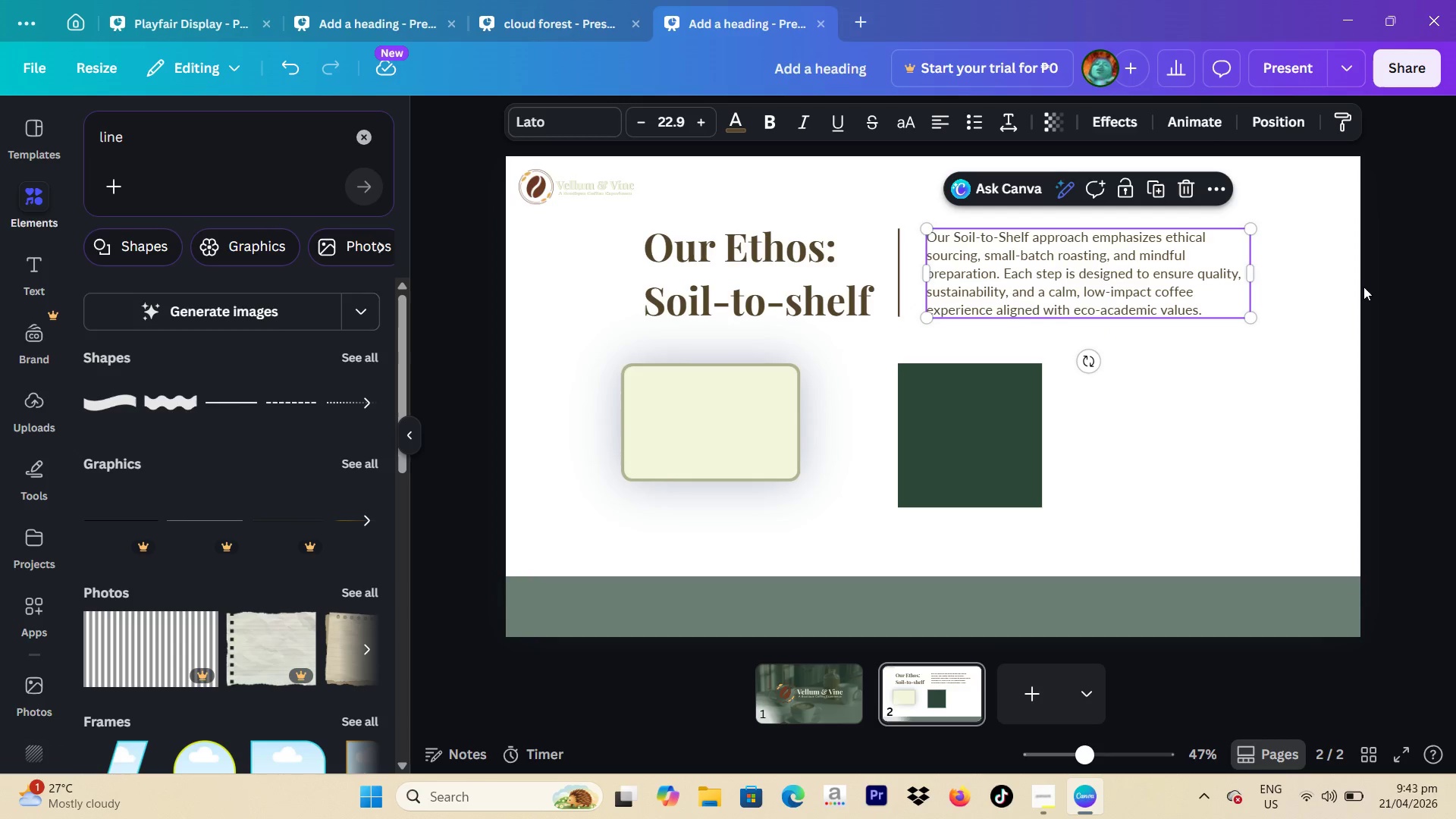 
left_click([1363, 287])
 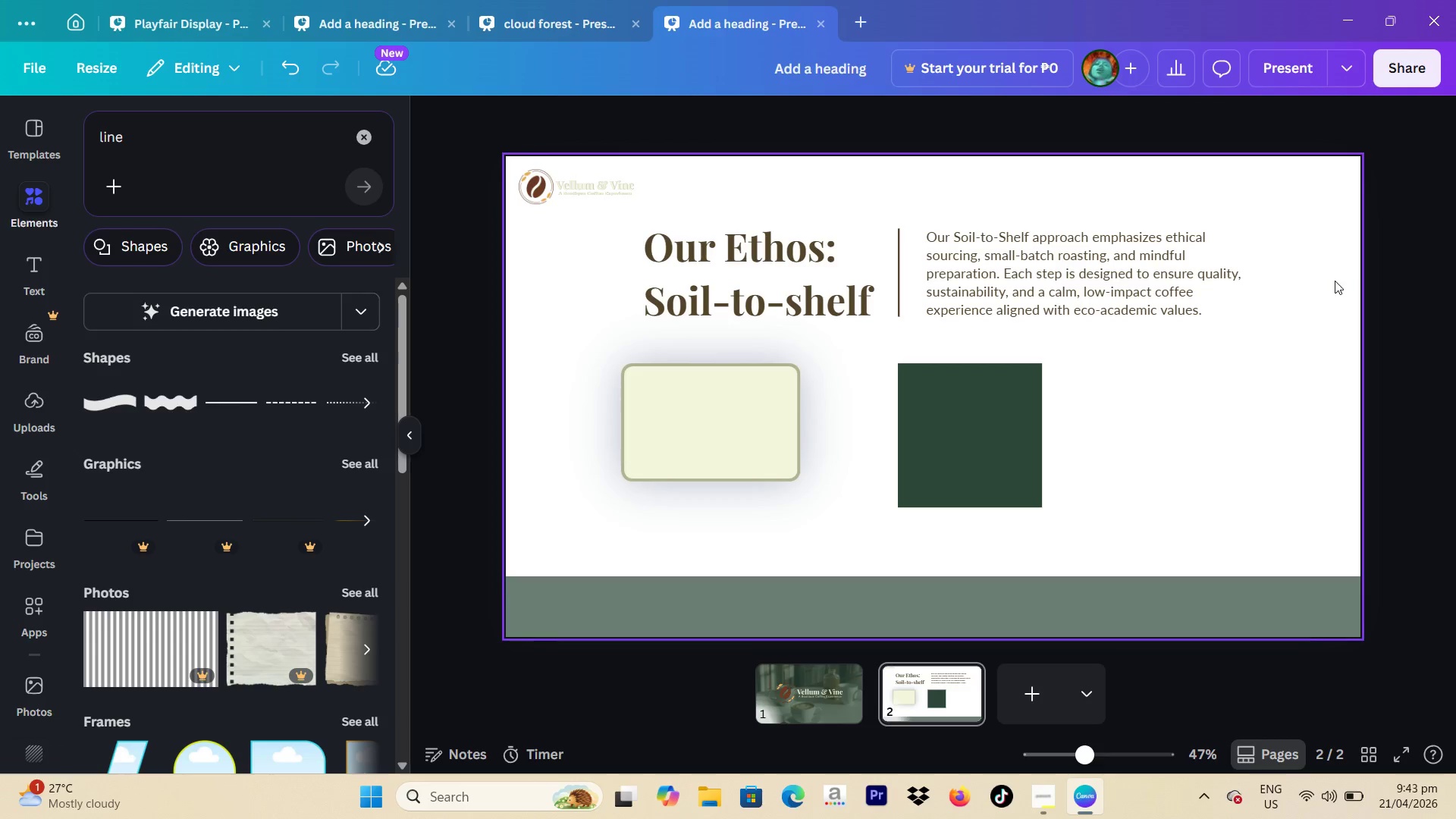 
wait(10.56)
 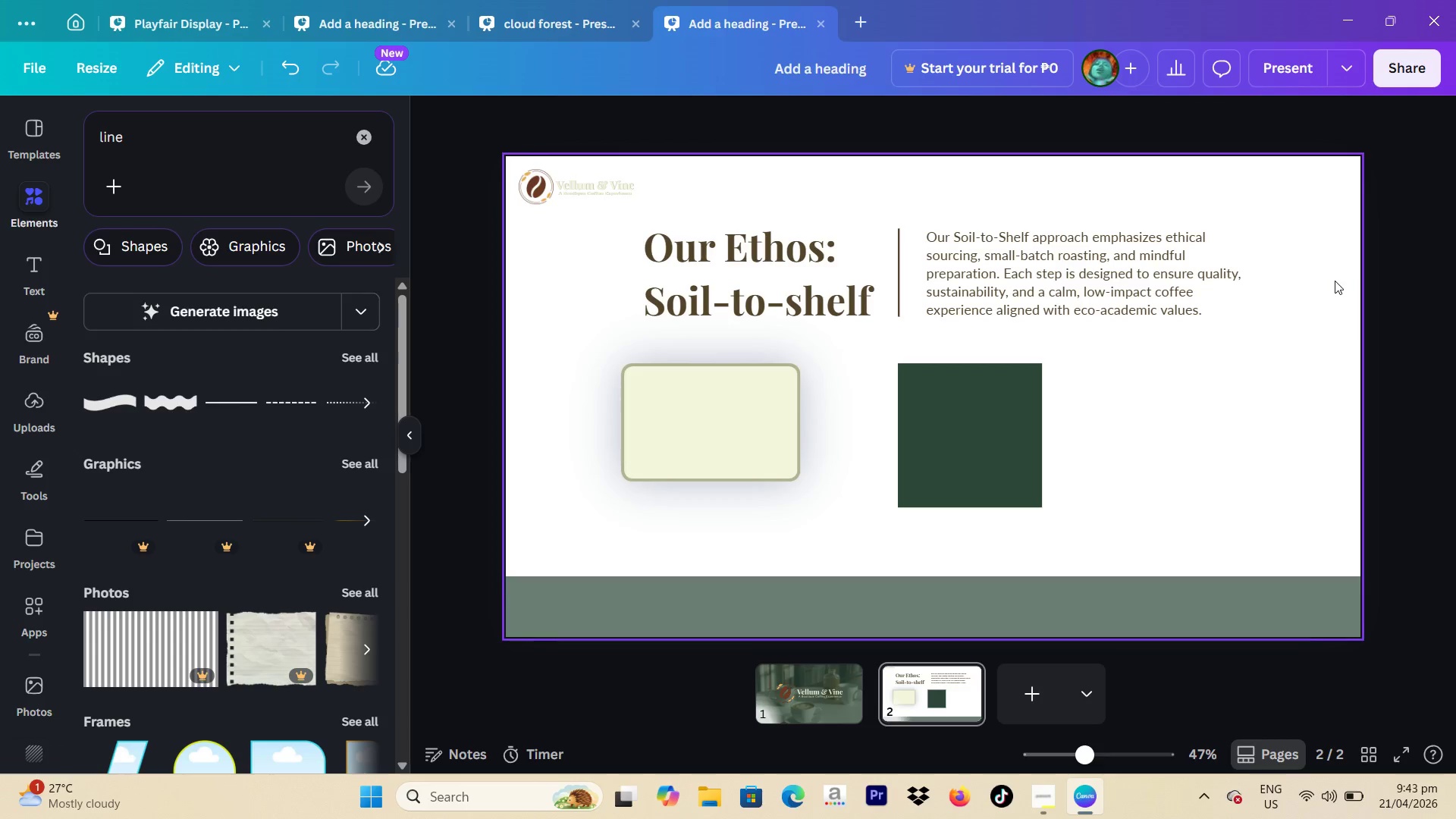 
left_click([934, 440])
 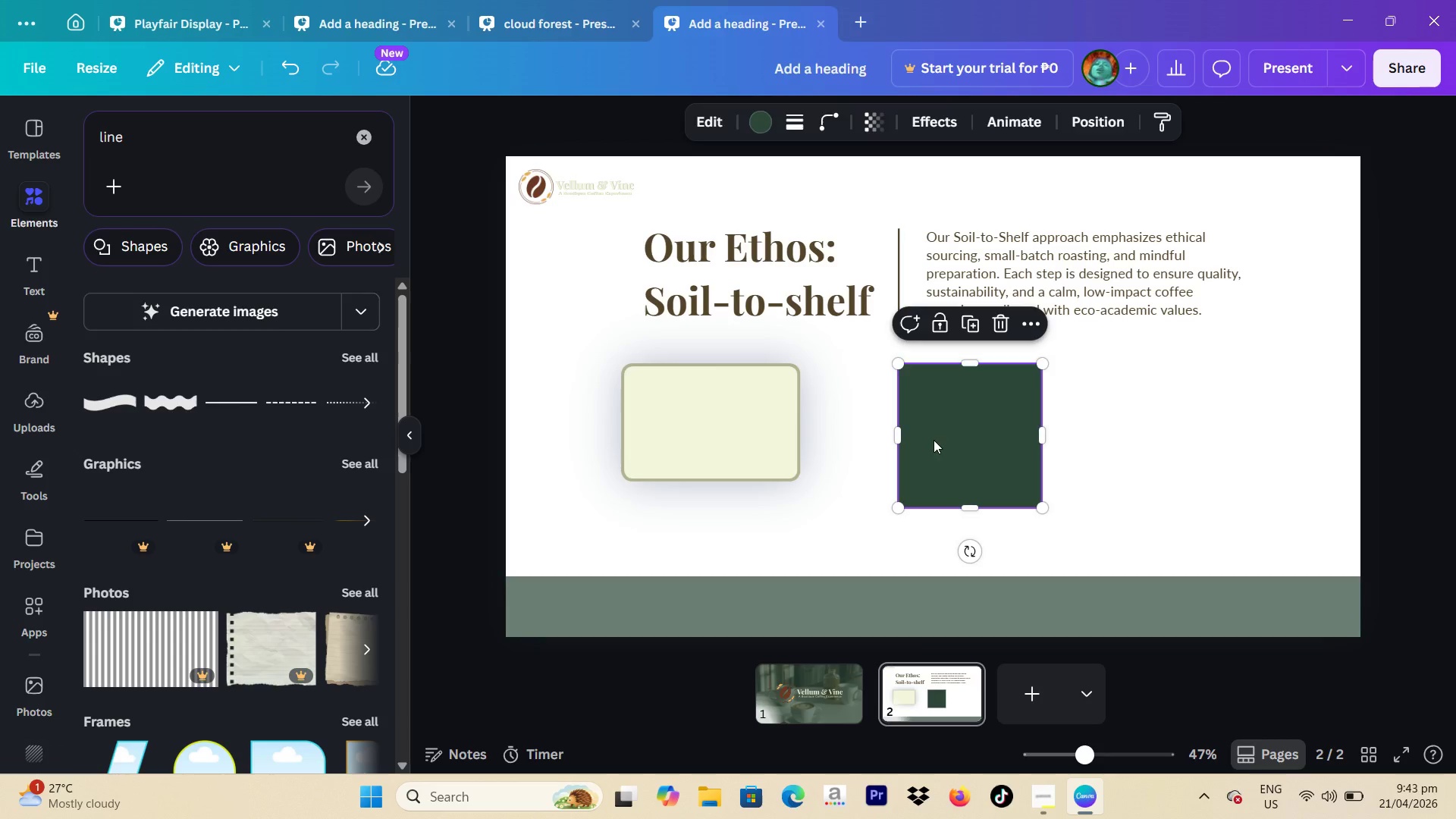 
key(Backspace)
 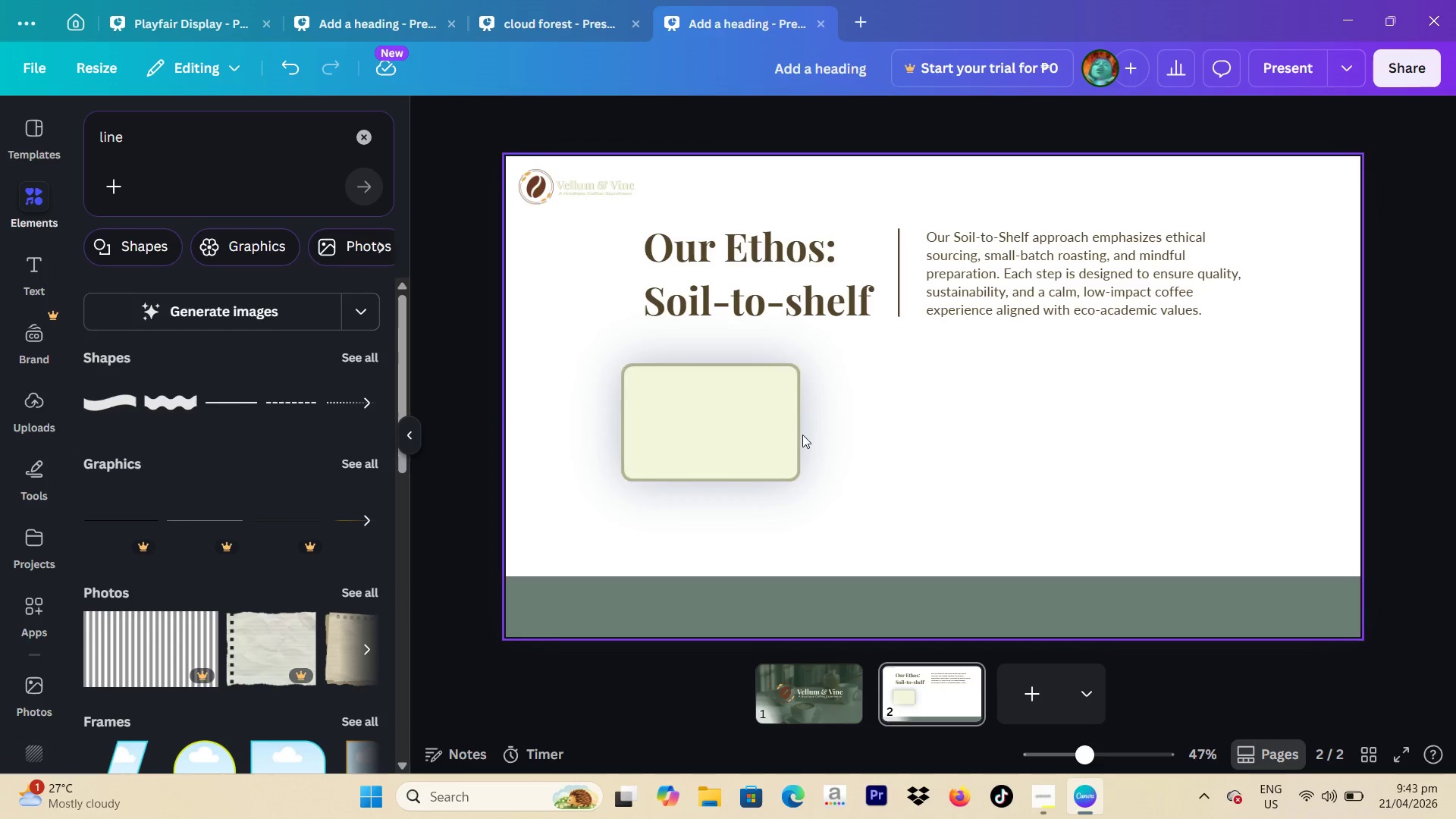 
left_click_drag(start_coordinate=[737, 435], to_coordinate=[872, 435])
 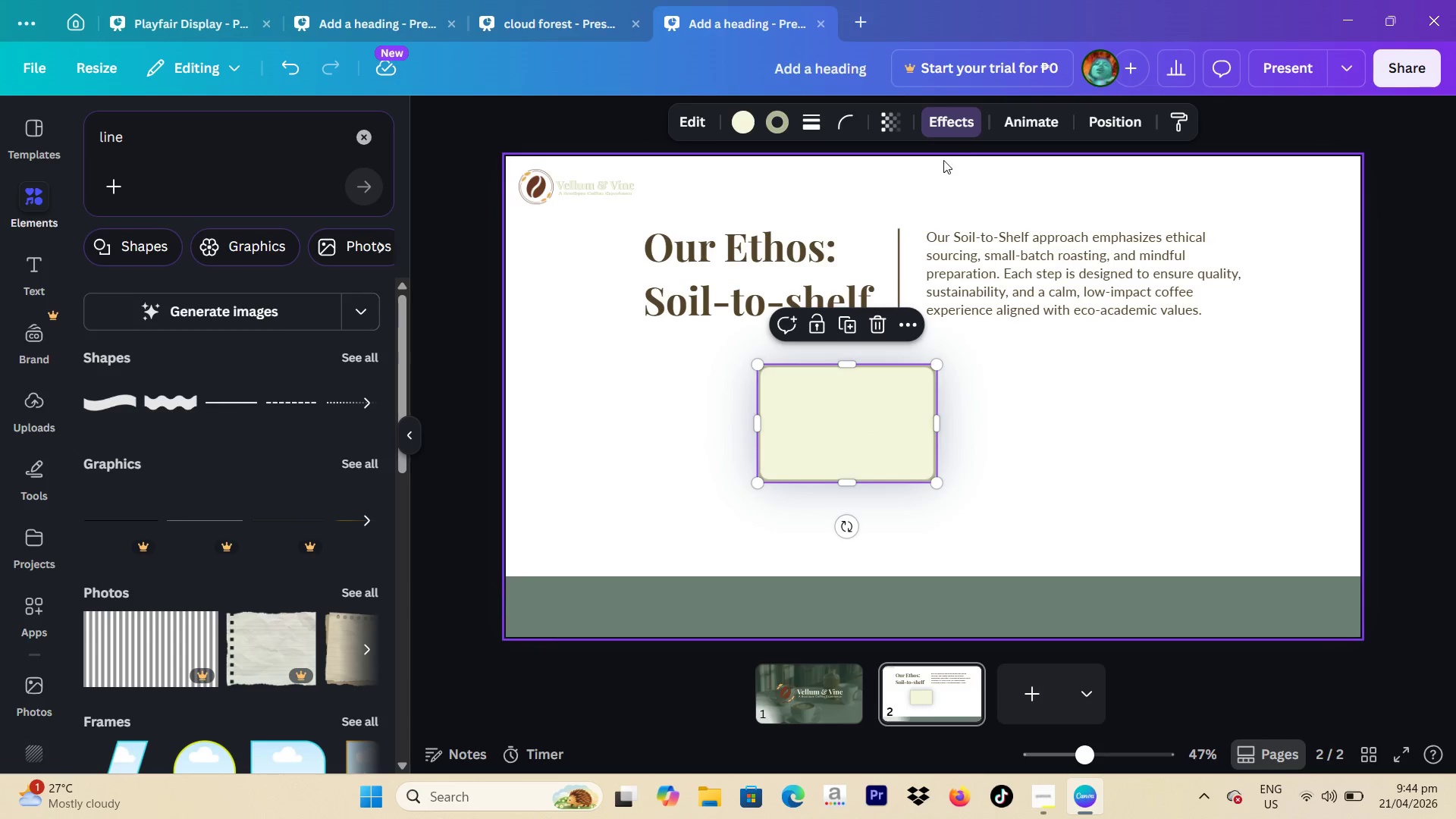 
left_click([971, 122])
 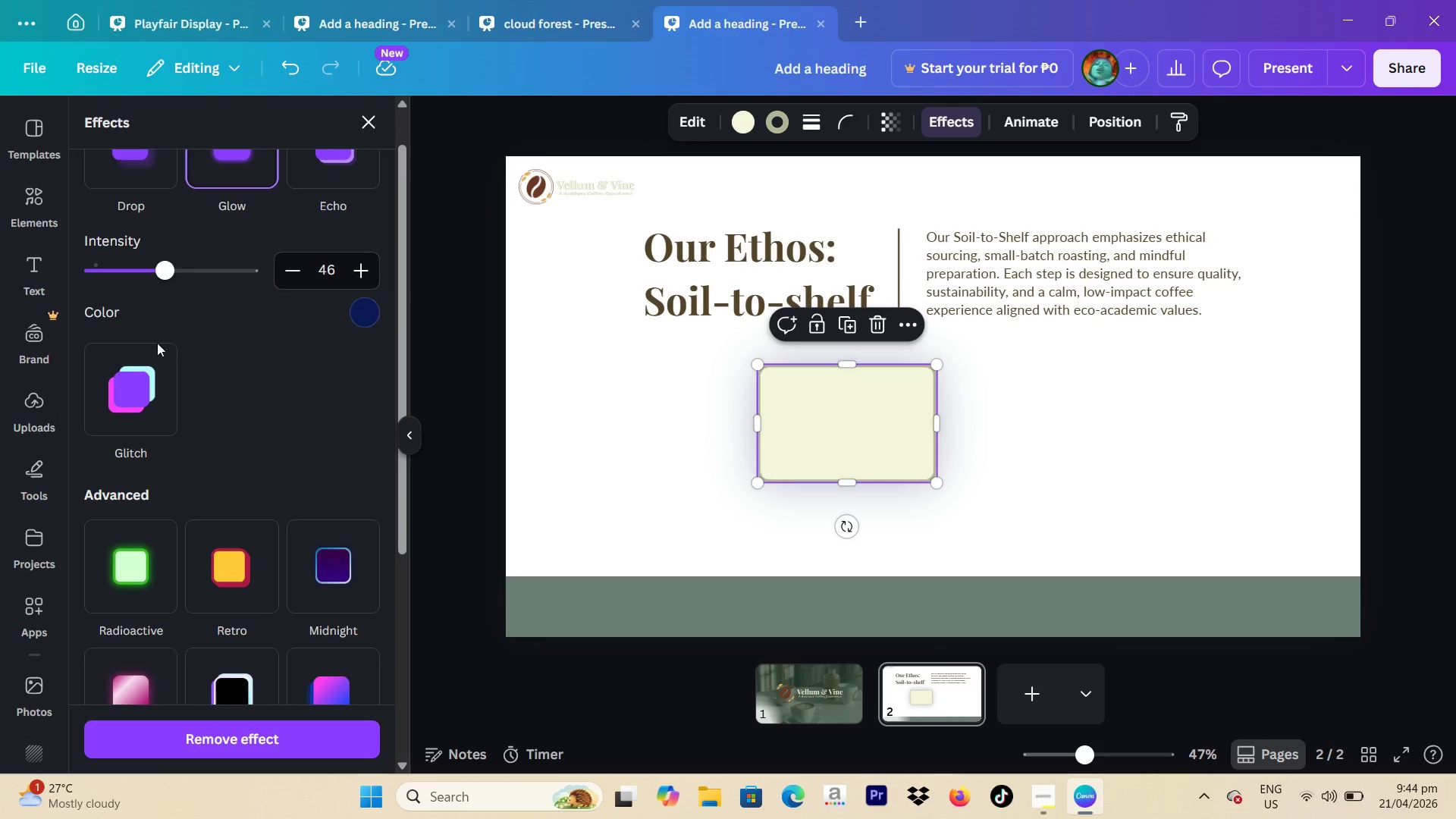 
scroll: coordinate [235, 372], scroll_direction: up, amount: 7.0
 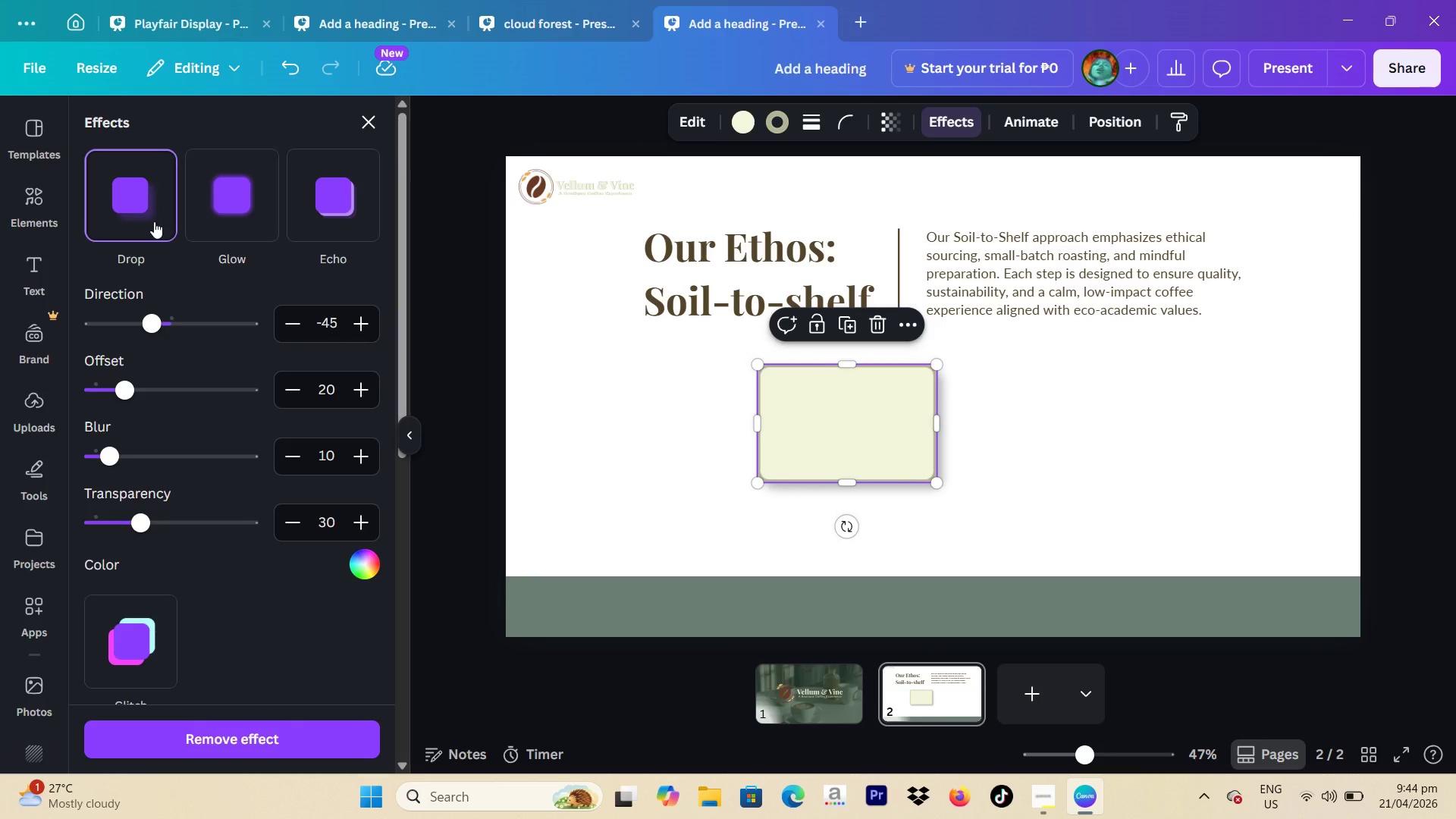 
double_click([154, 221])
 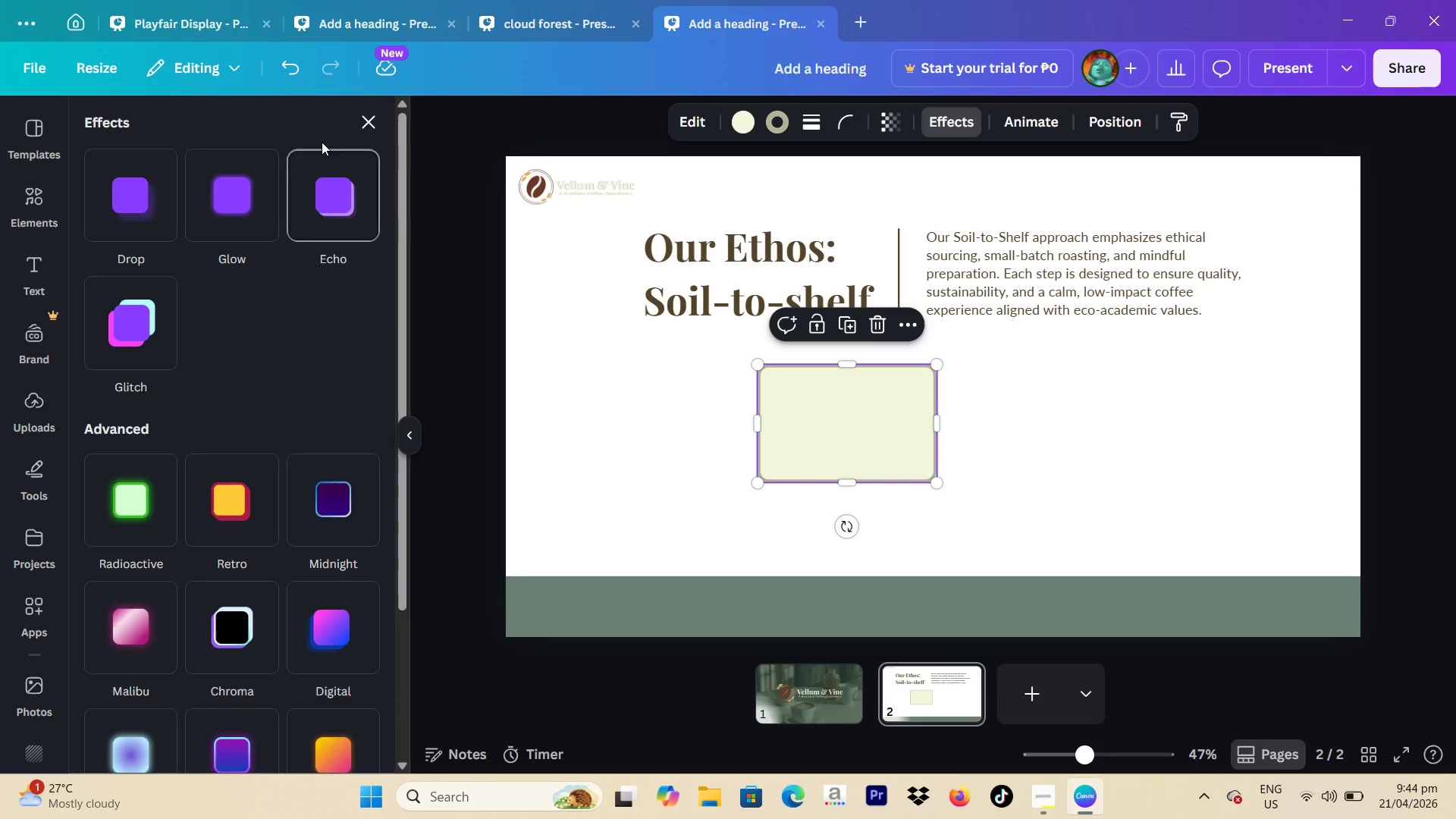 
left_click([373, 127])
 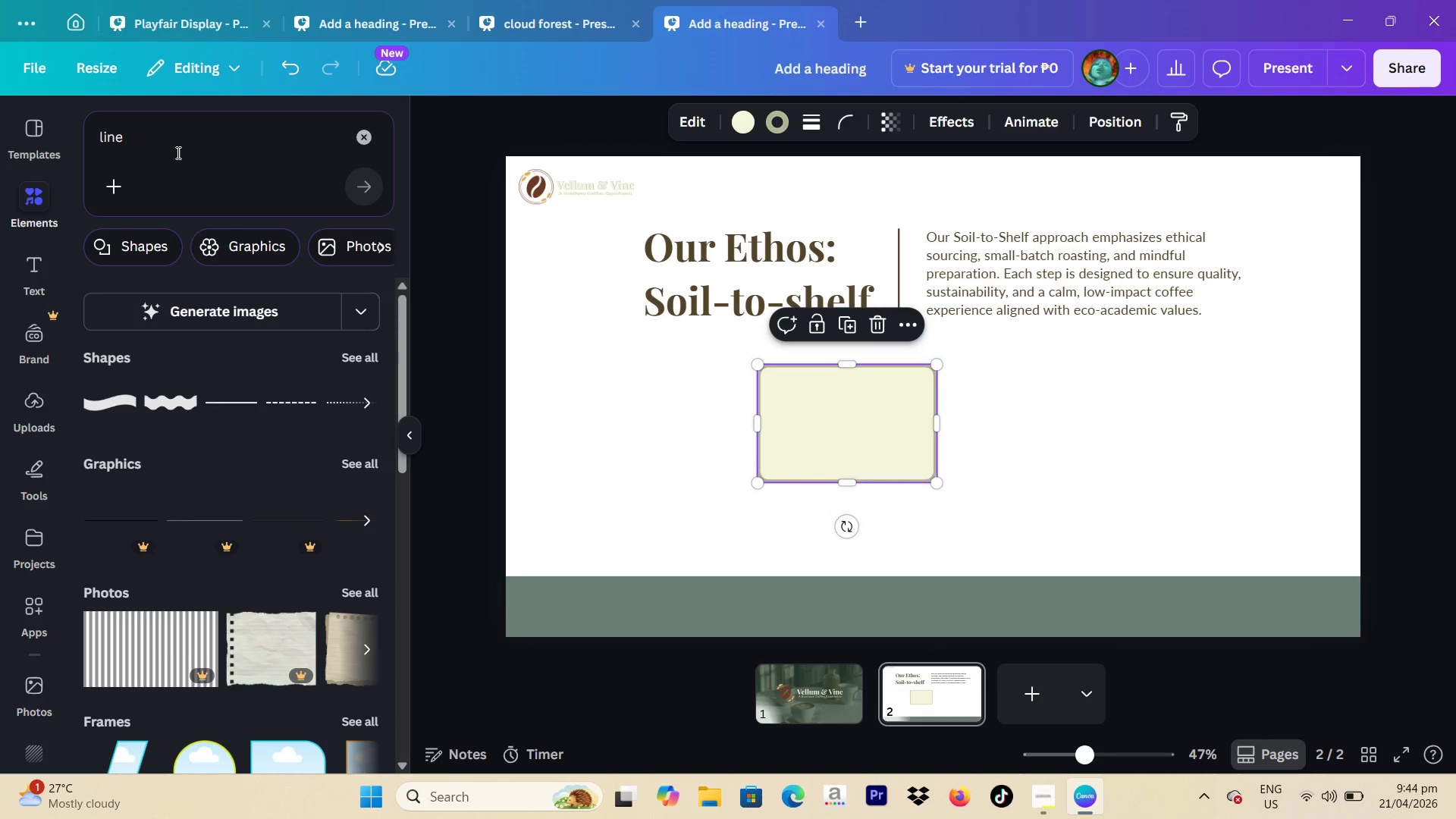 
left_click_drag(start_coordinate=[194, 152], to_coordinate=[95, 149])
 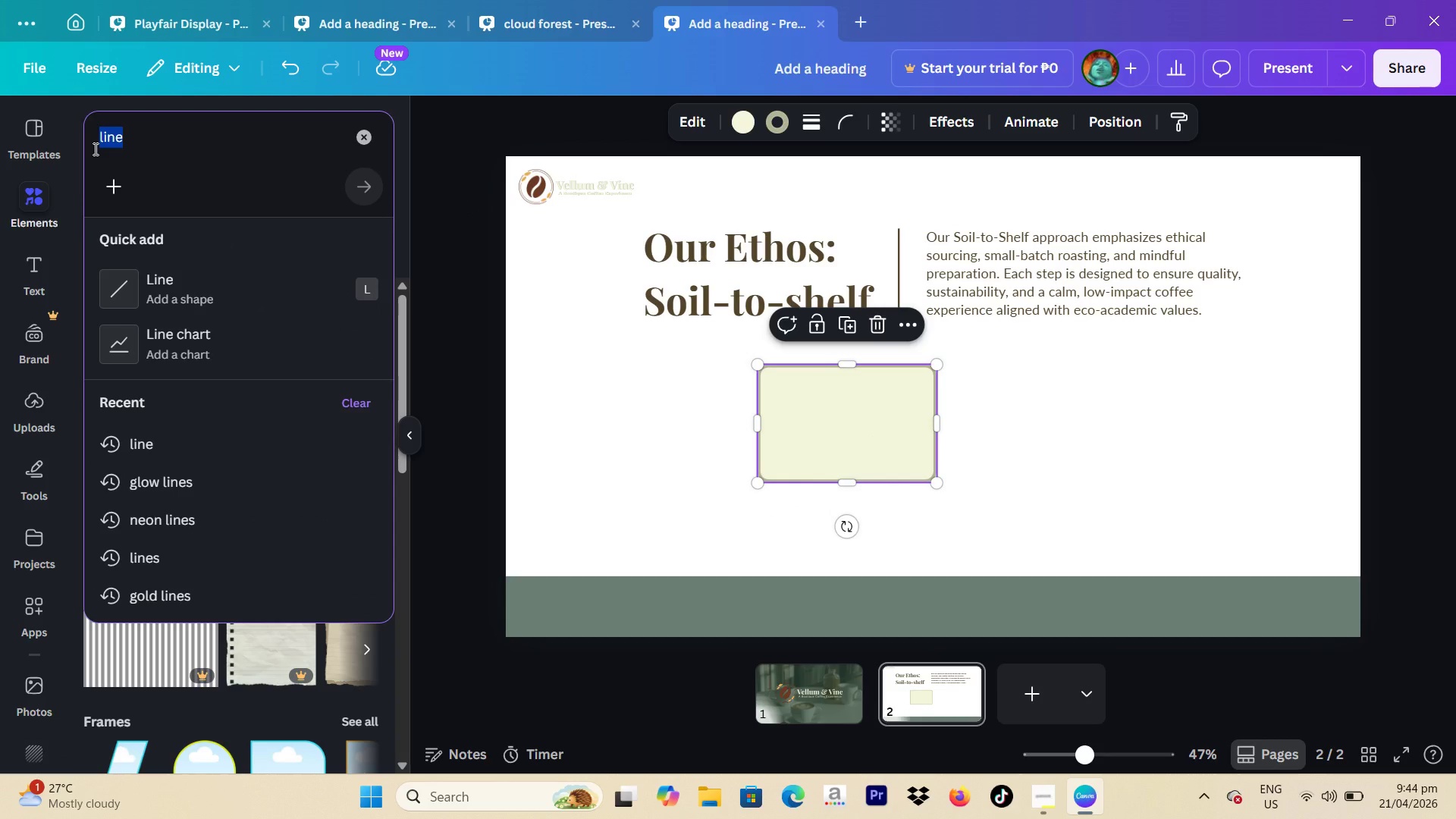 
type(coffee trays)
 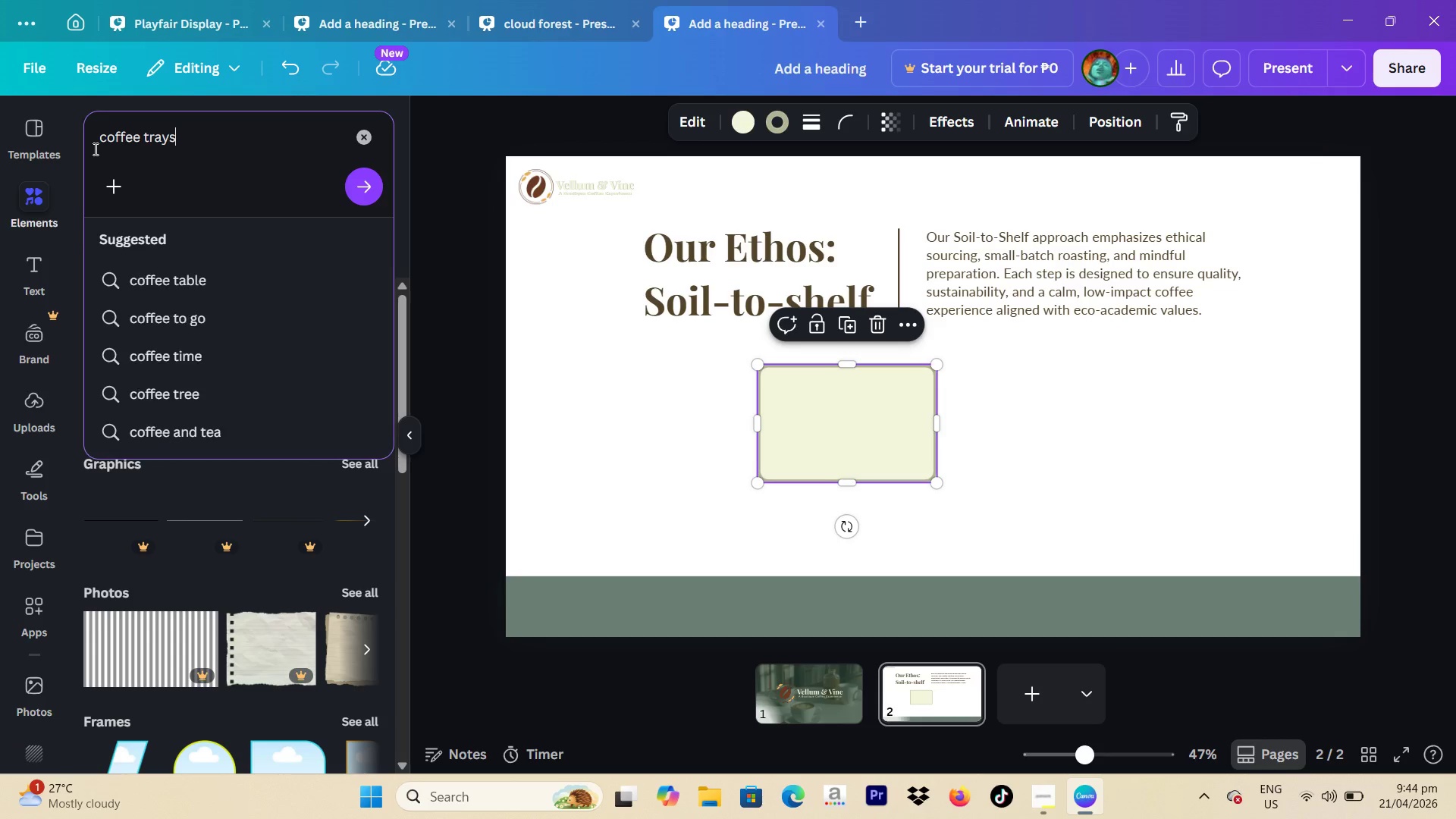 
key(Enter)
 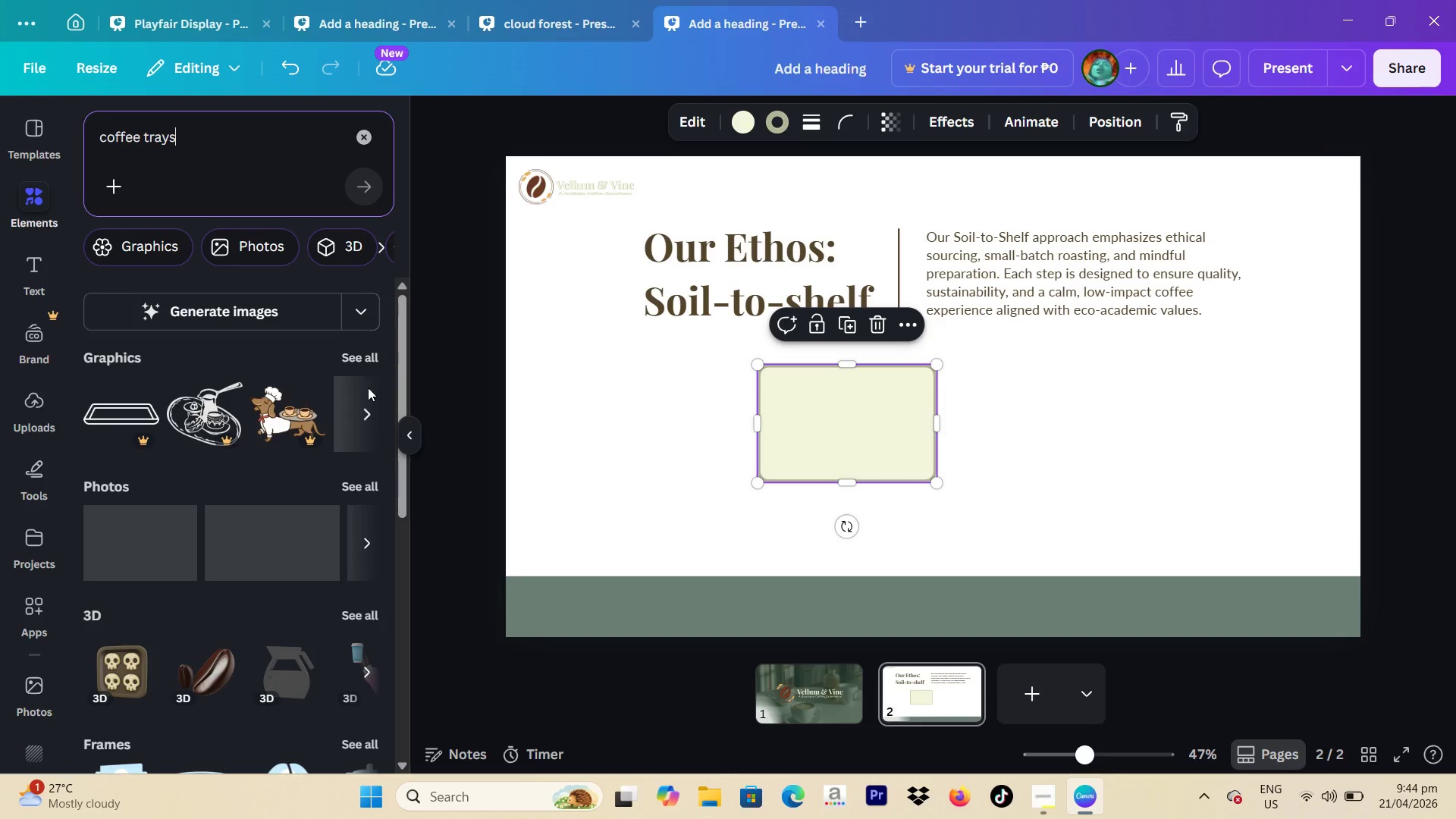 
left_click([364, 355])
 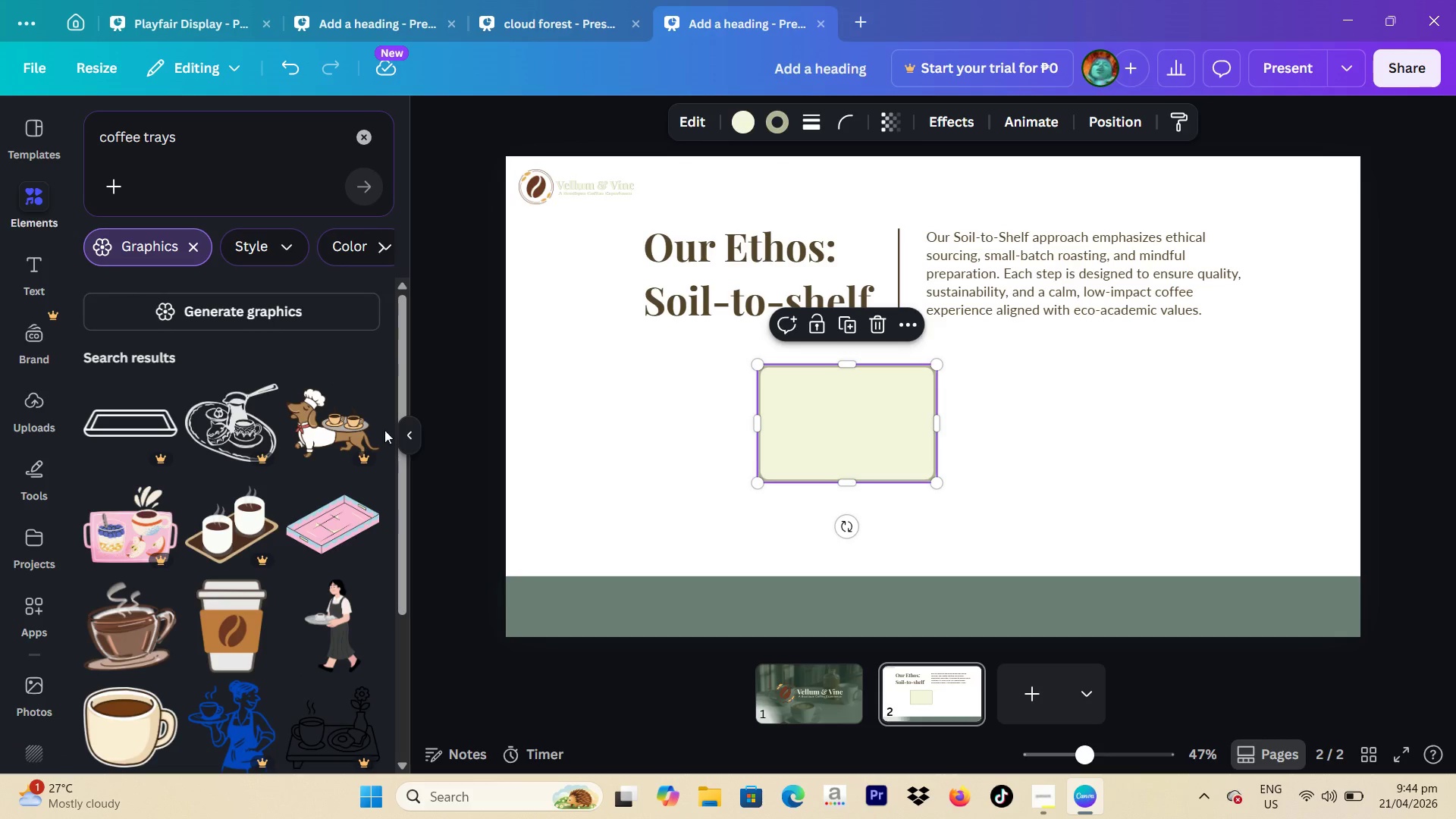 
scroll: coordinate [311, 517], scroll_direction: down, amount: 4.0
 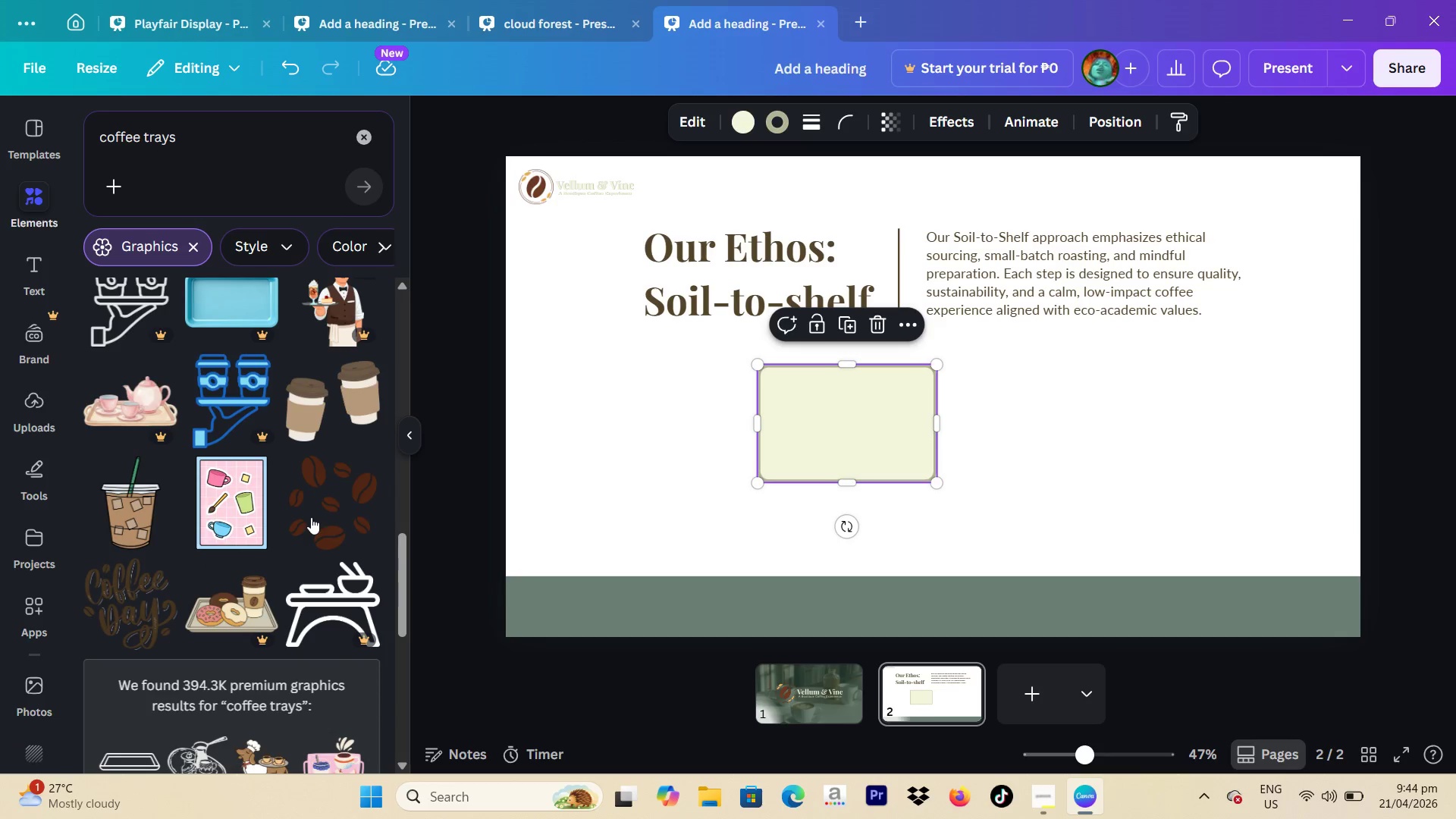 
scroll: coordinate [311, 517], scroll_direction: up, amount: 1.0
 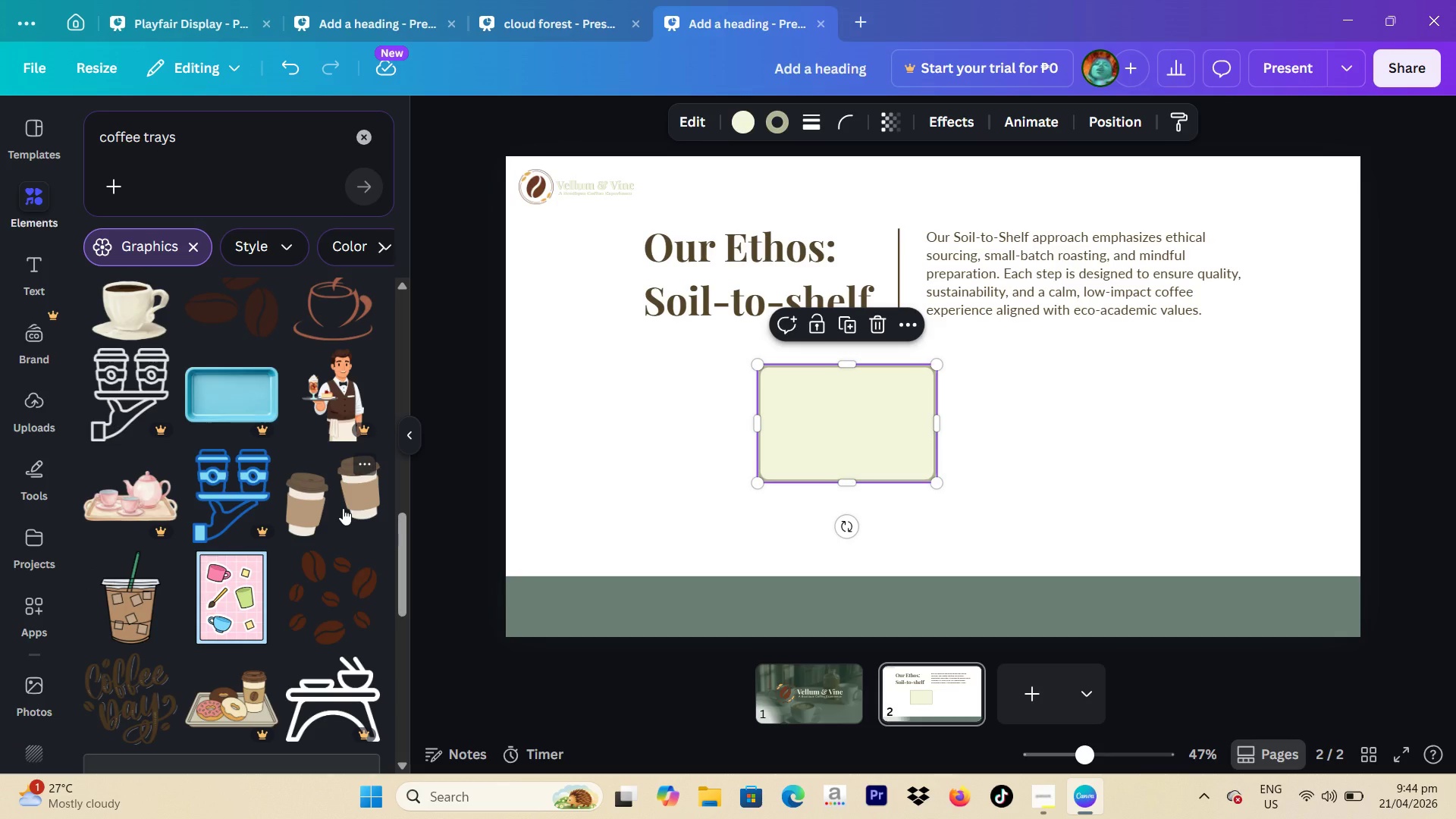 
scroll: coordinate [343, 507], scroll_direction: down, amount: 6.0
 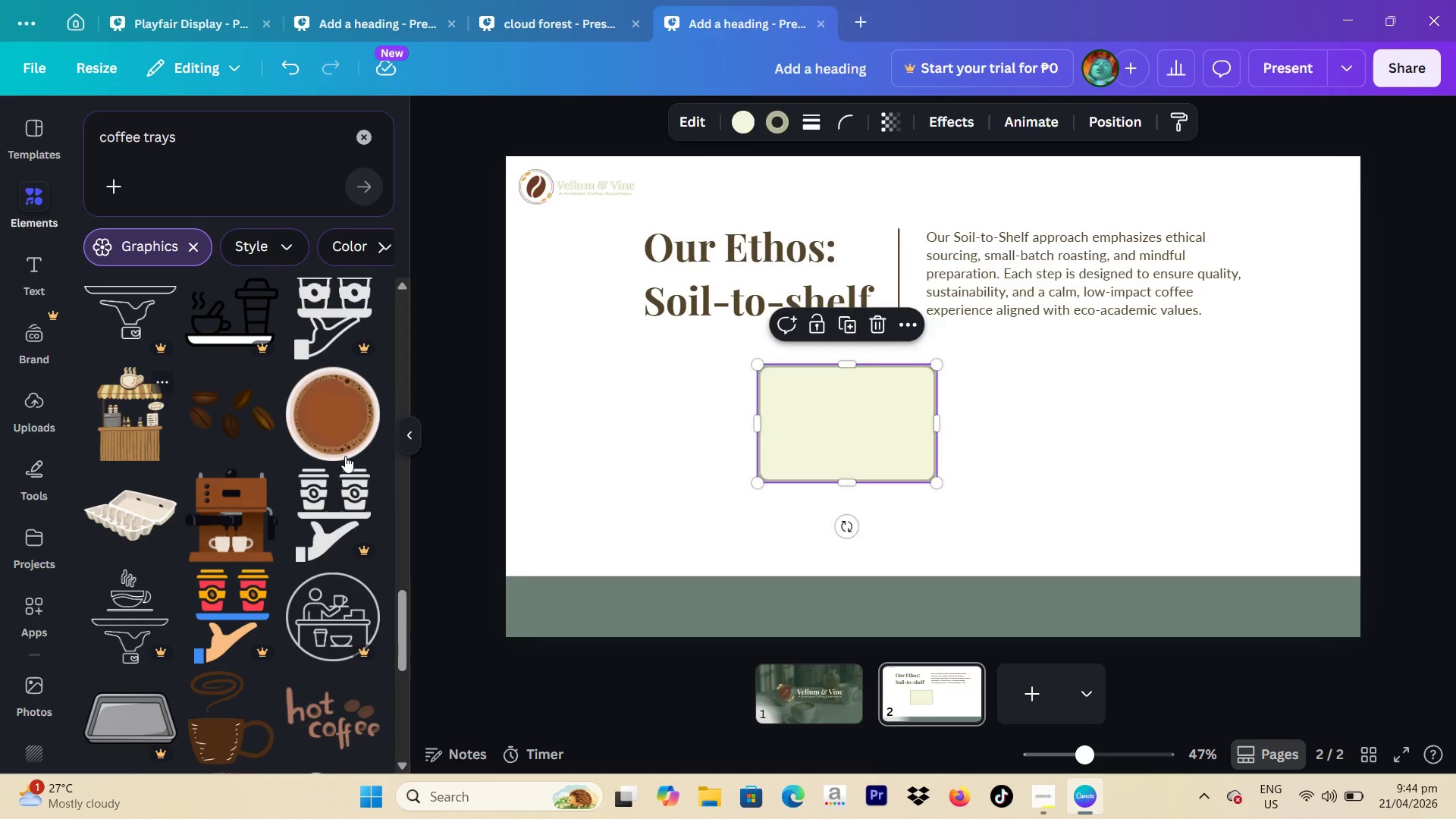 
left_click_drag(start_coordinate=[920, 452], to_coordinate=[592, 510])
 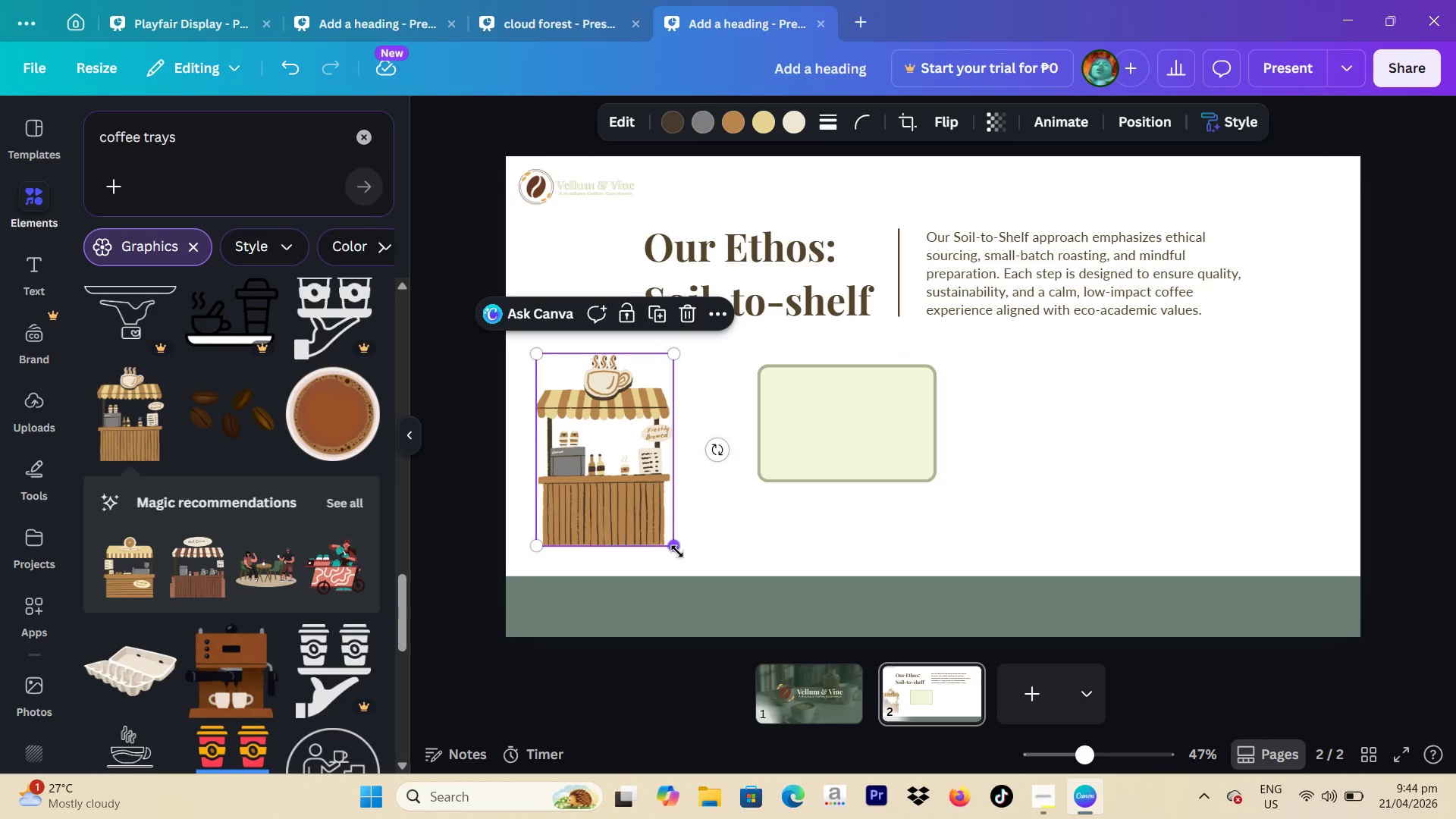 
left_click_drag(start_coordinate=[677, 551], to_coordinate=[981, 760])
 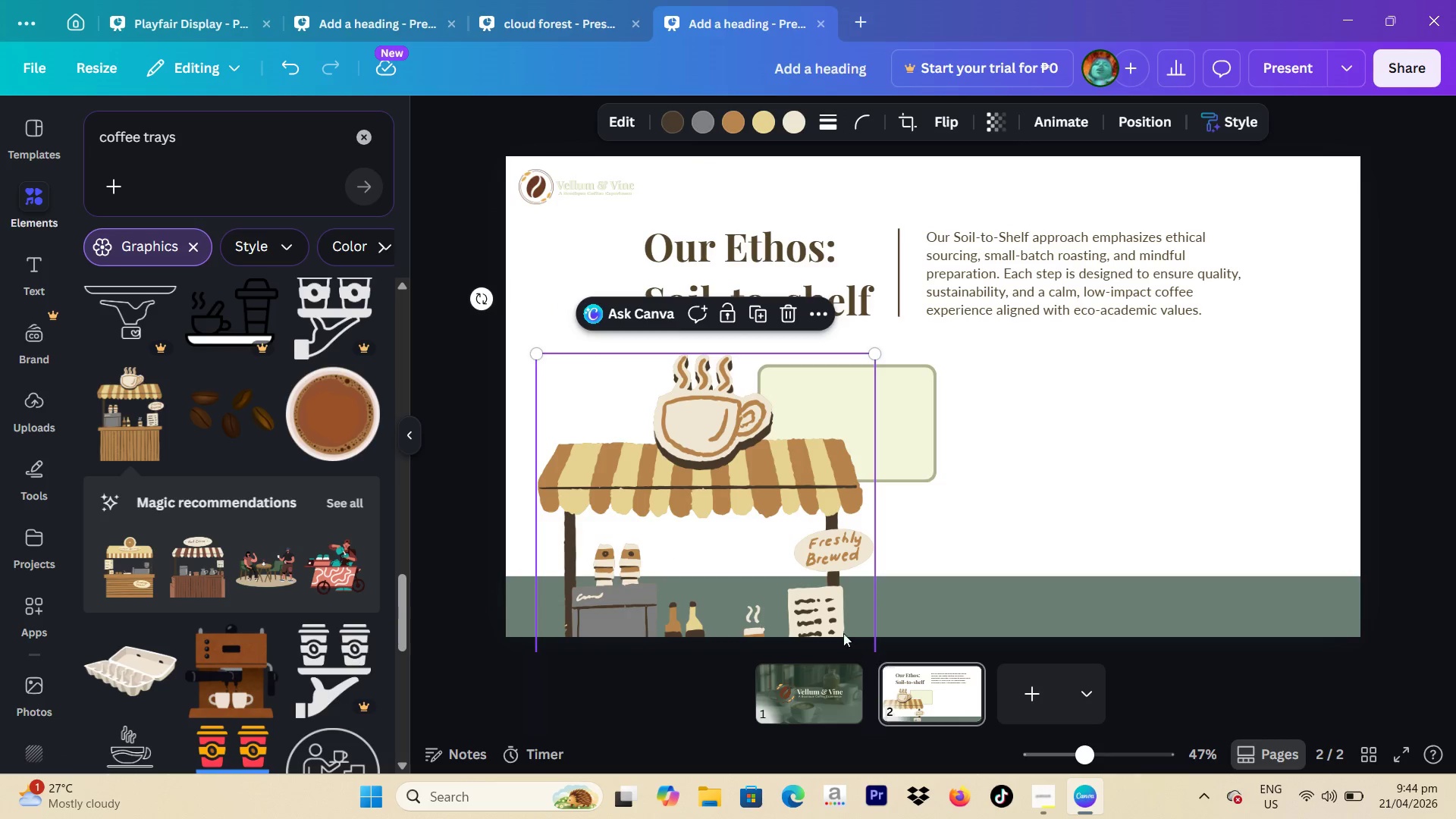 
left_click_drag(start_coordinate=[836, 623], to_coordinate=[830, 568])
 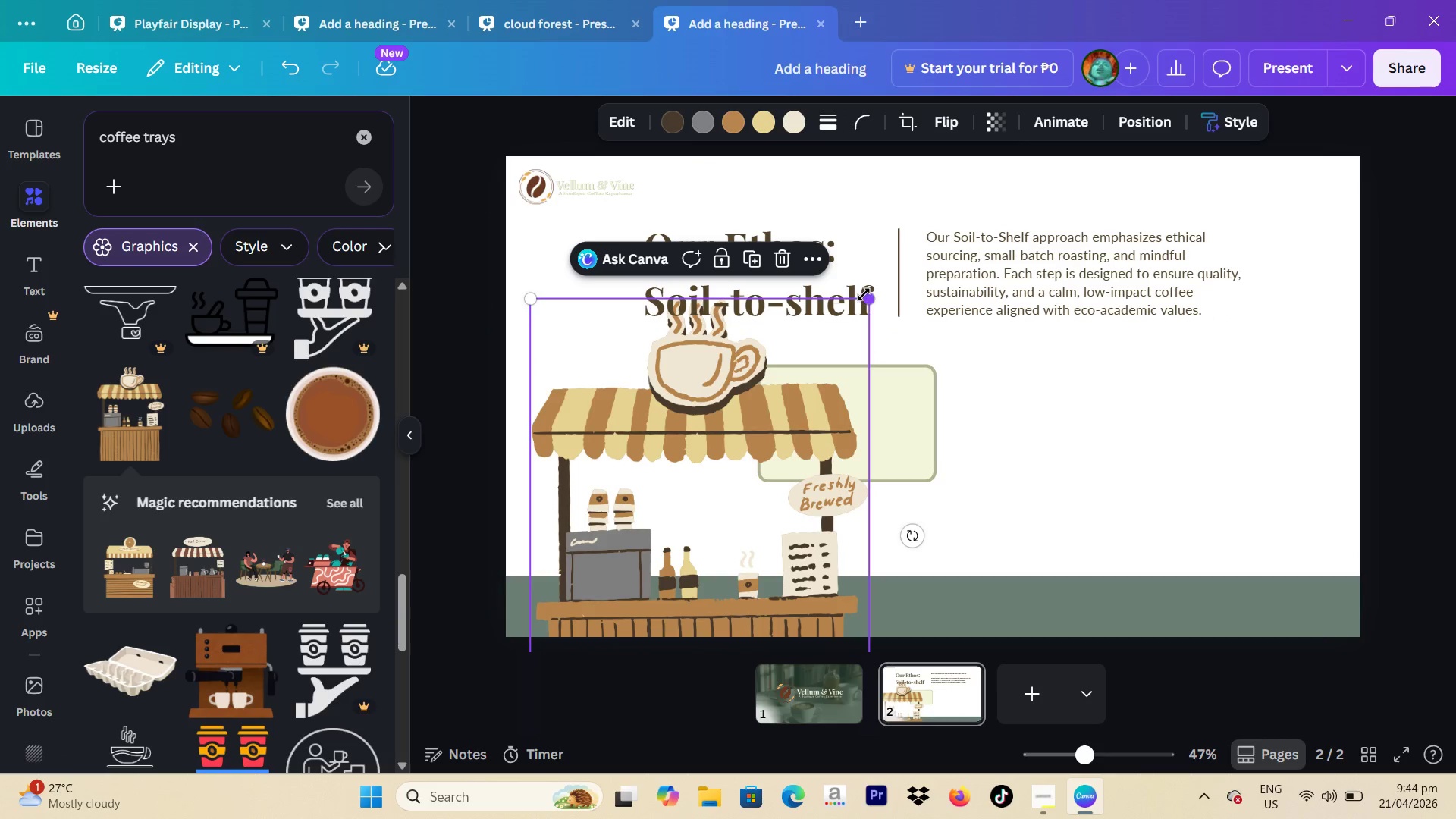 
left_click_drag(start_coordinate=[866, 296], to_coordinate=[791, 372])
 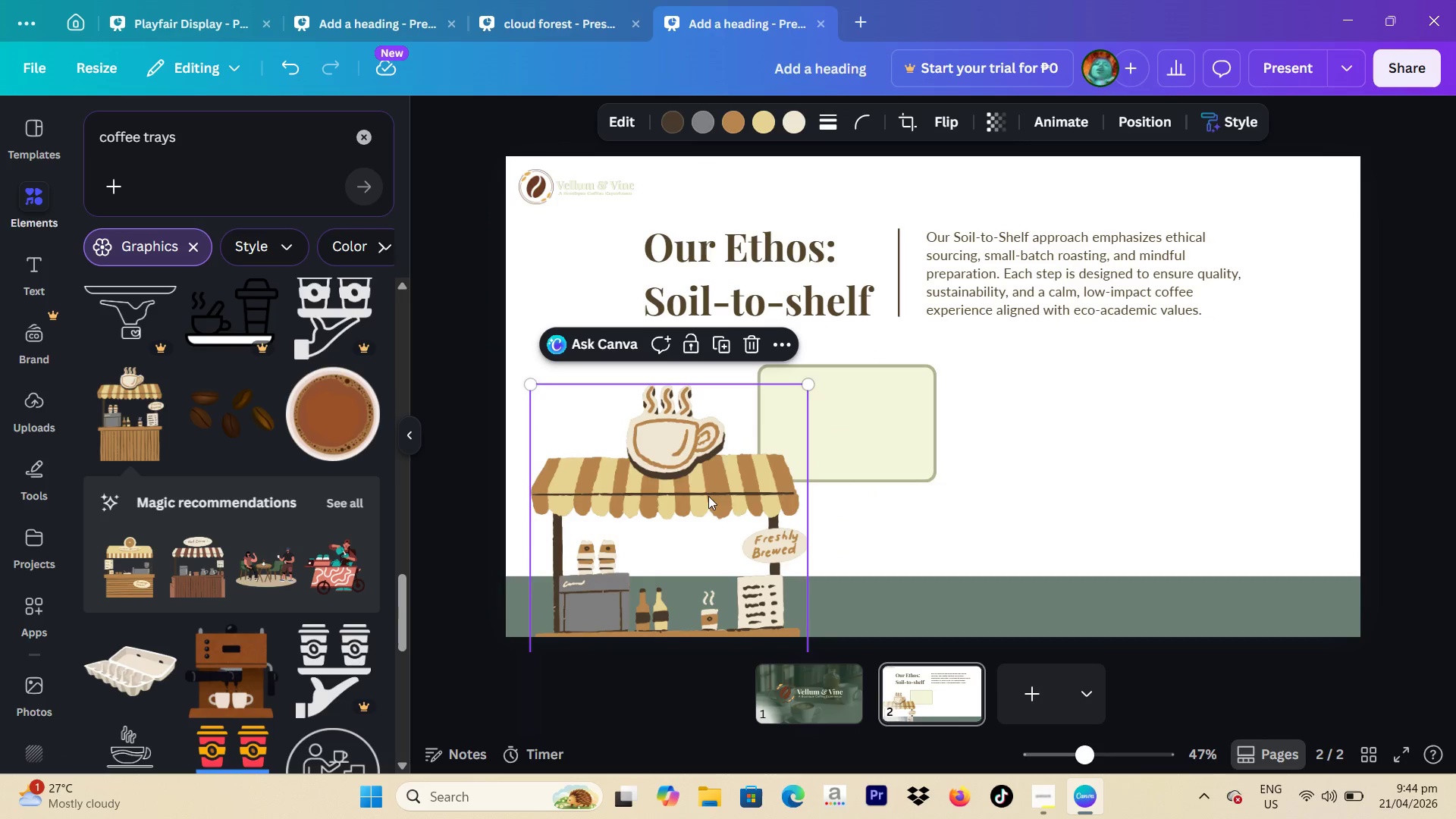 
left_click_drag(start_coordinate=[708, 510], to_coordinate=[720, 458])
 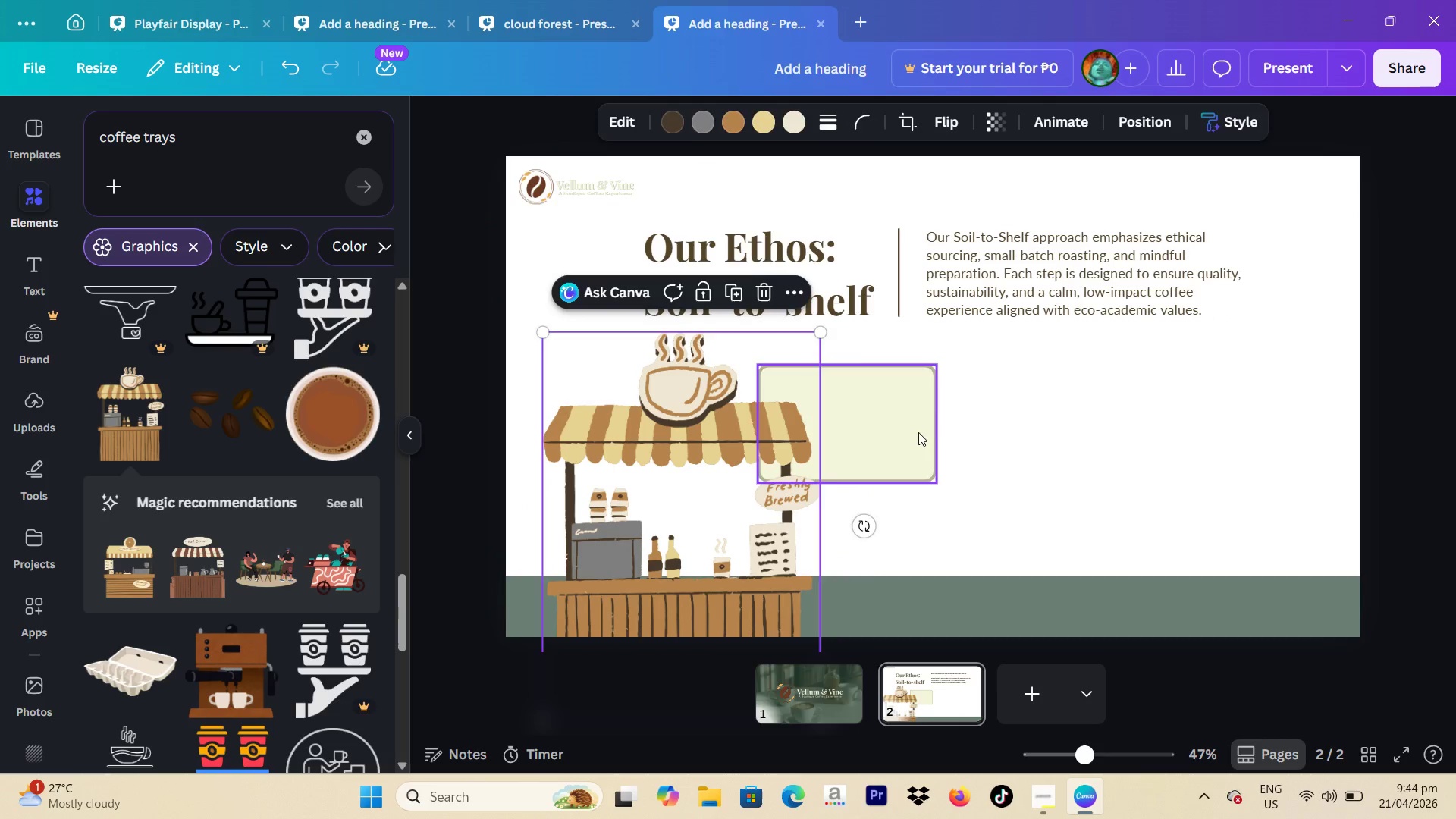 
left_click_drag(start_coordinate=[918, 433], to_coordinate=[992, 463])
 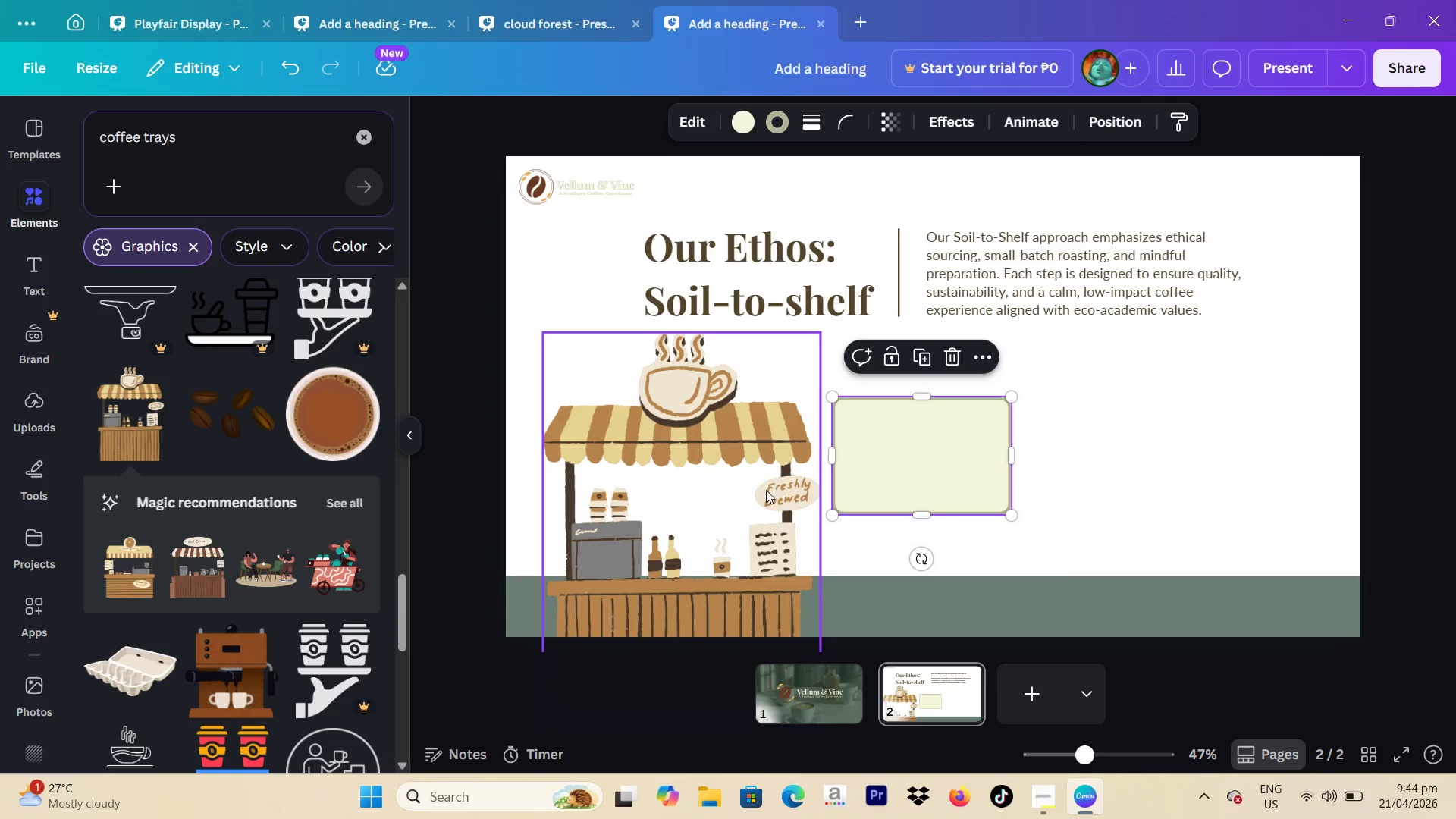 
left_click_drag(start_coordinate=[786, 490], to_coordinate=[708, 485])
 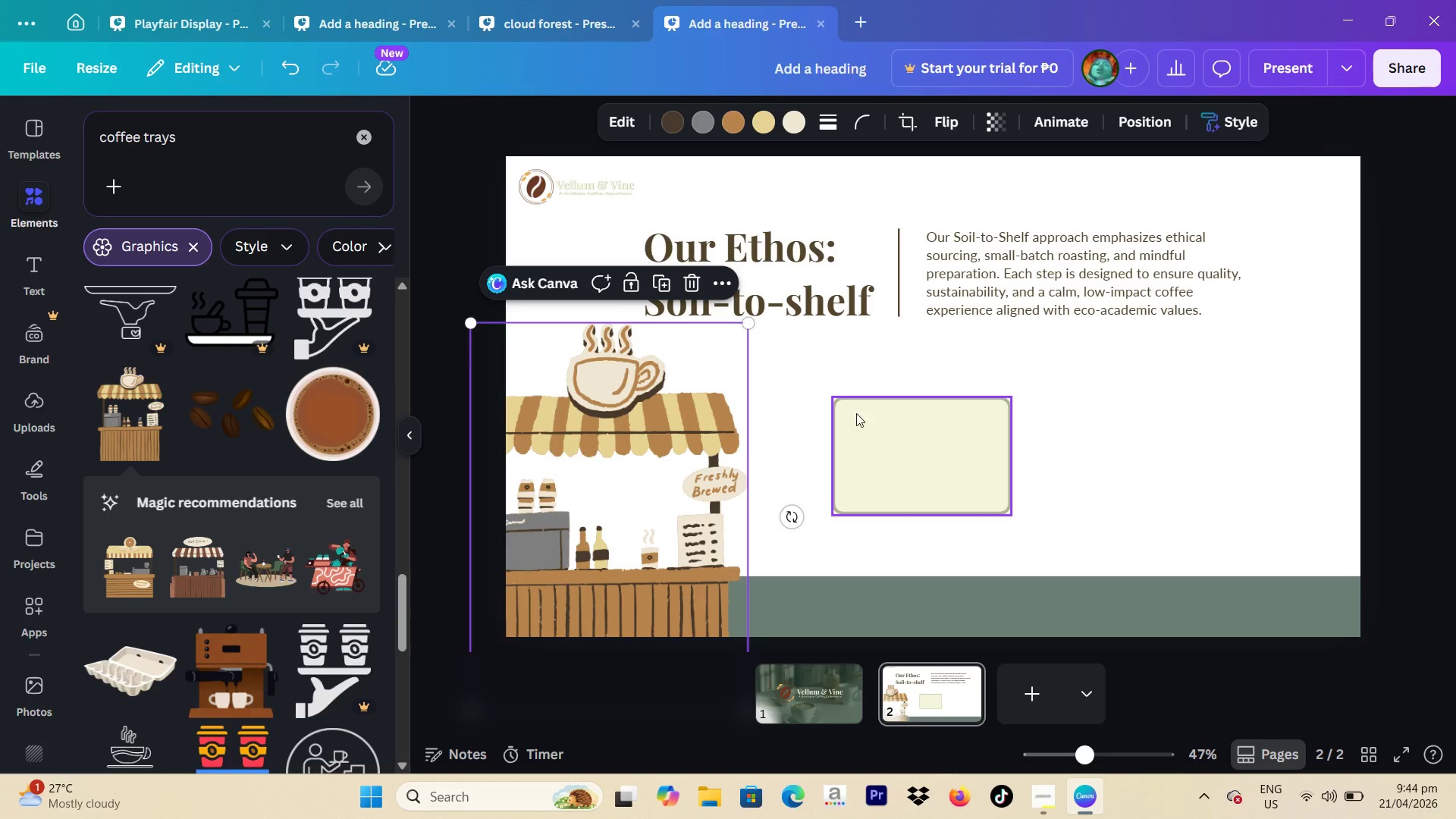 
left_click_drag(start_coordinate=[962, 445], to_coordinate=[911, 450])
 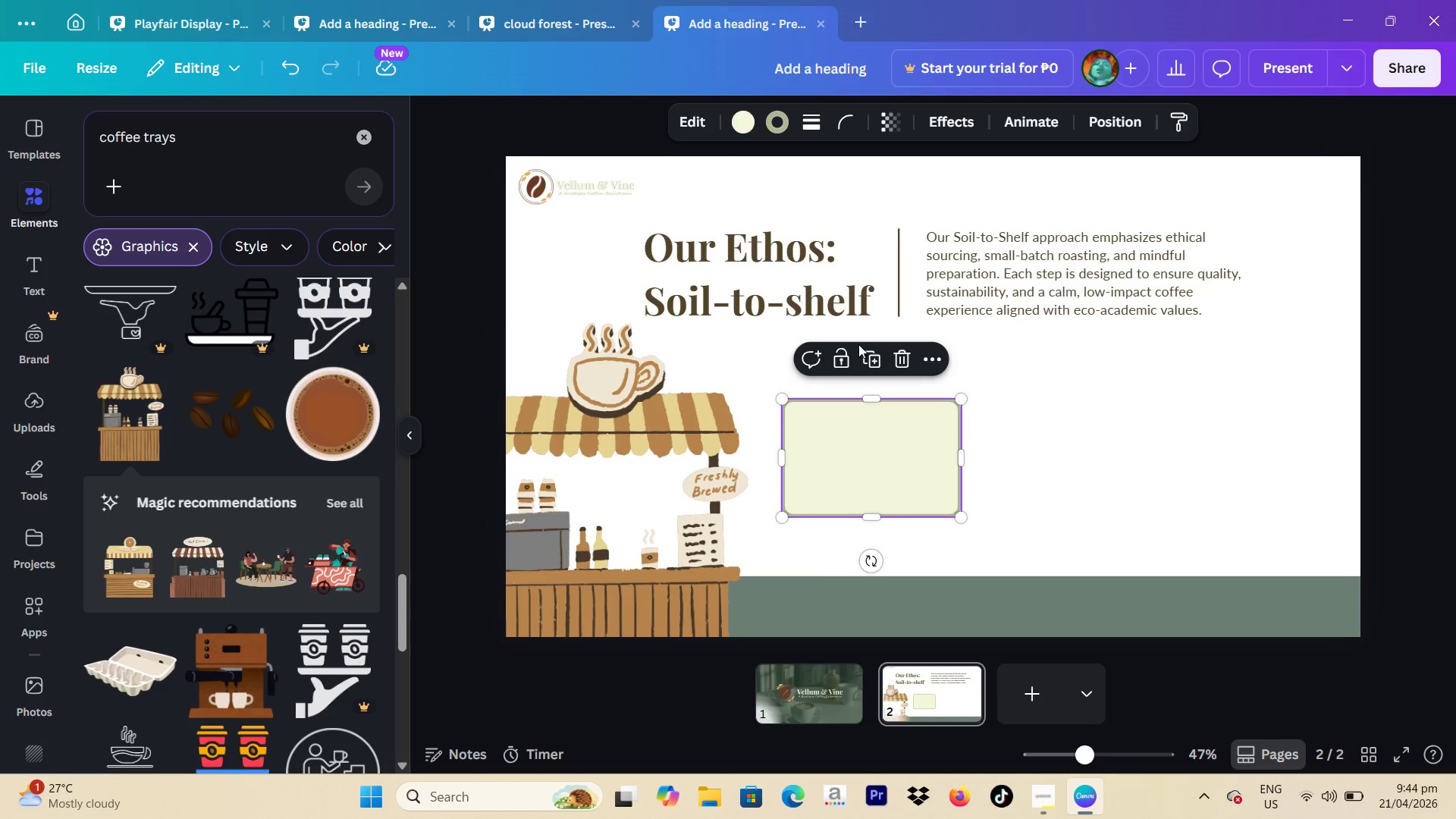 
left_click([867, 351])
 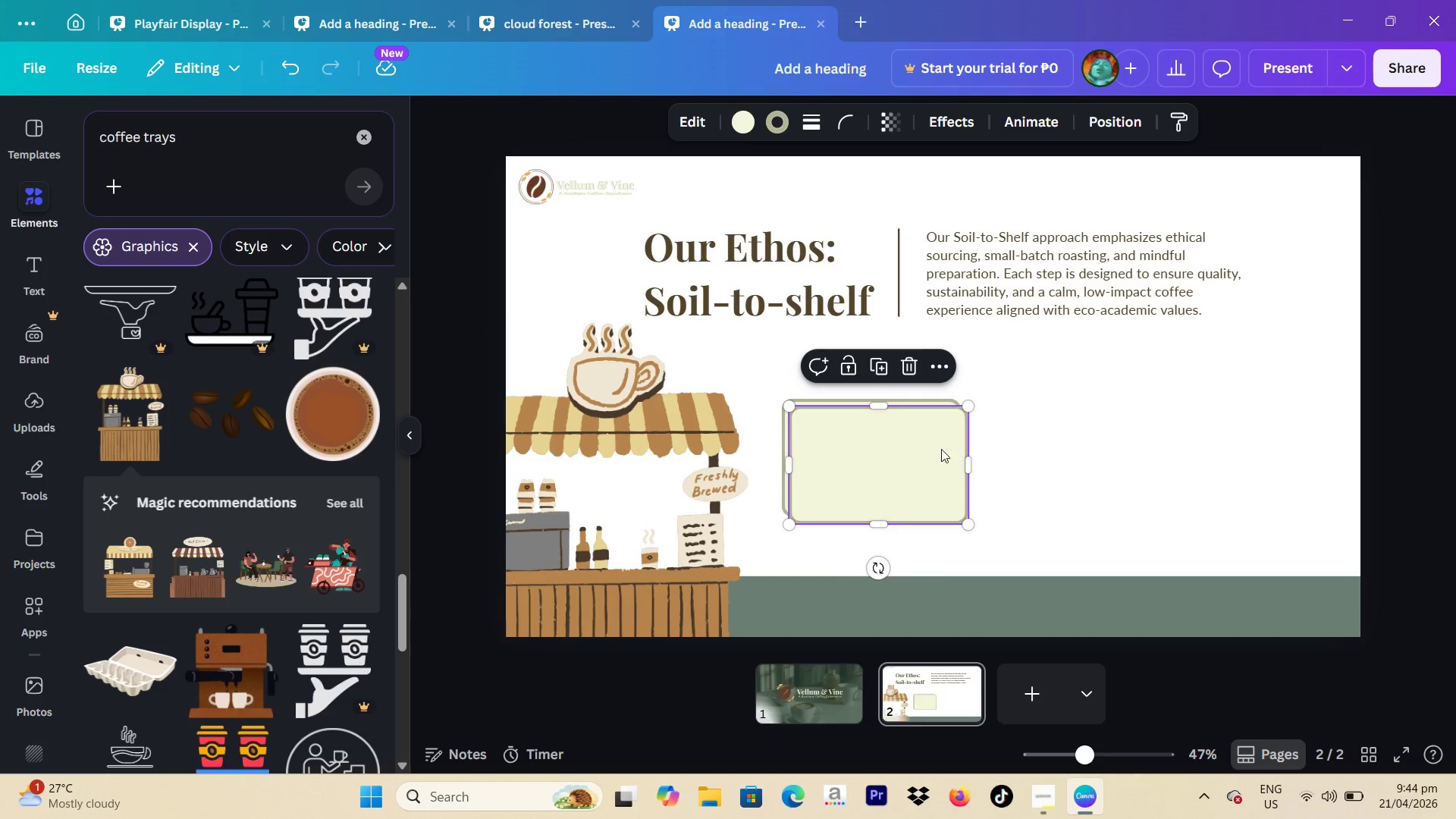 
left_click_drag(start_coordinate=[932, 457], to_coordinate=[1119, 444])
 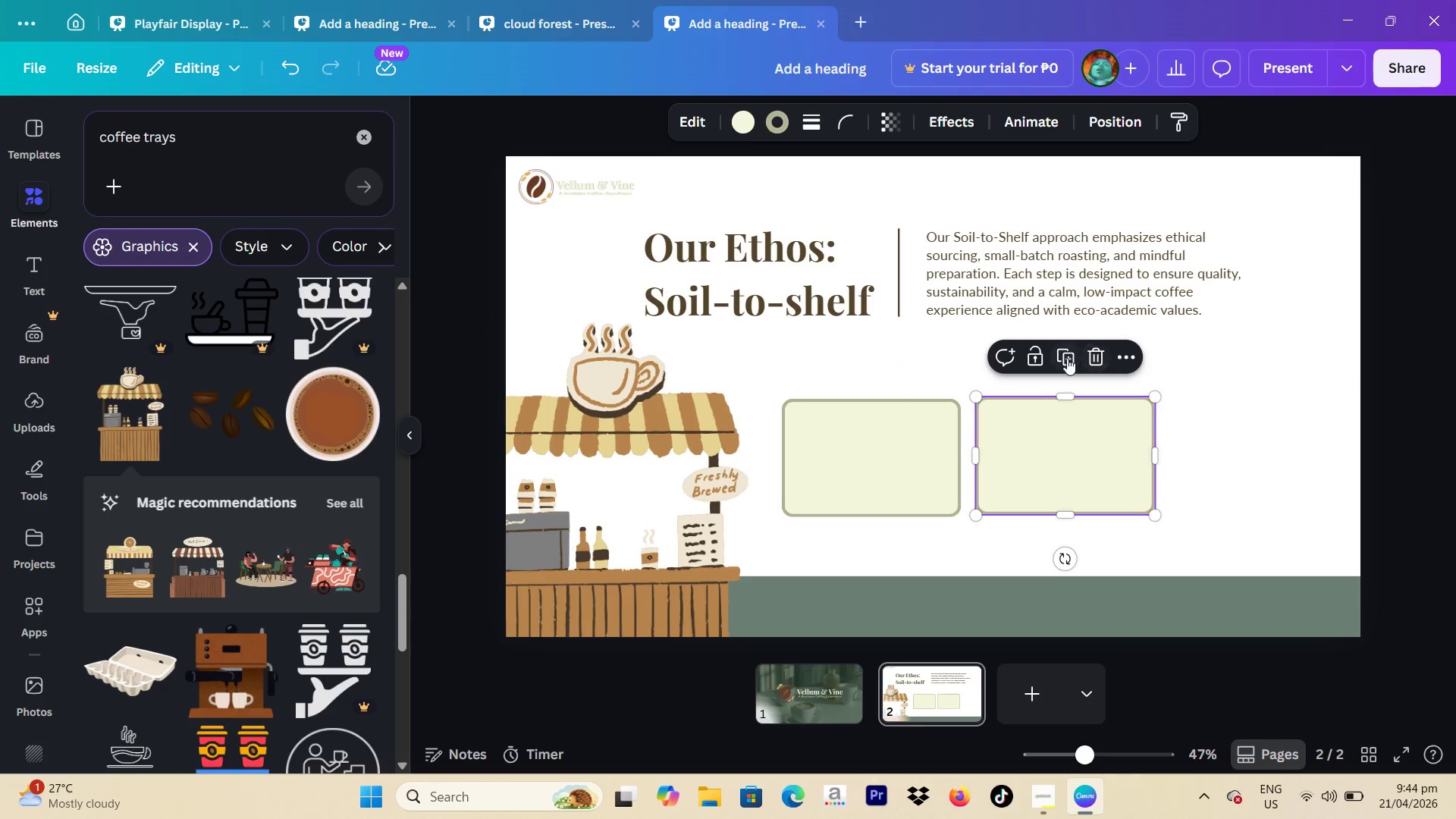 
left_click([1067, 358])
 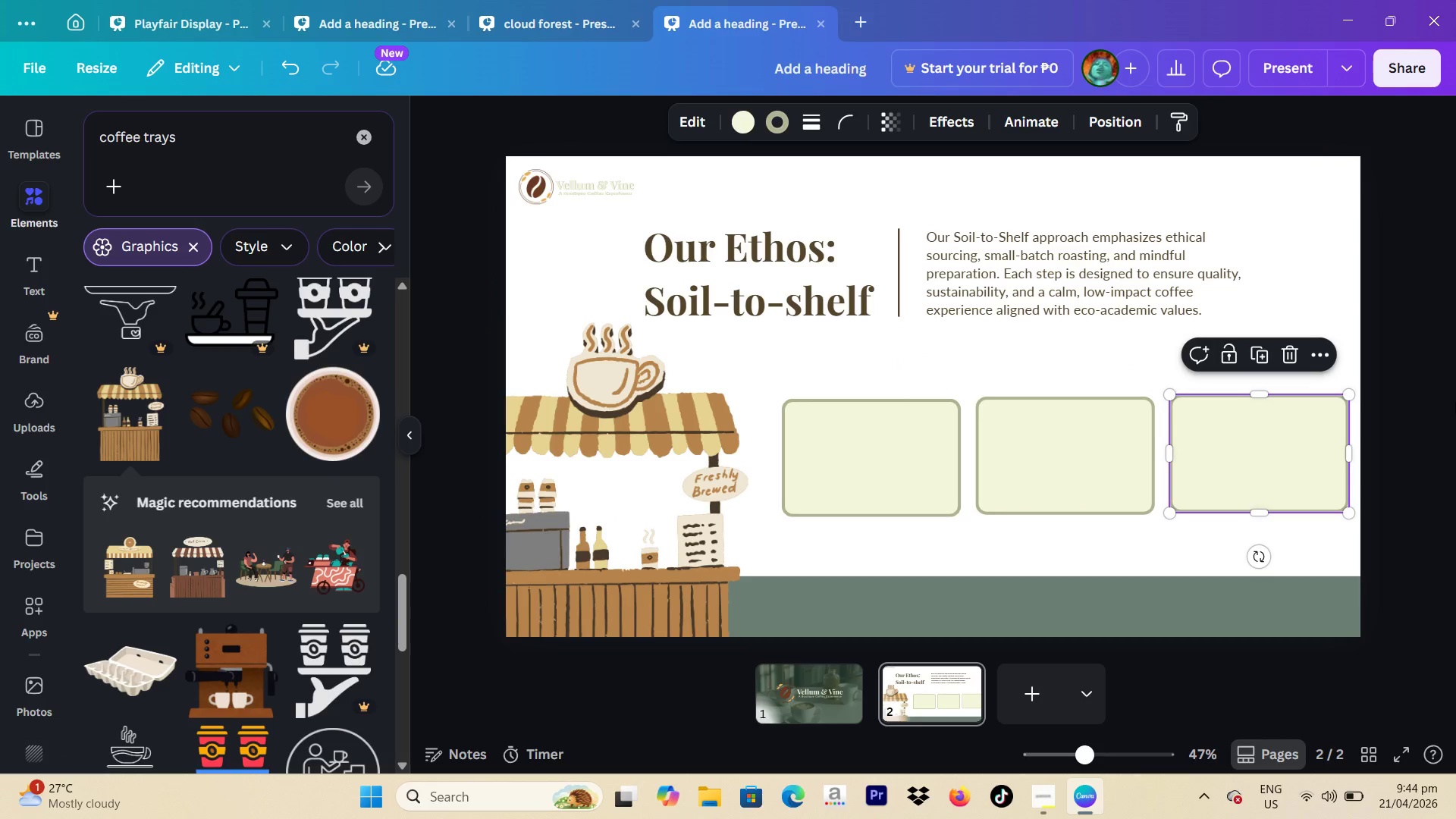 
left_click([1429, 412])
 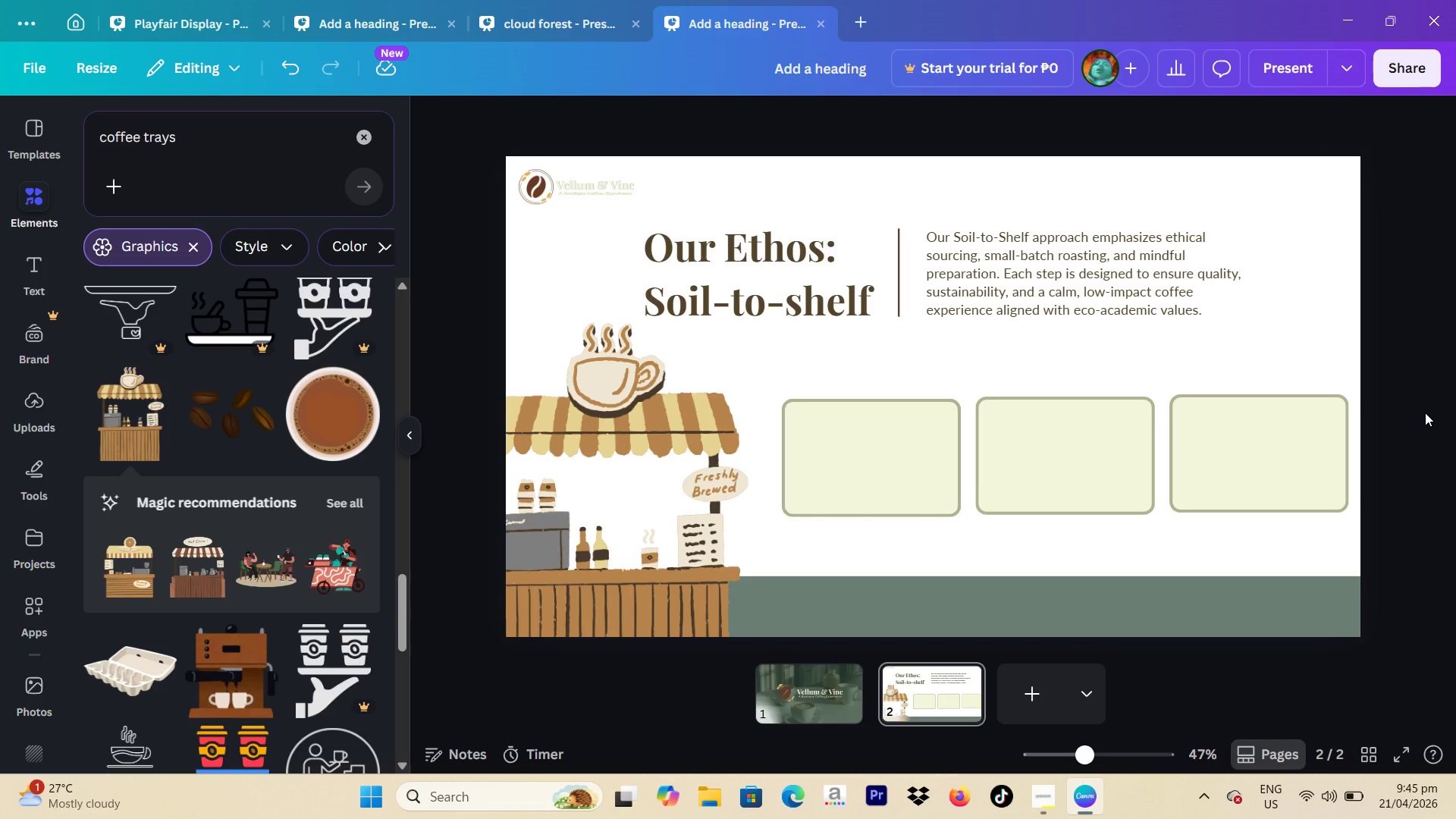 
wait(20.31)
 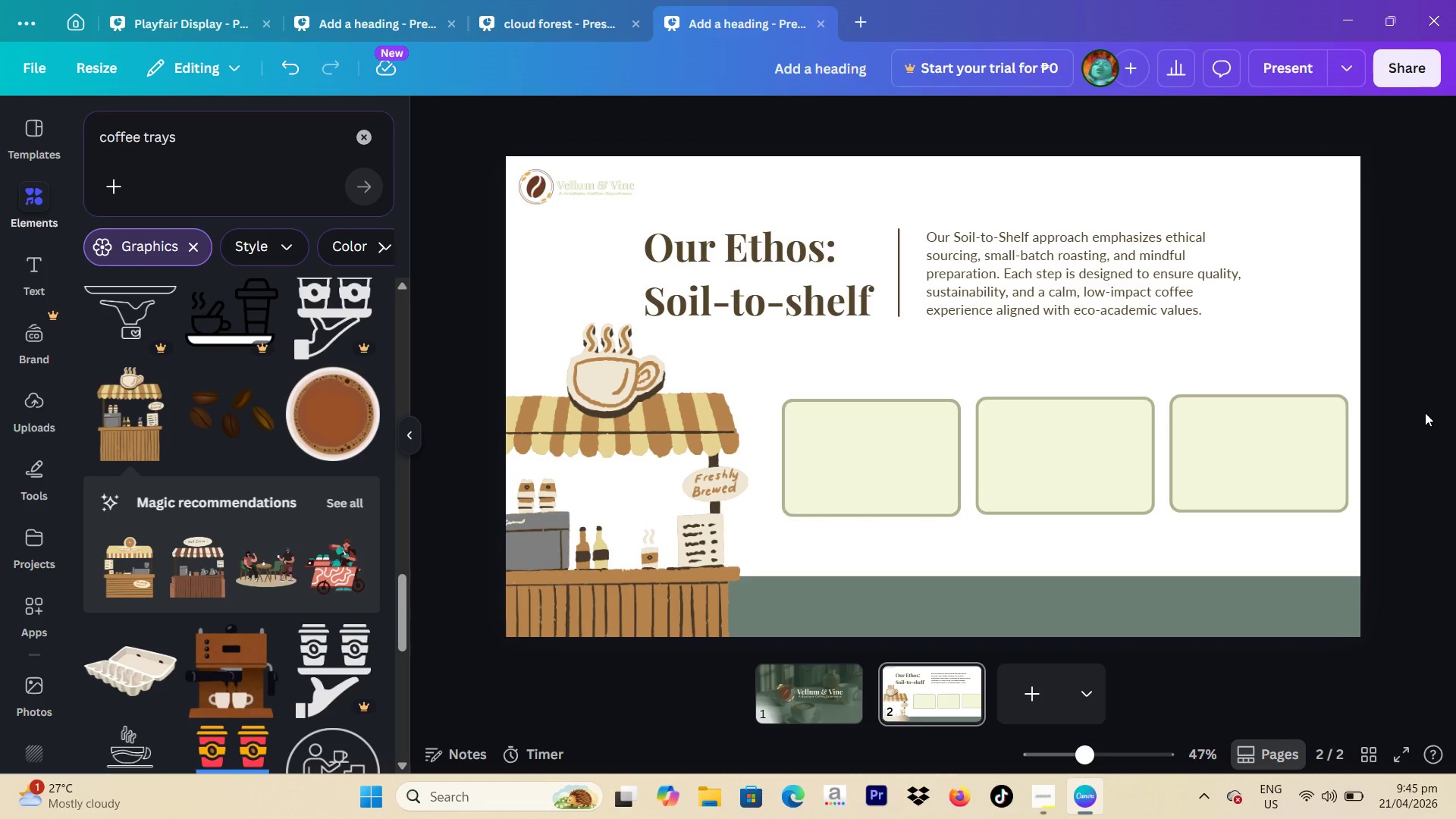 
left_click_drag(start_coordinate=[877, 433], to_coordinate=[847, 435])
 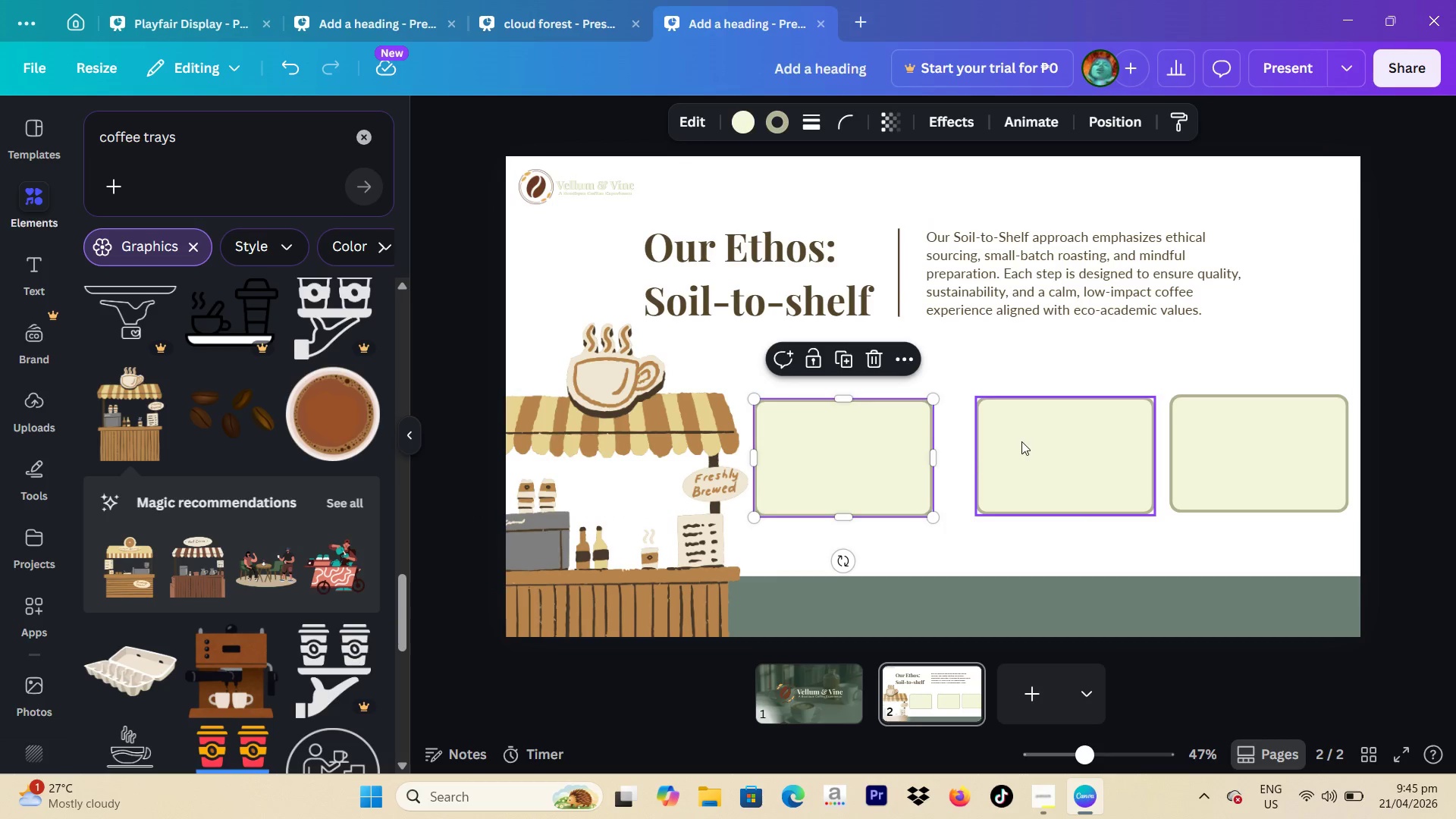 
left_click_drag(start_coordinate=[1025, 442], to_coordinate=[996, 444])
 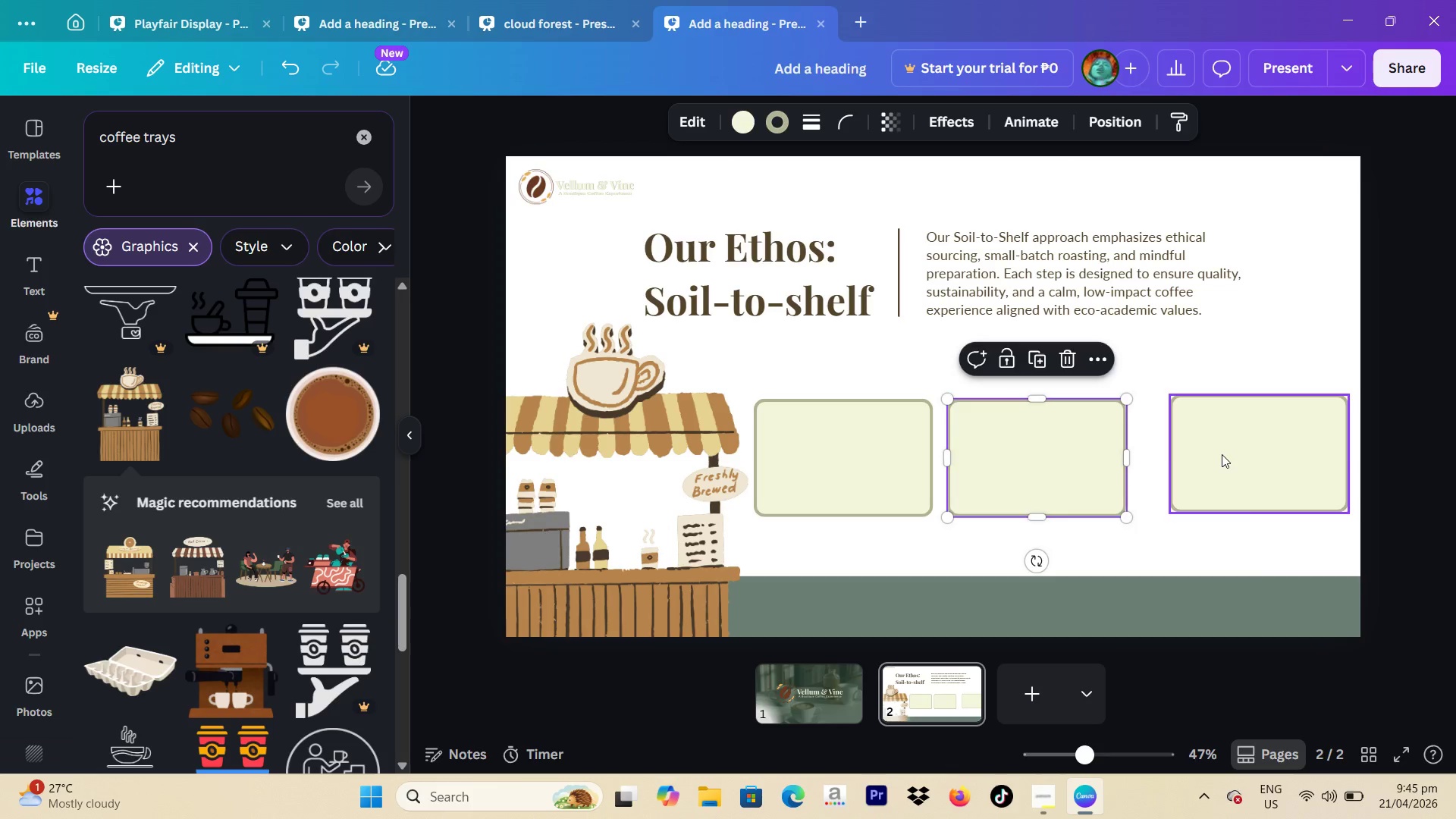 
left_click_drag(start_coordinate=[1222, 454], to_coordinate=[1195, 463])
 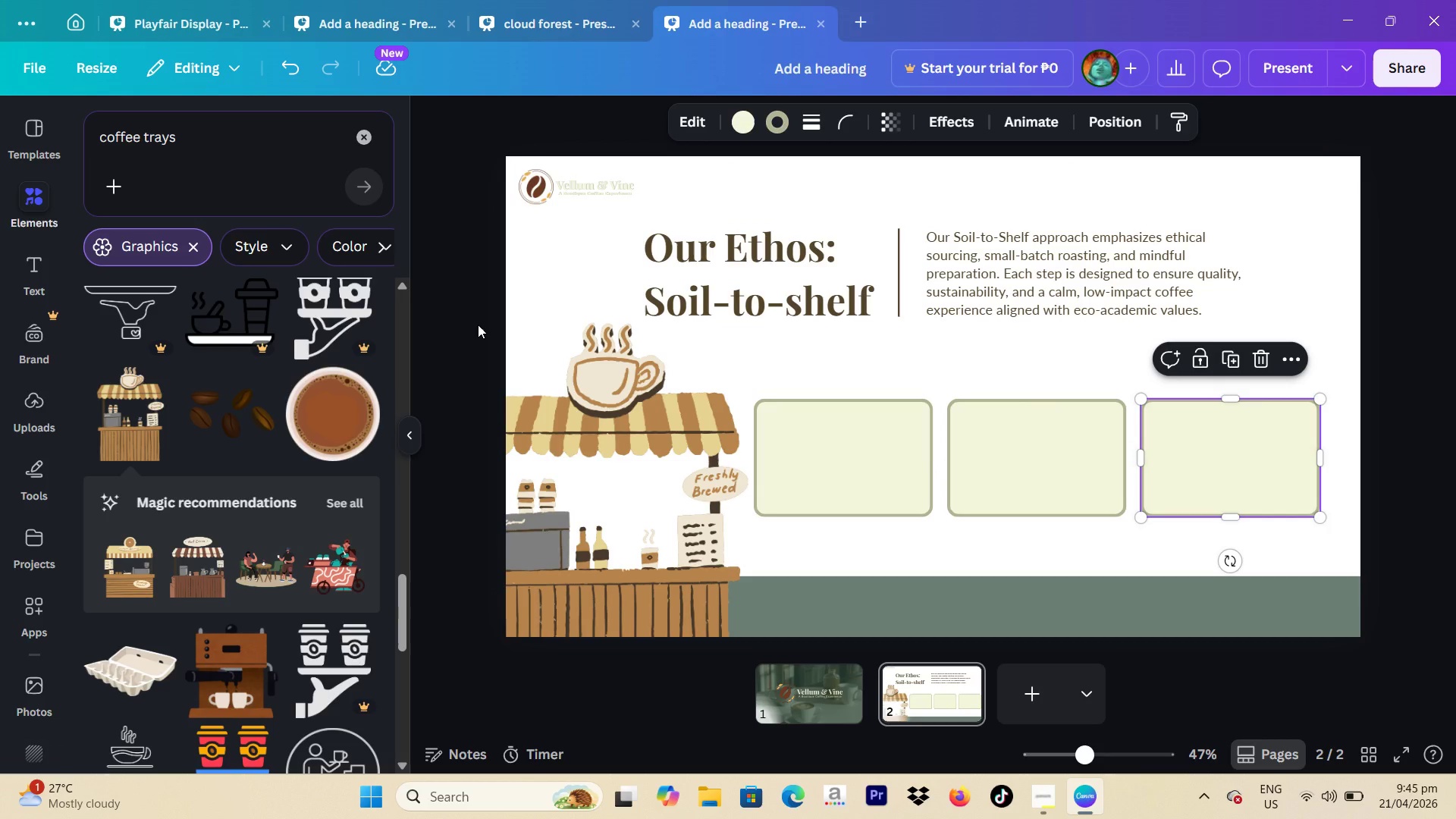 
left_click([478, 325])
 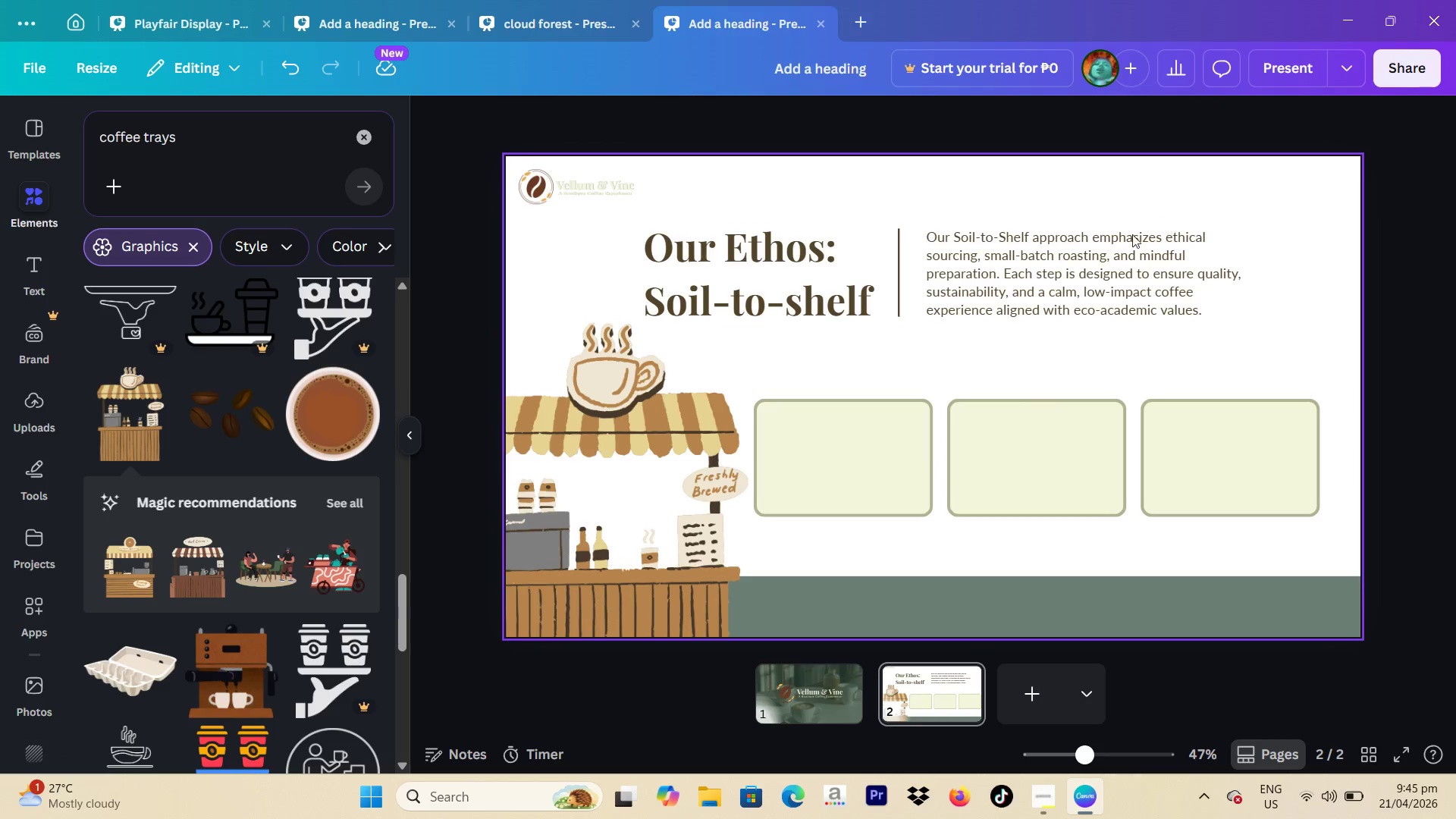 
left_click([1103, 255])
 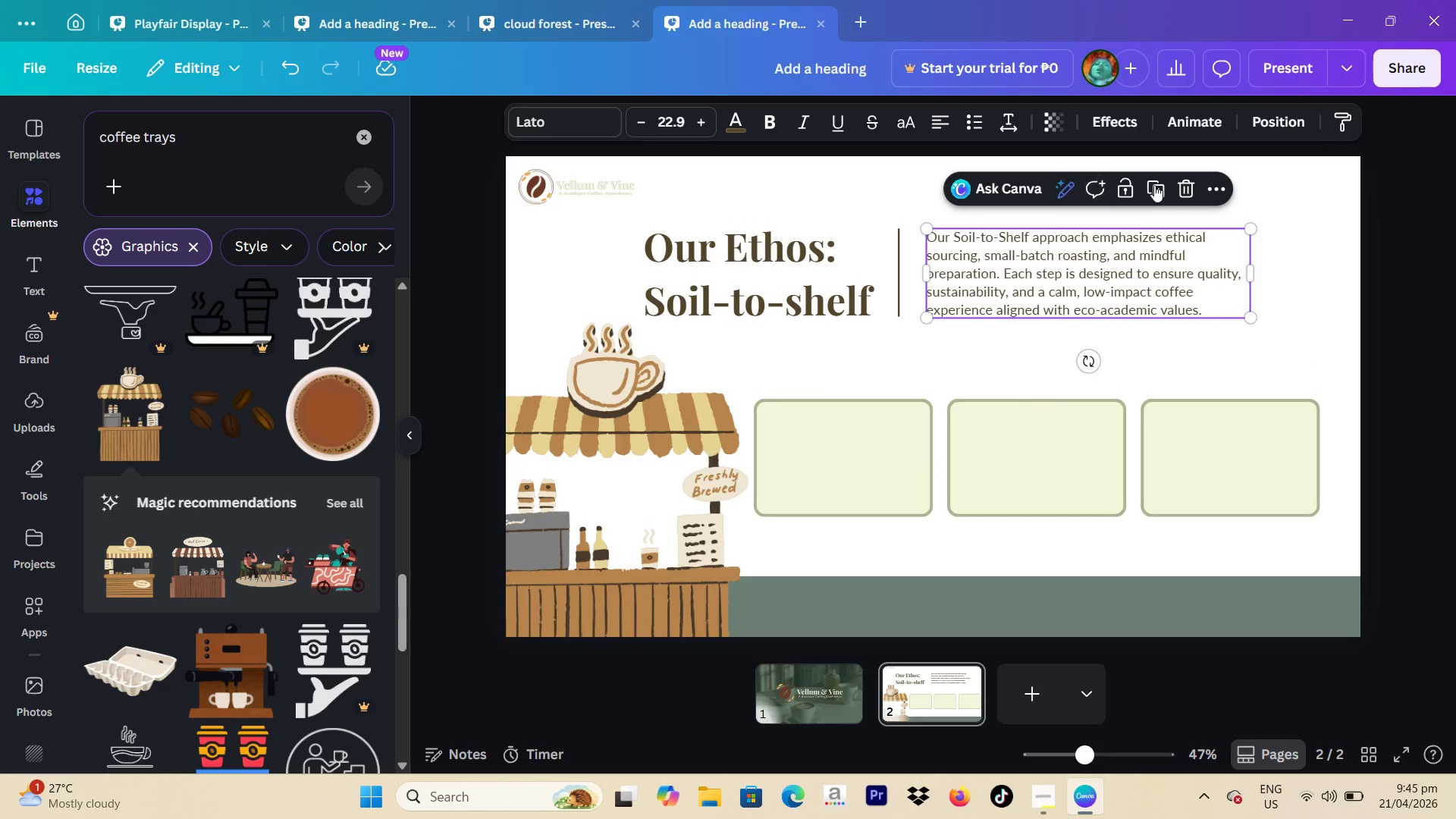 
left_click([1158, 185])
 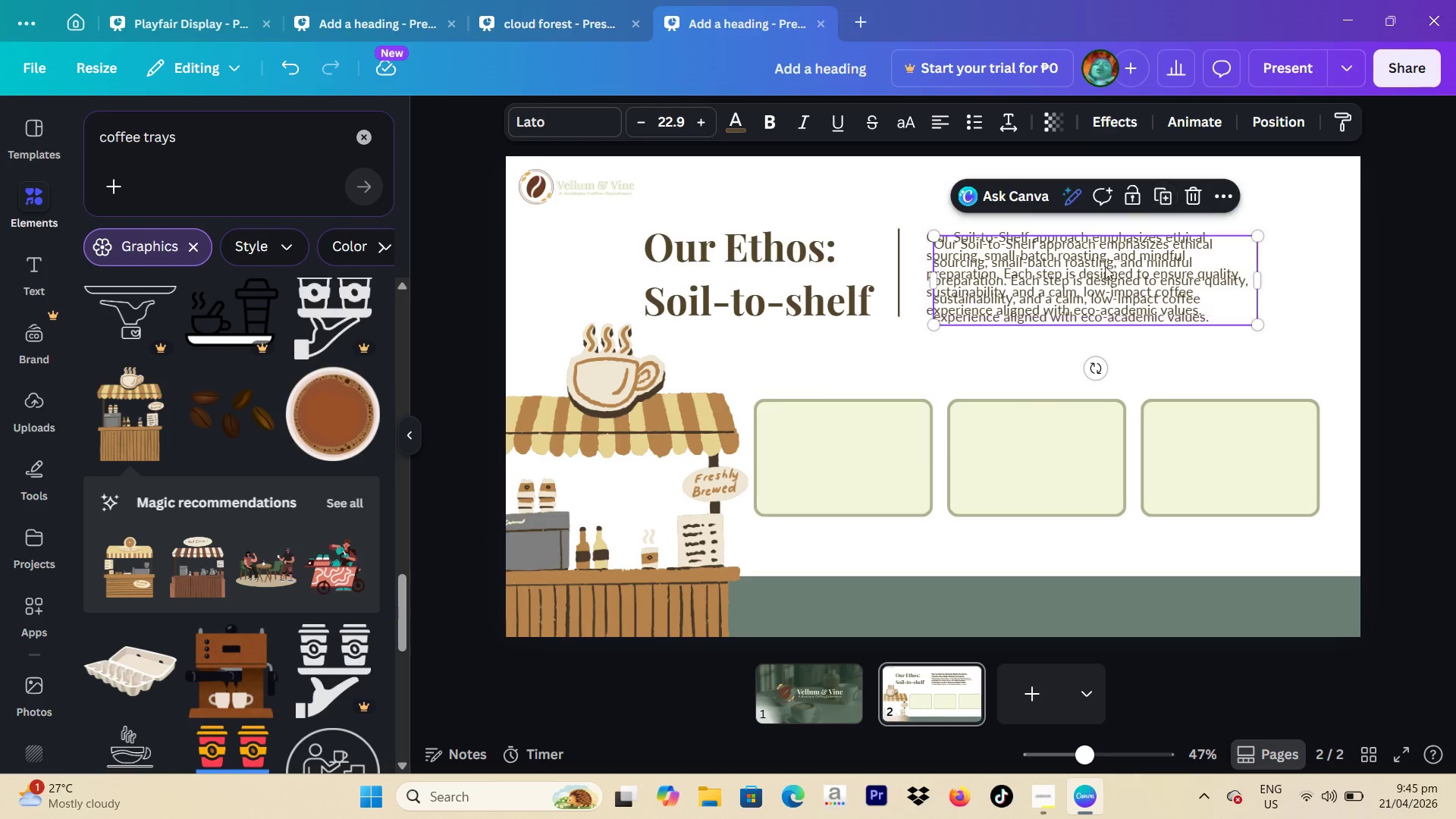 
left_click_drag(start_coordinate=[1097, 280], to_coordinate=[958, 375])
 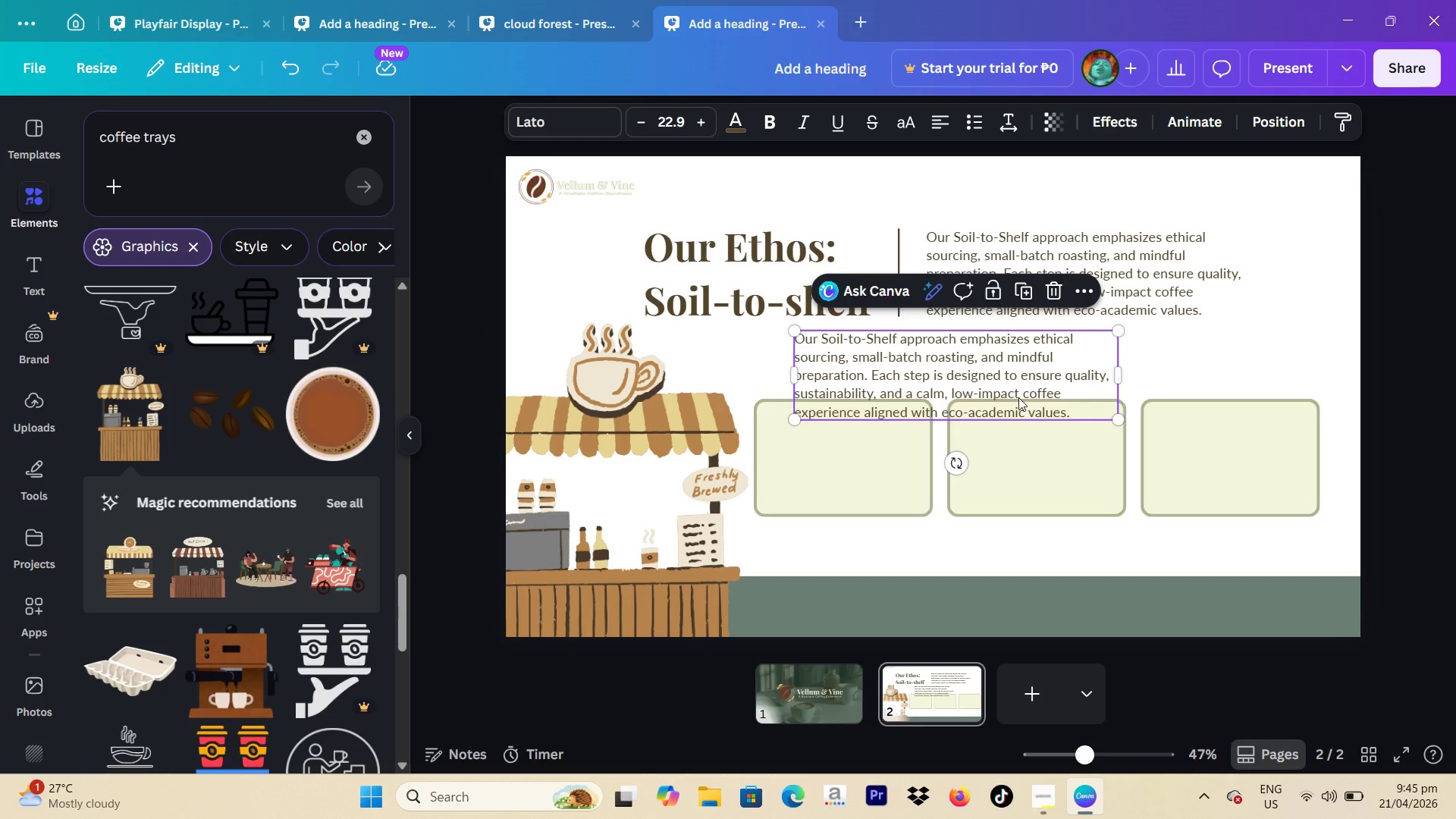 
double_click([1012, 397])
 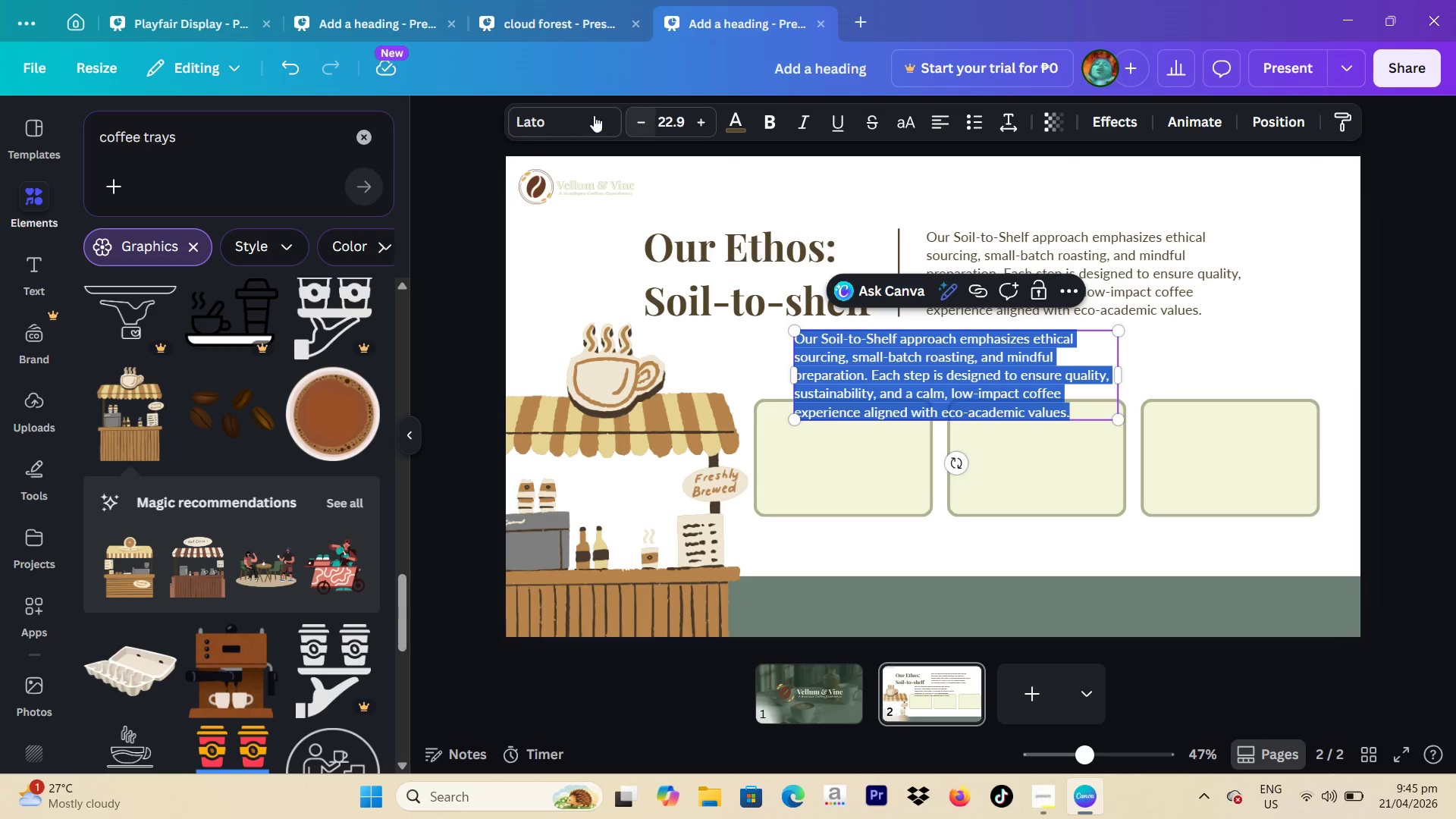 
left_click([576, 121])
 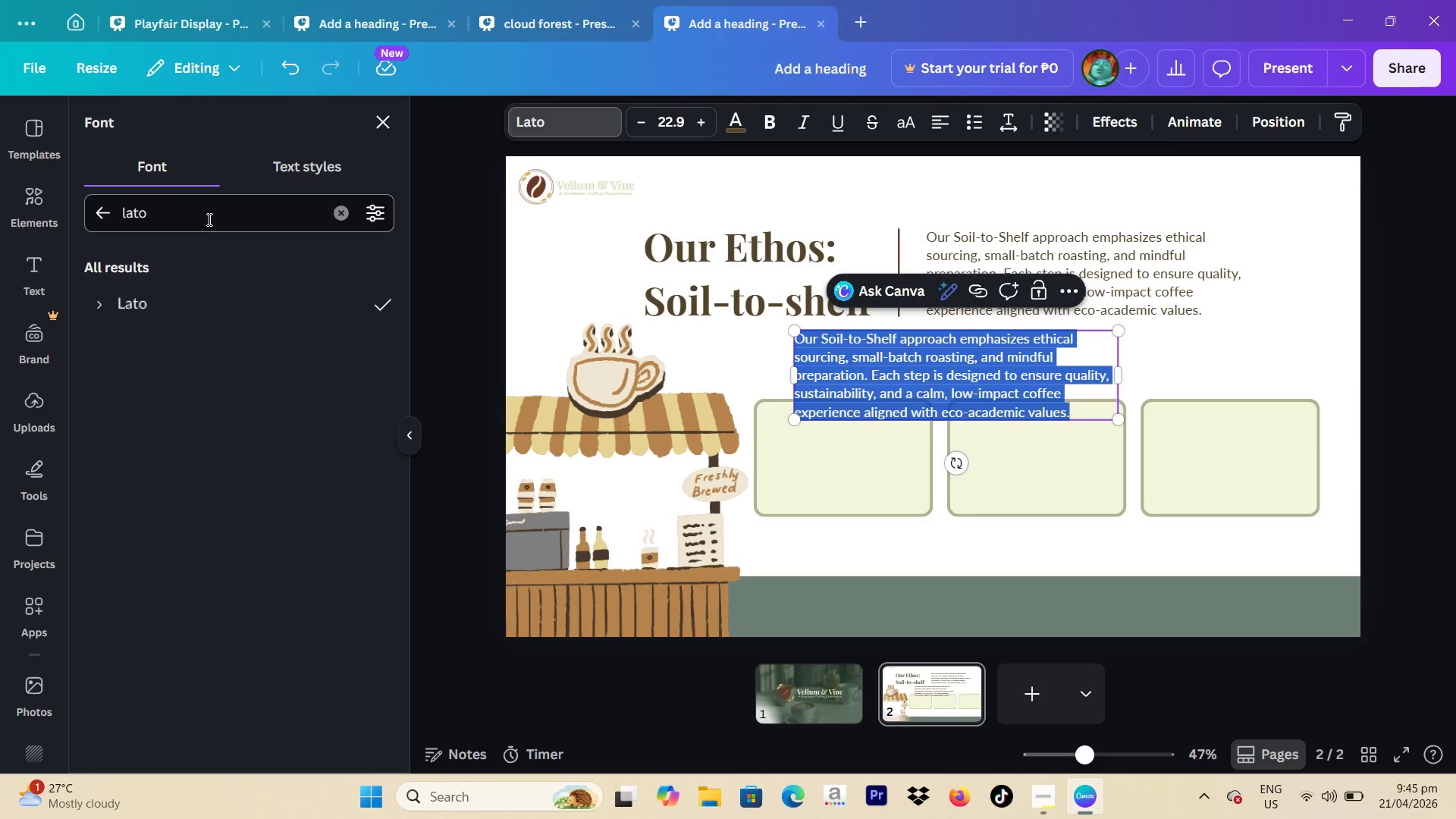 
left_click_drag(start_coordinate=[208, 225], to_coordinate=[130, 215])
 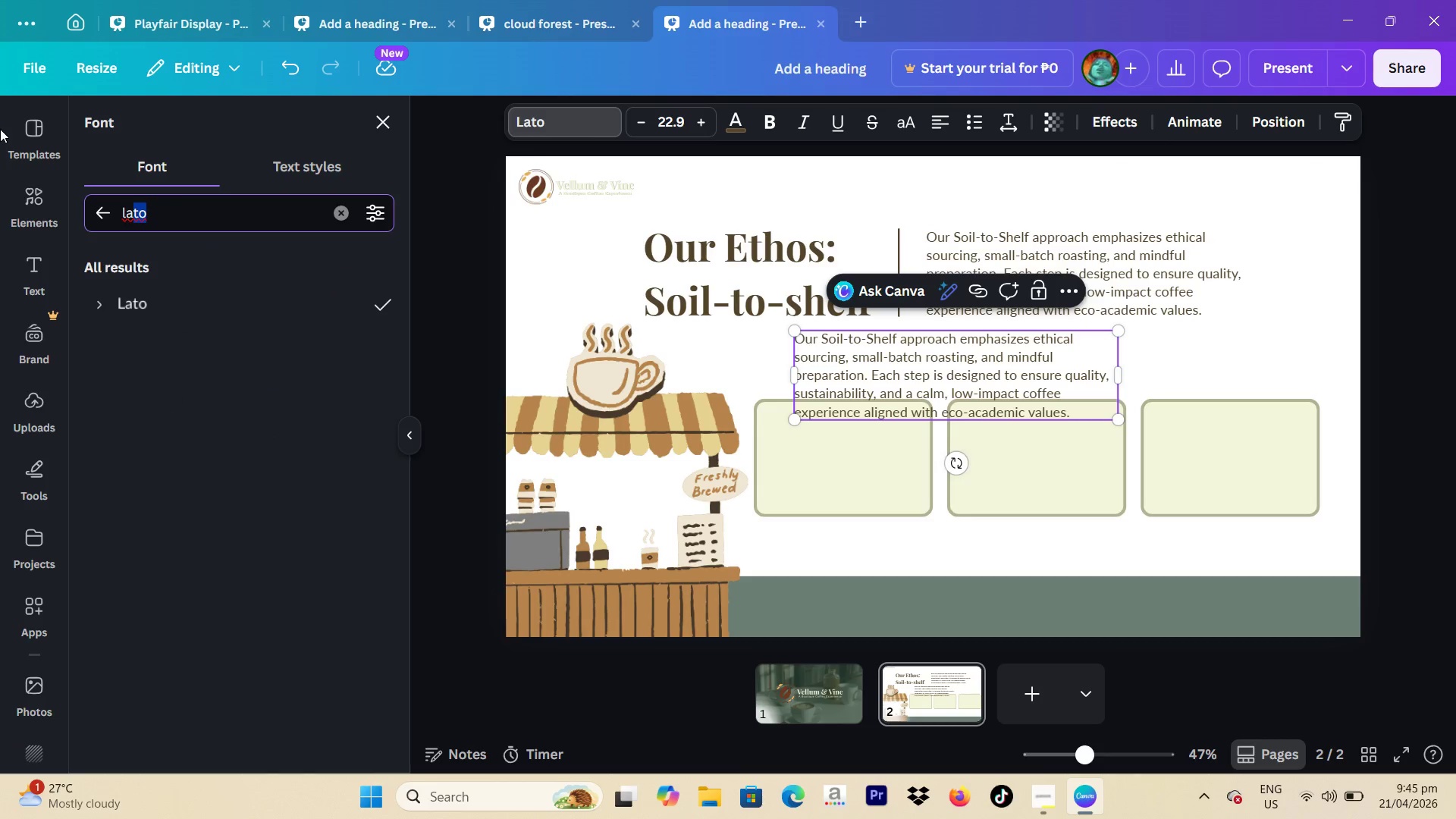 
key(Backspace)
key(Backspace)
key(Backspace)
type(mont)
 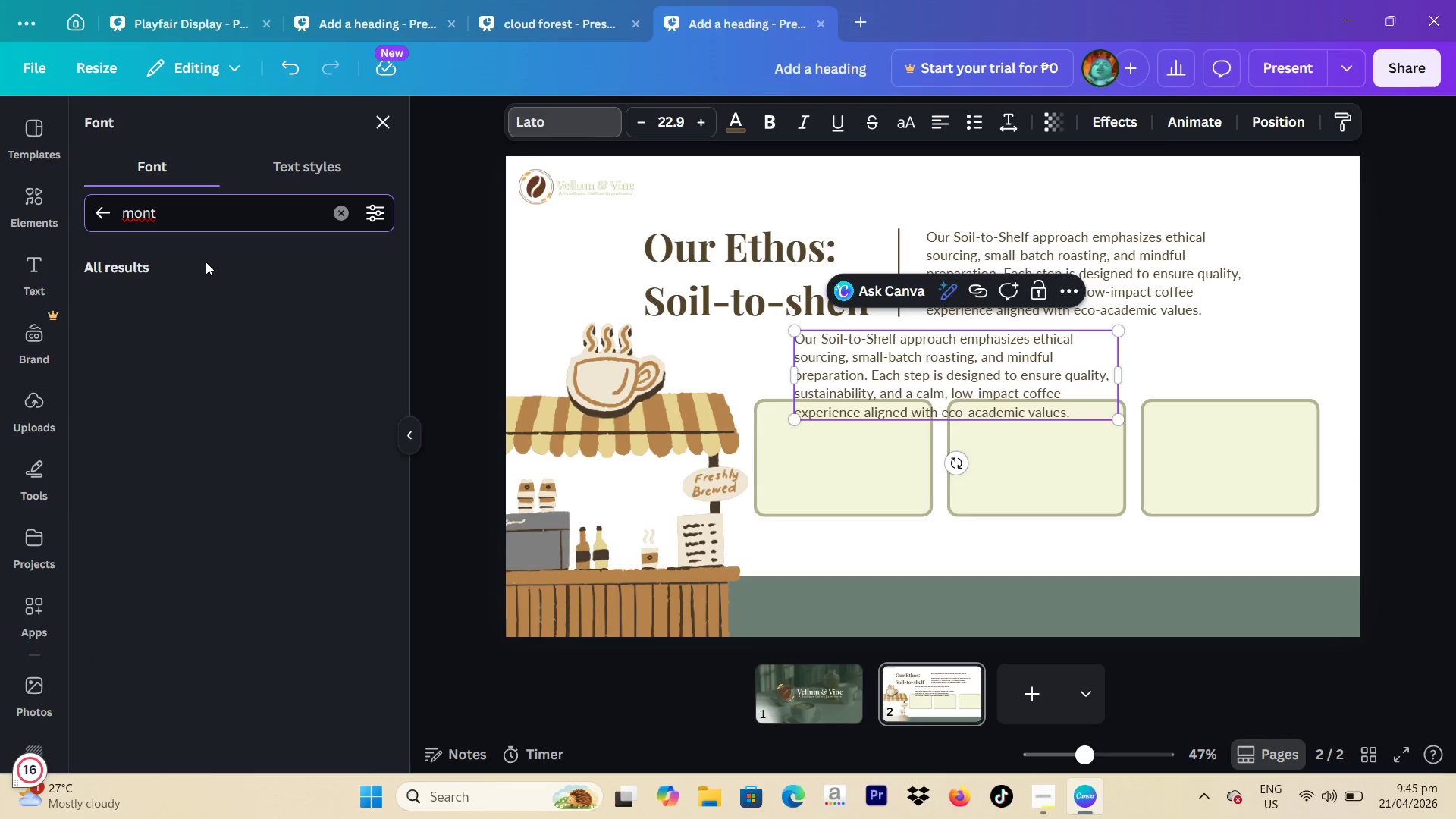 
mouse_move([287, 368])
 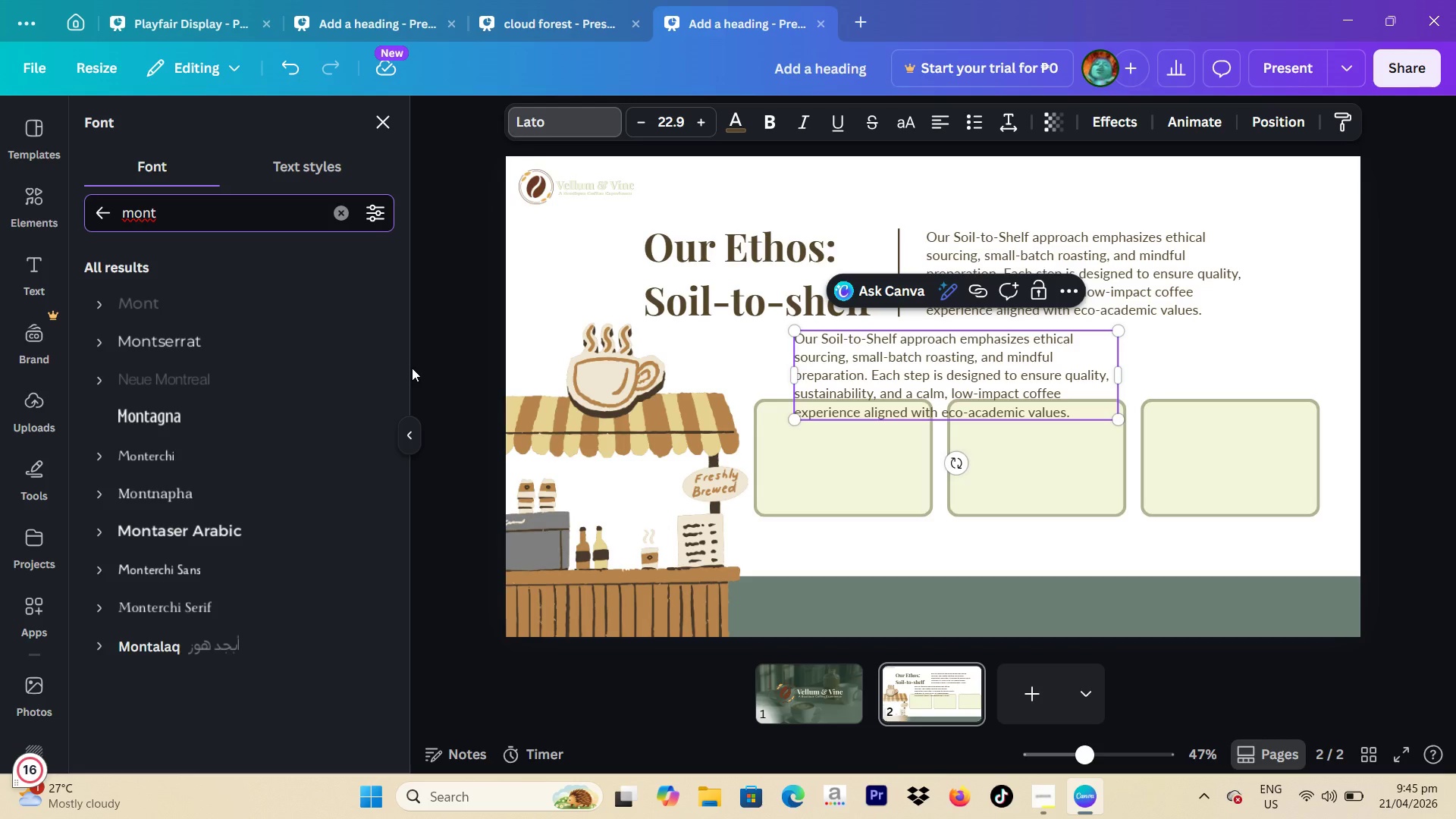 
type(serr)
 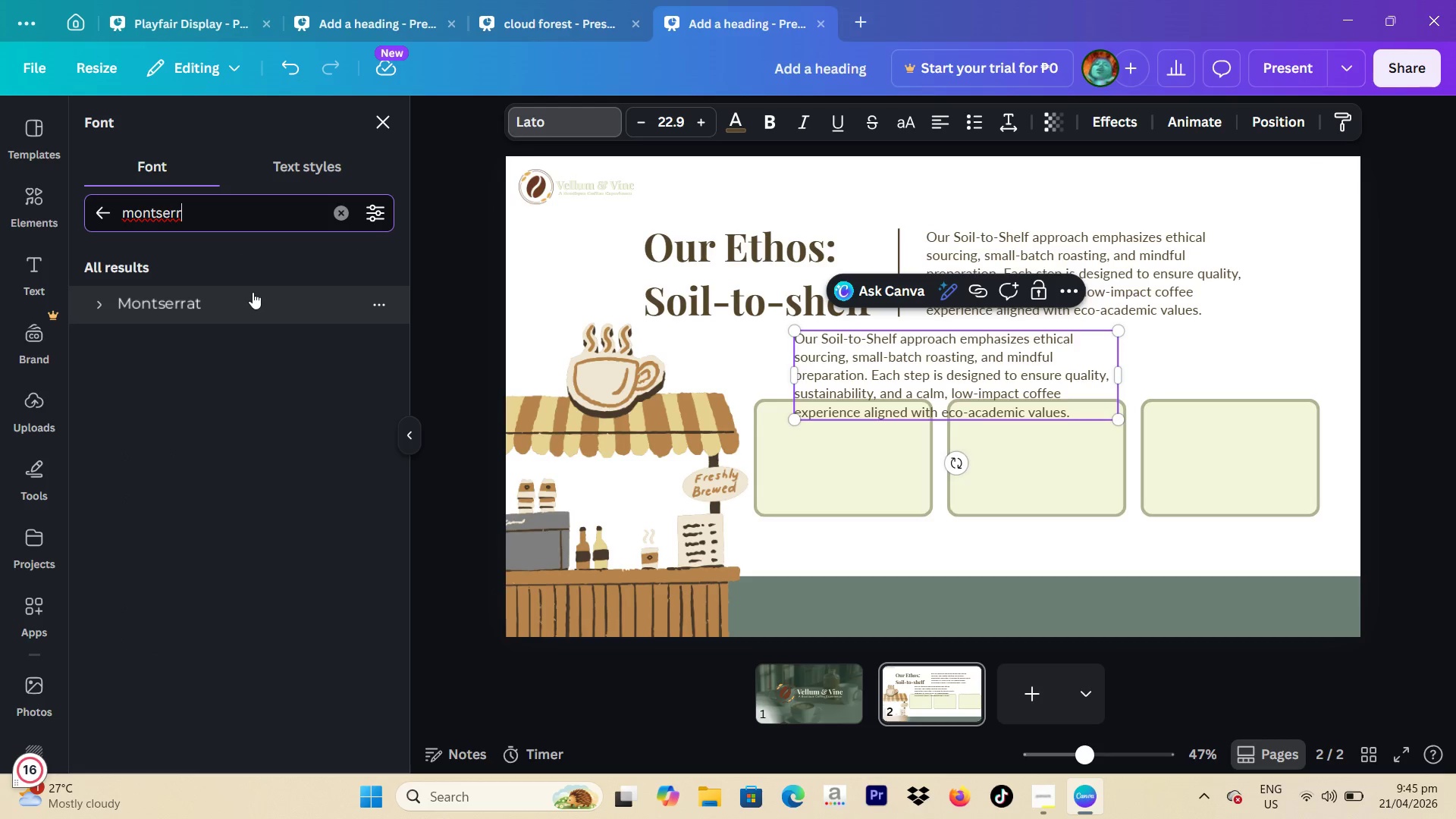 
left_click([247, 309])
 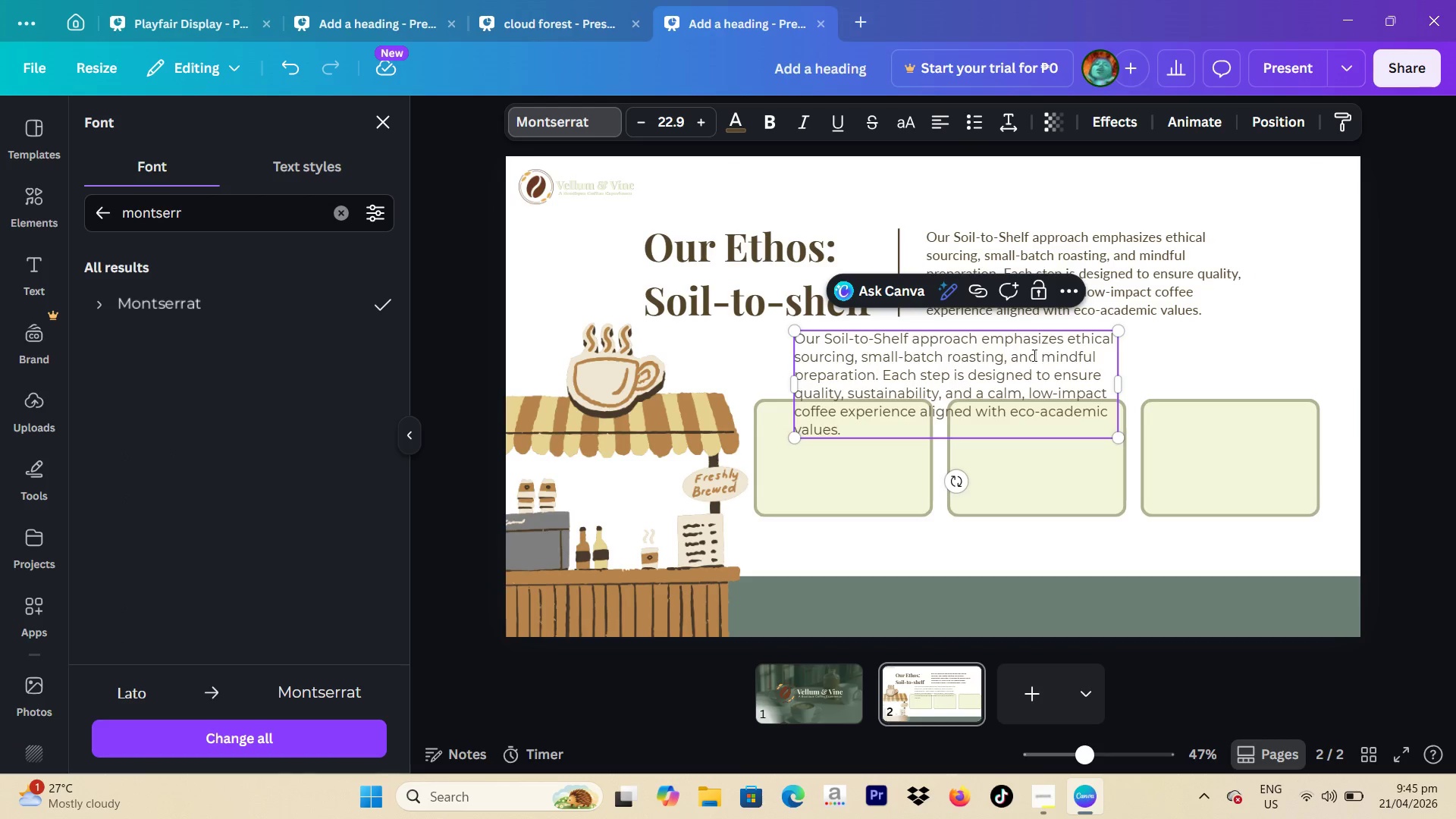 
double_click([984, 379])
 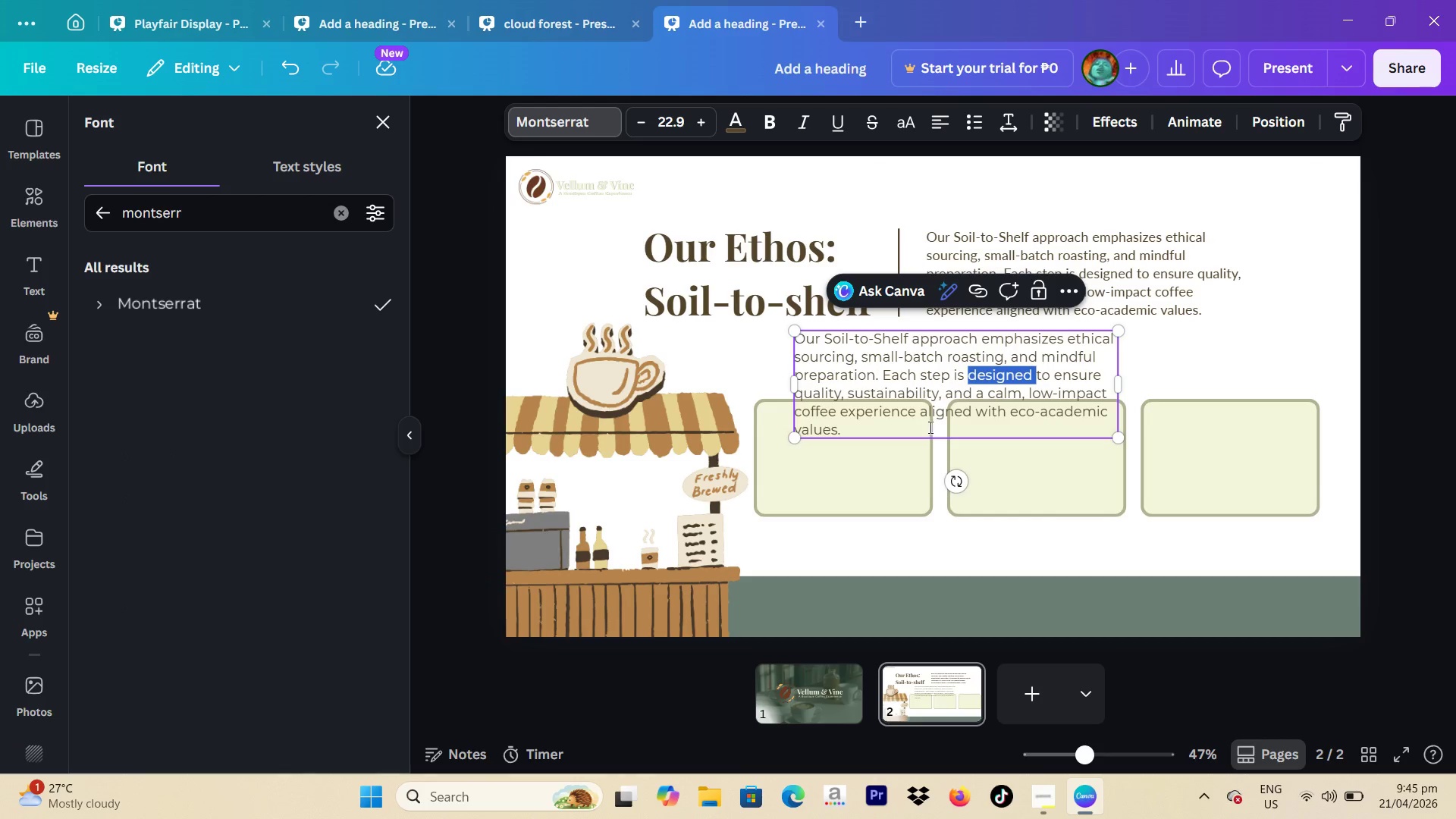 
left_click([927, 428])
 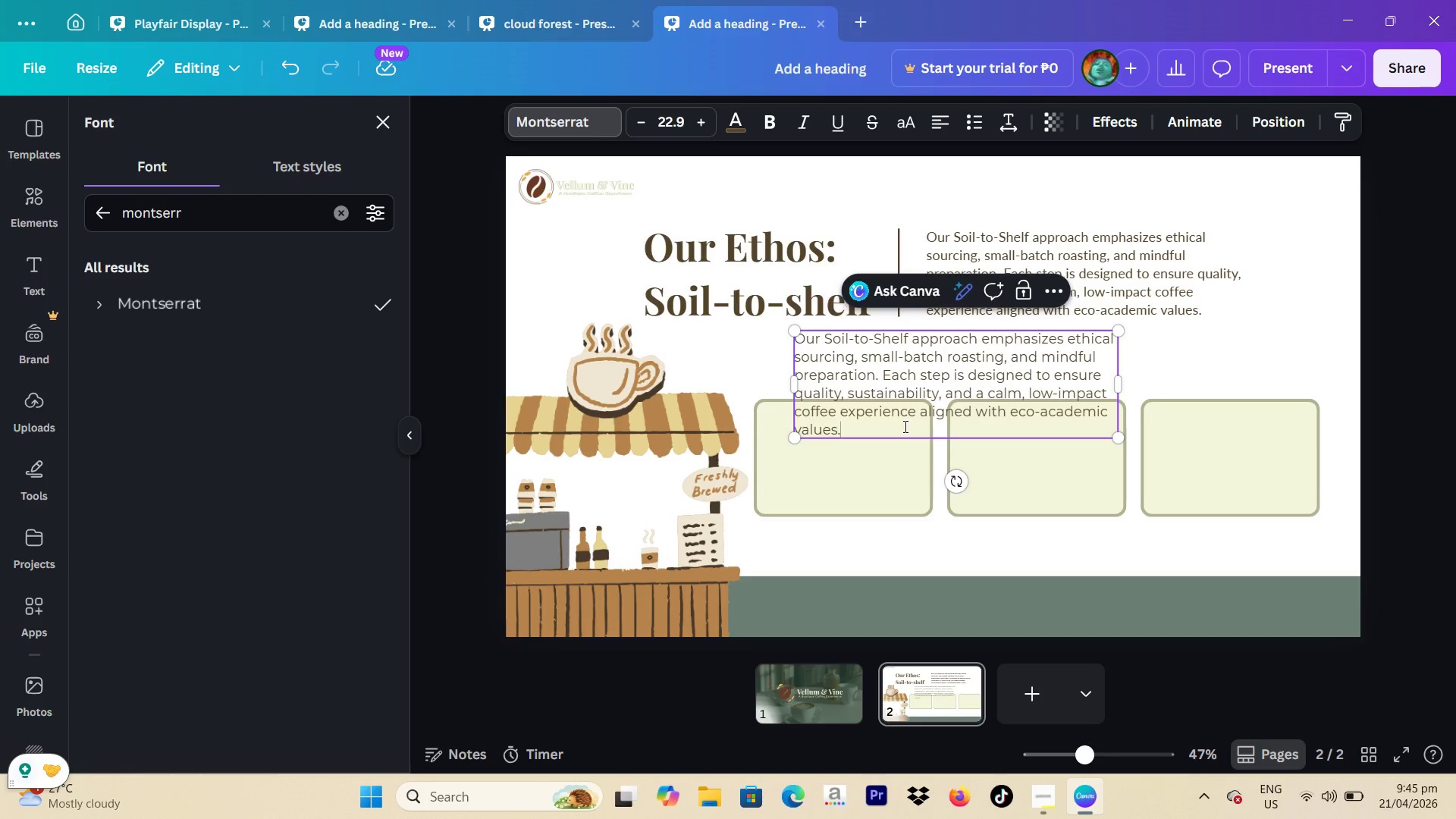 
left_click_drag(start_coordinate=[904, 426], to_coordinate=[803, 344])
 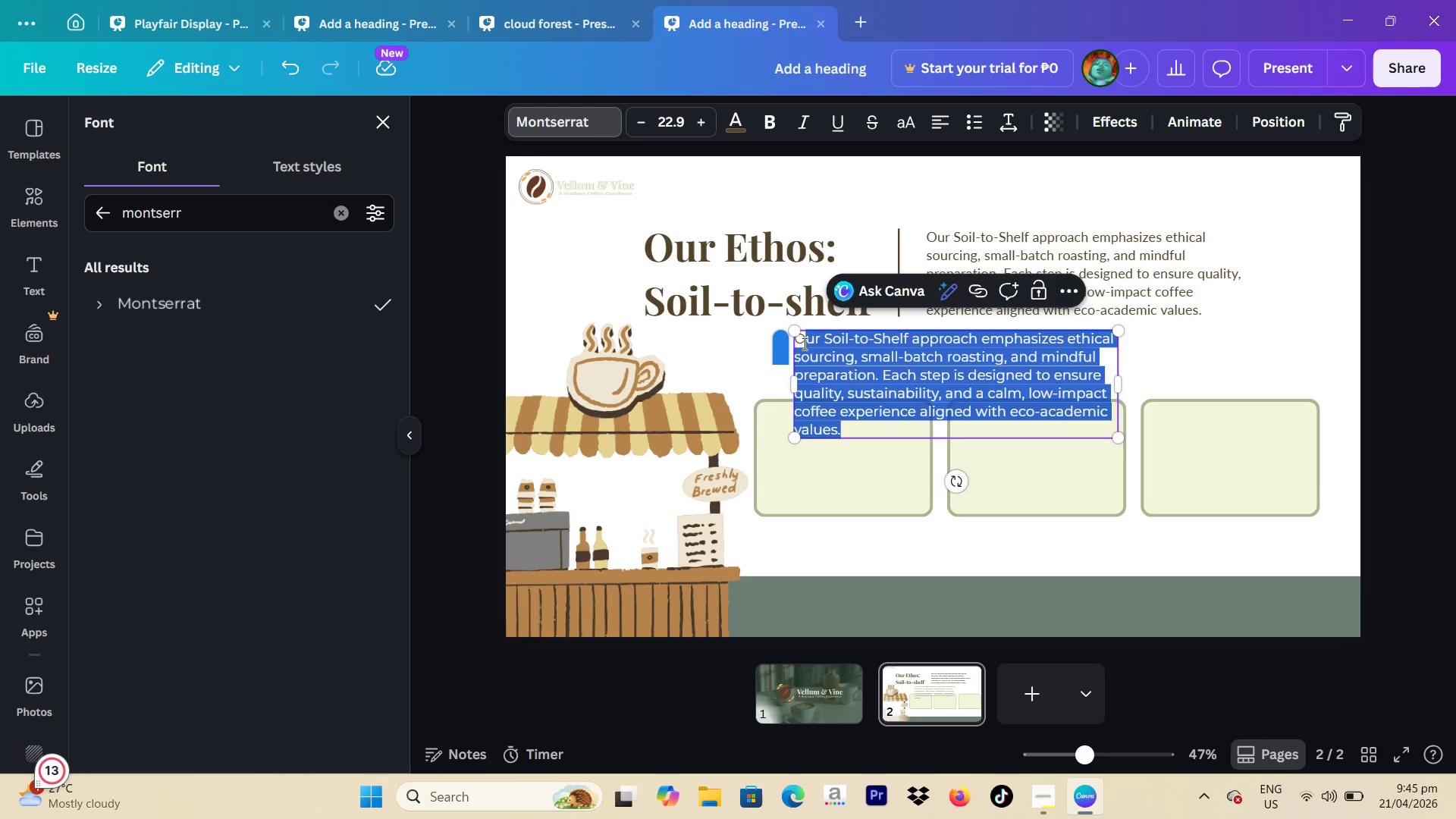 
key(Backspace)
 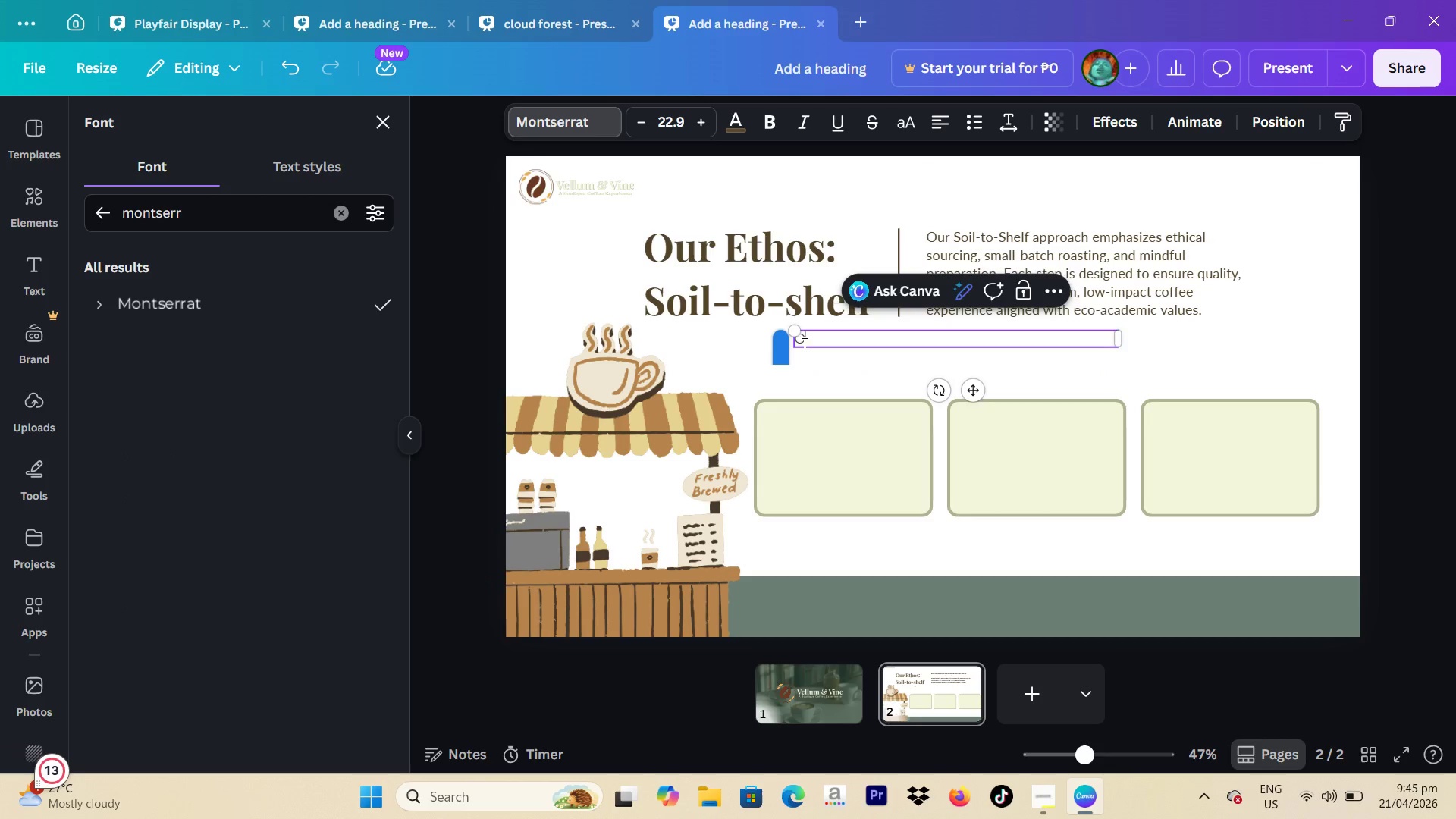 
key(Backspace)
 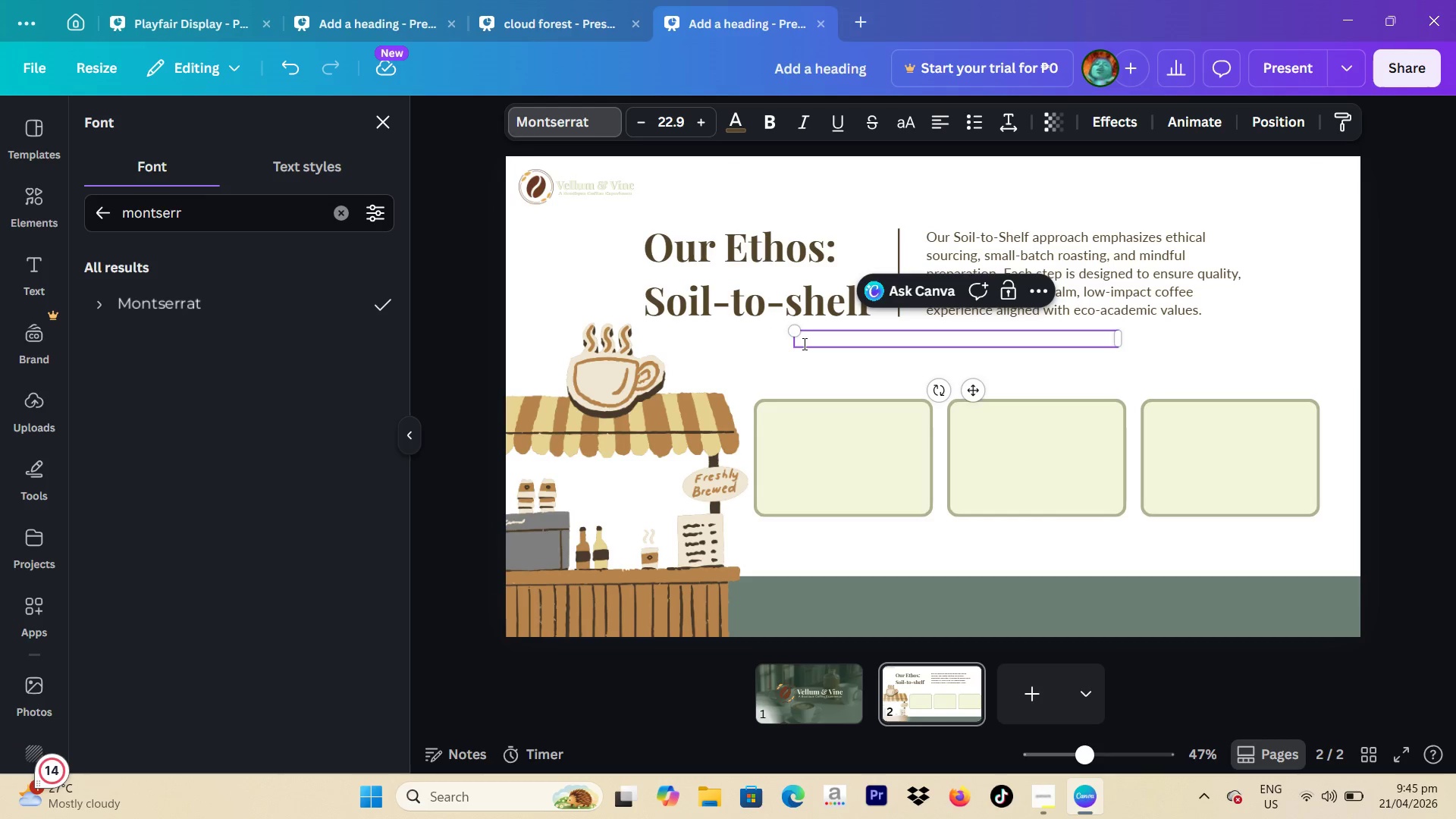 
wait(5.78)
 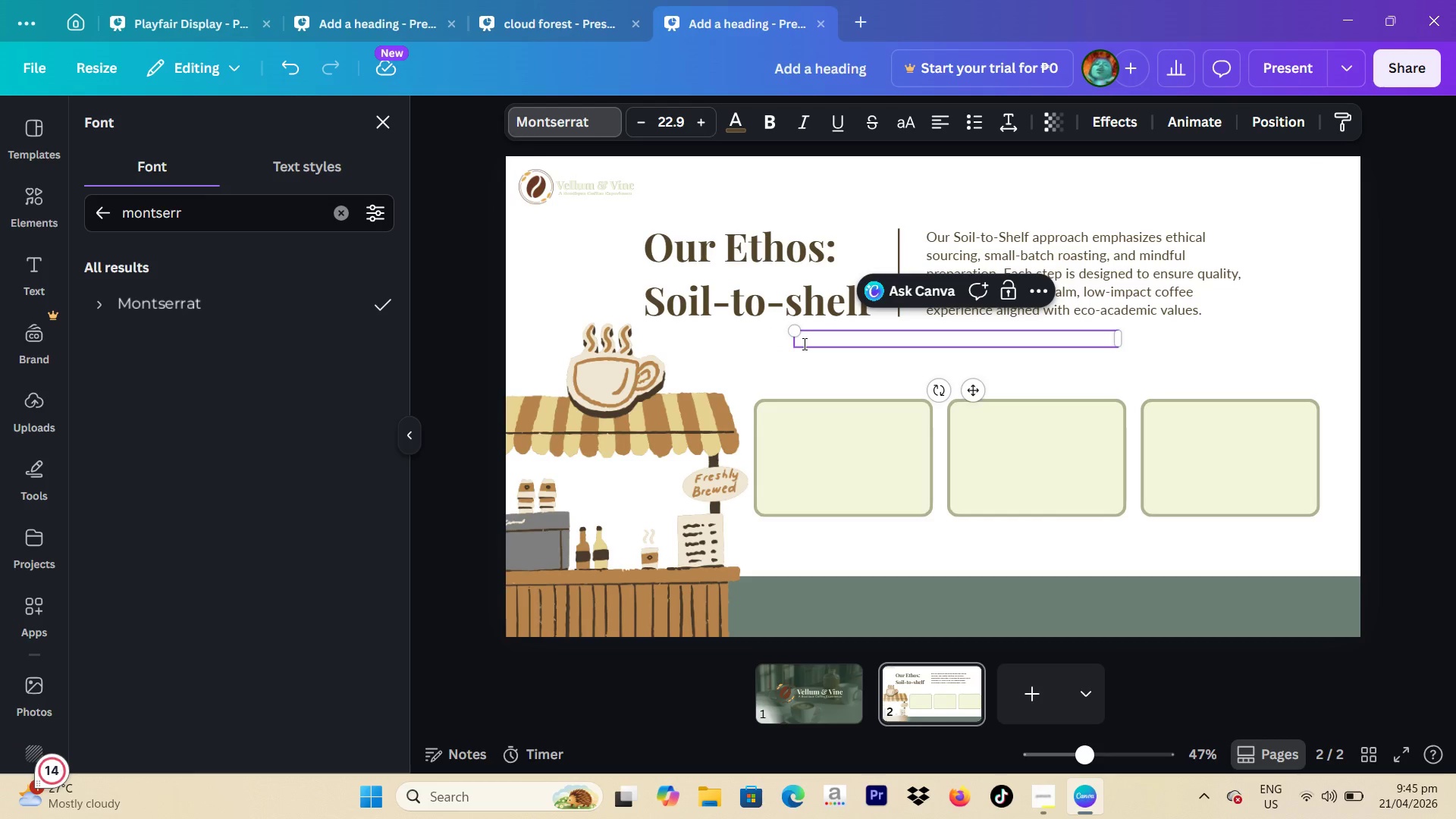 
type(Direct partnerships with)
 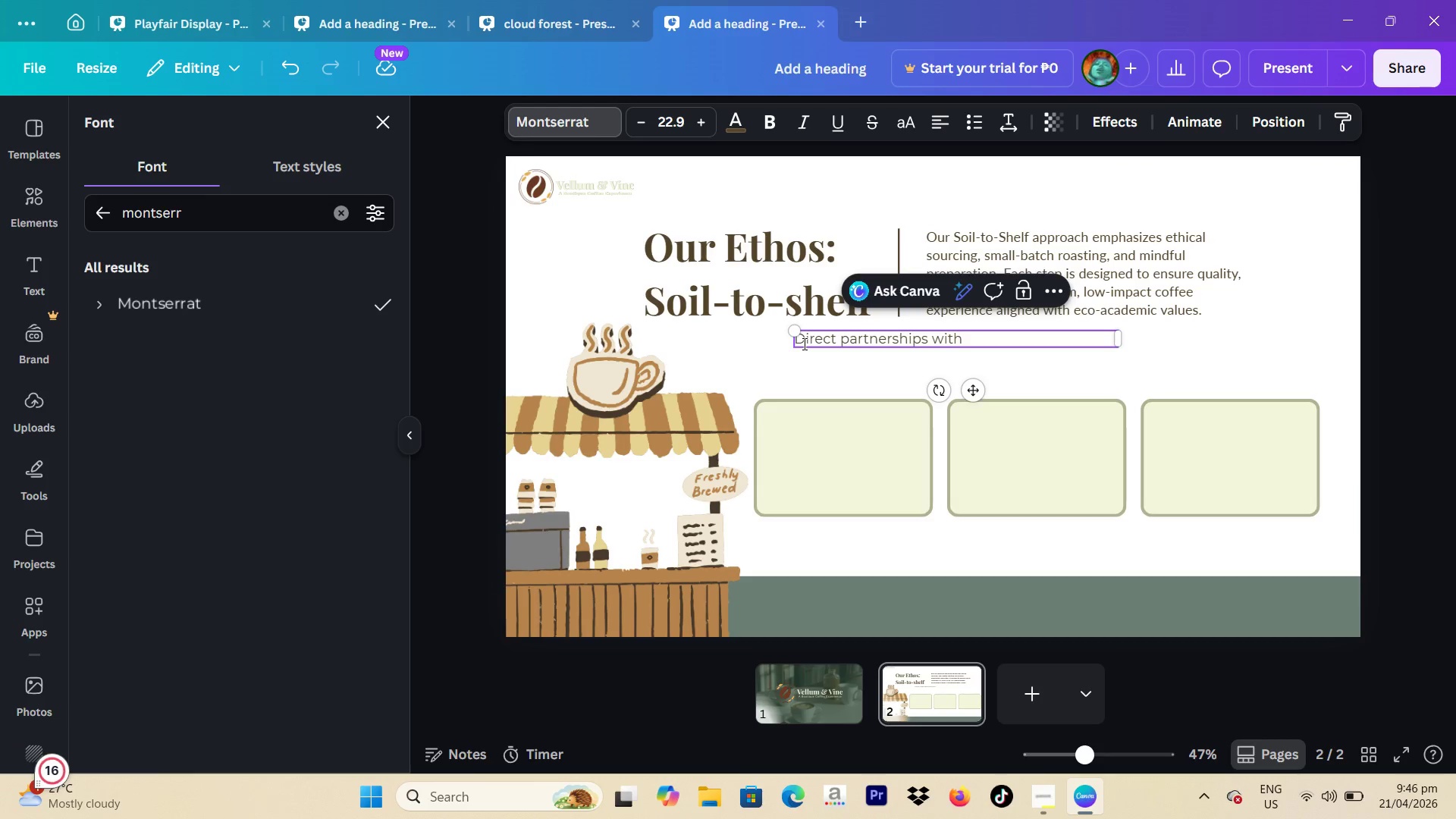 
type( sustainable farms)
 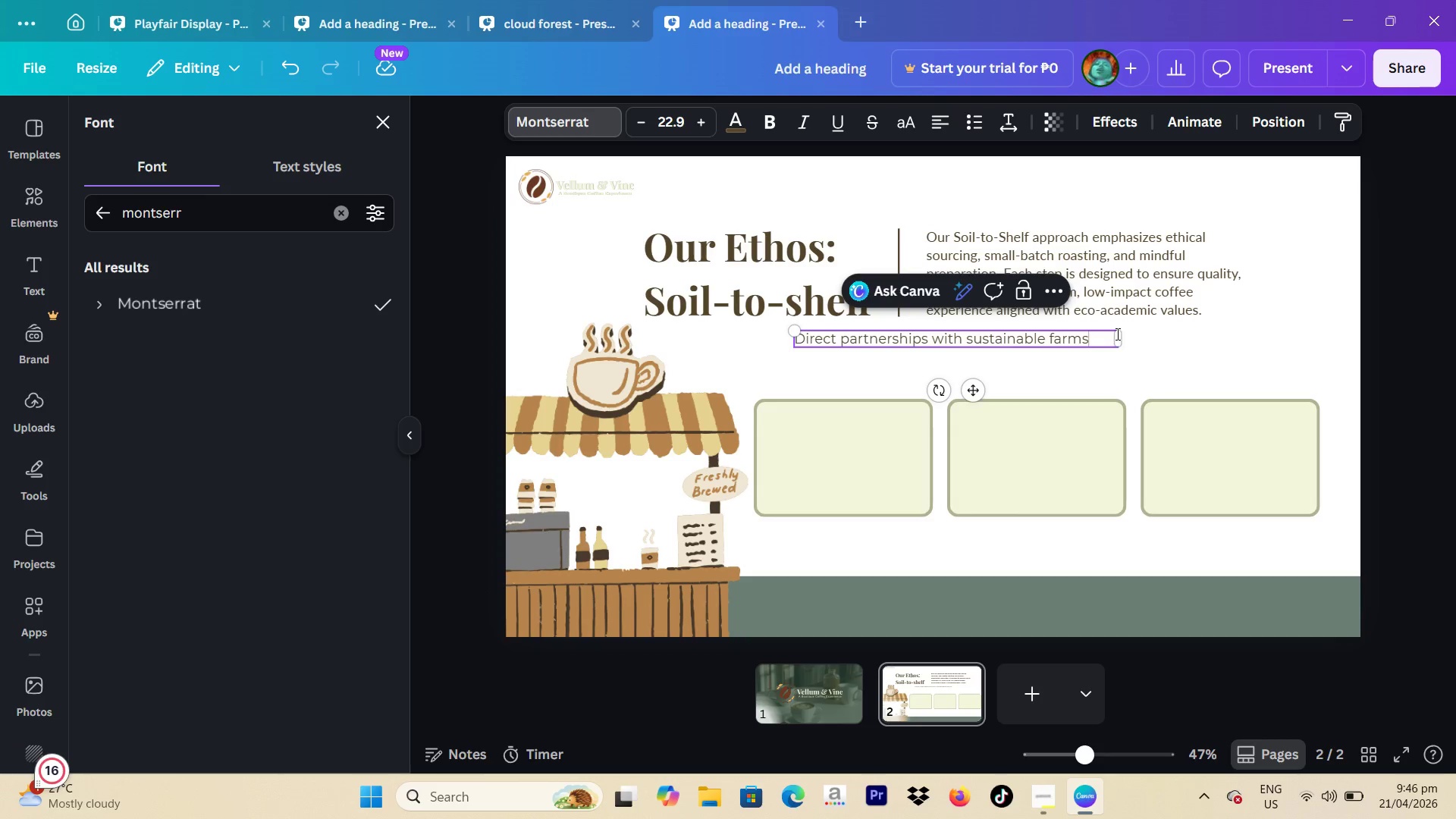 
left_click_drag(start_coordinate=[1124, 337], to_coordinate=[937, 338])
 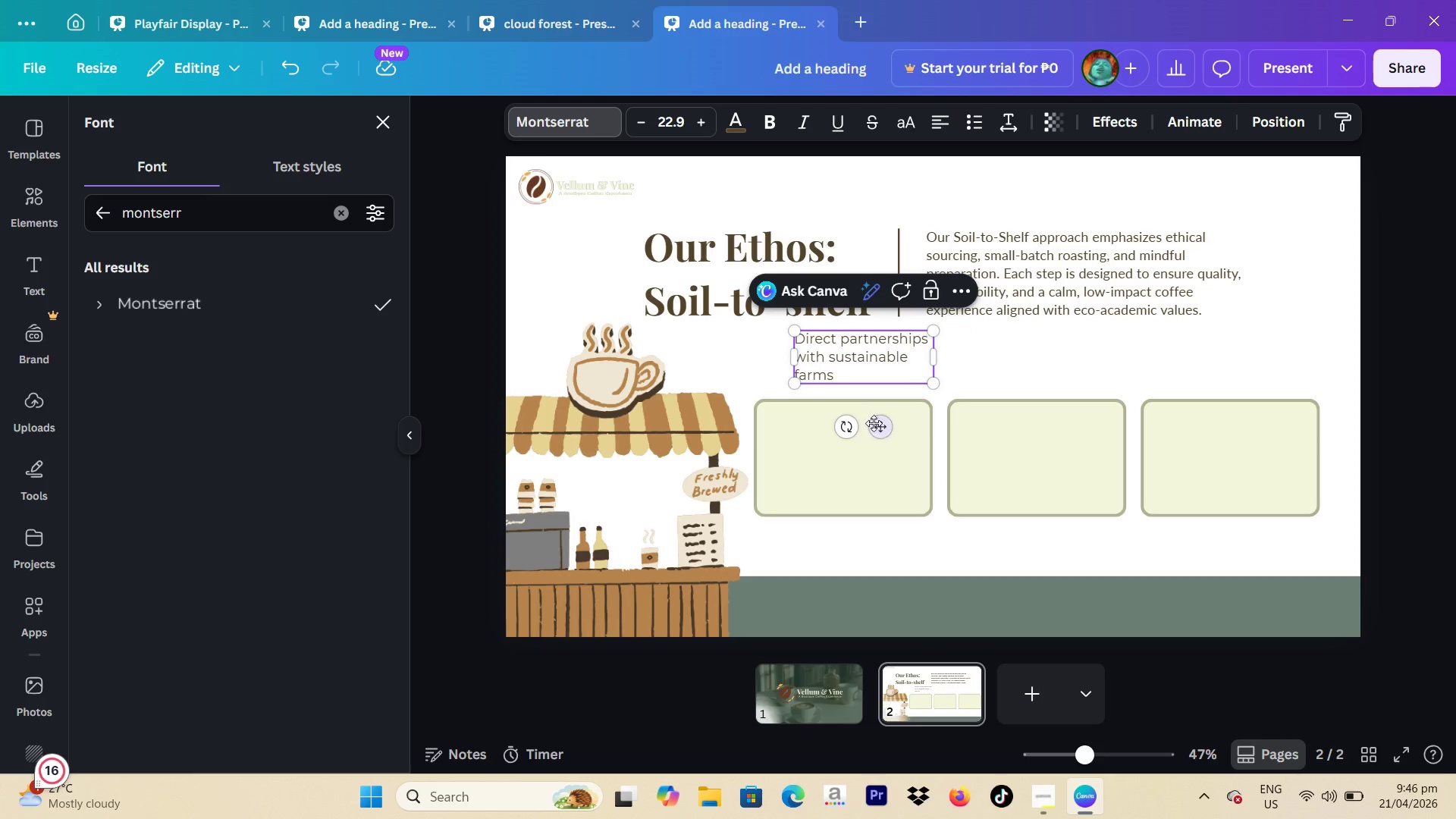 
left_click_drag(start_coordinate=[874, 424], to_coordinate=[851, 510])
 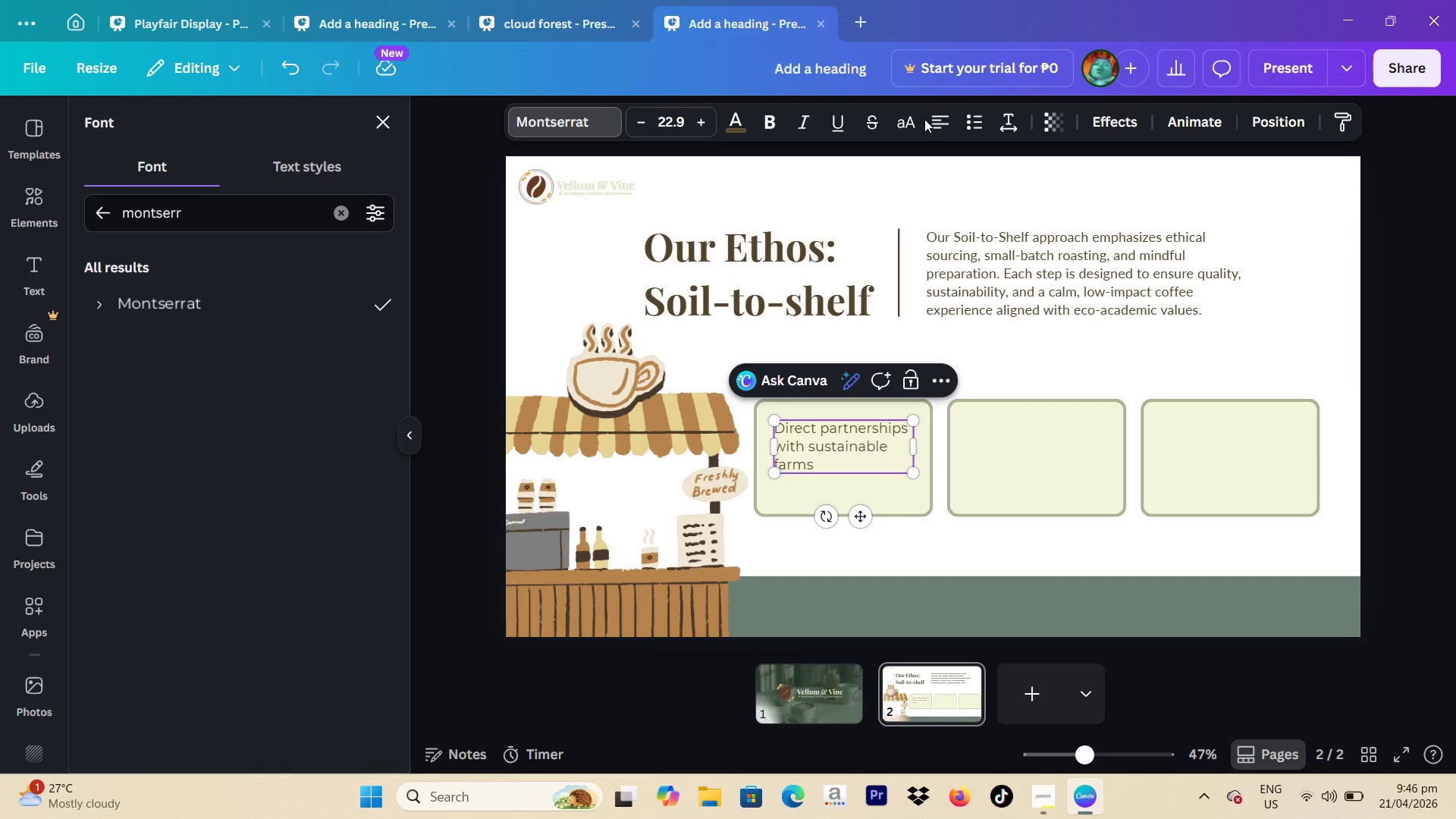 
double_click([943, 121])
 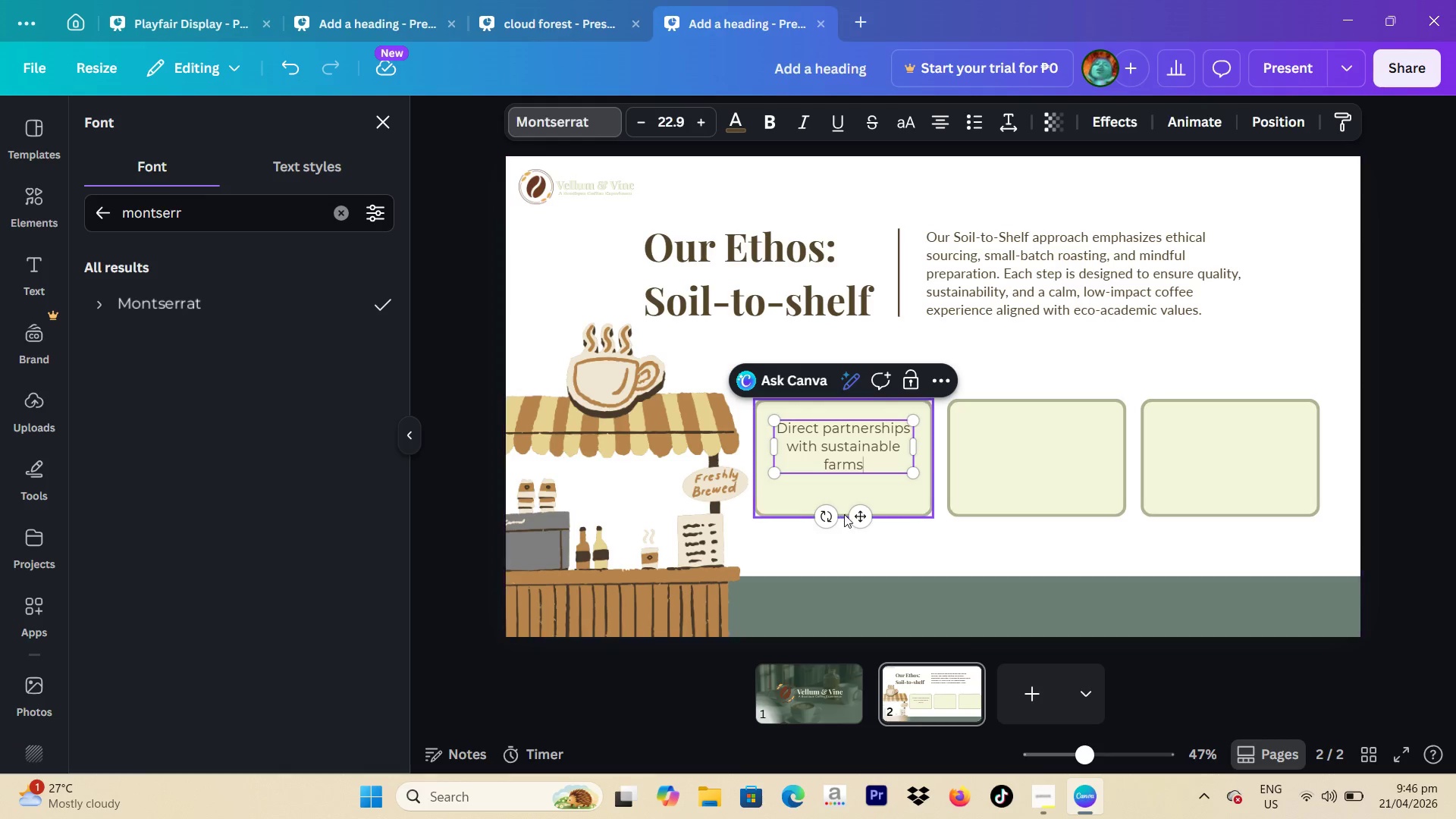 
left_click_drag(start_coordinate=[850, 514], to_coordinate=[849, 526])
 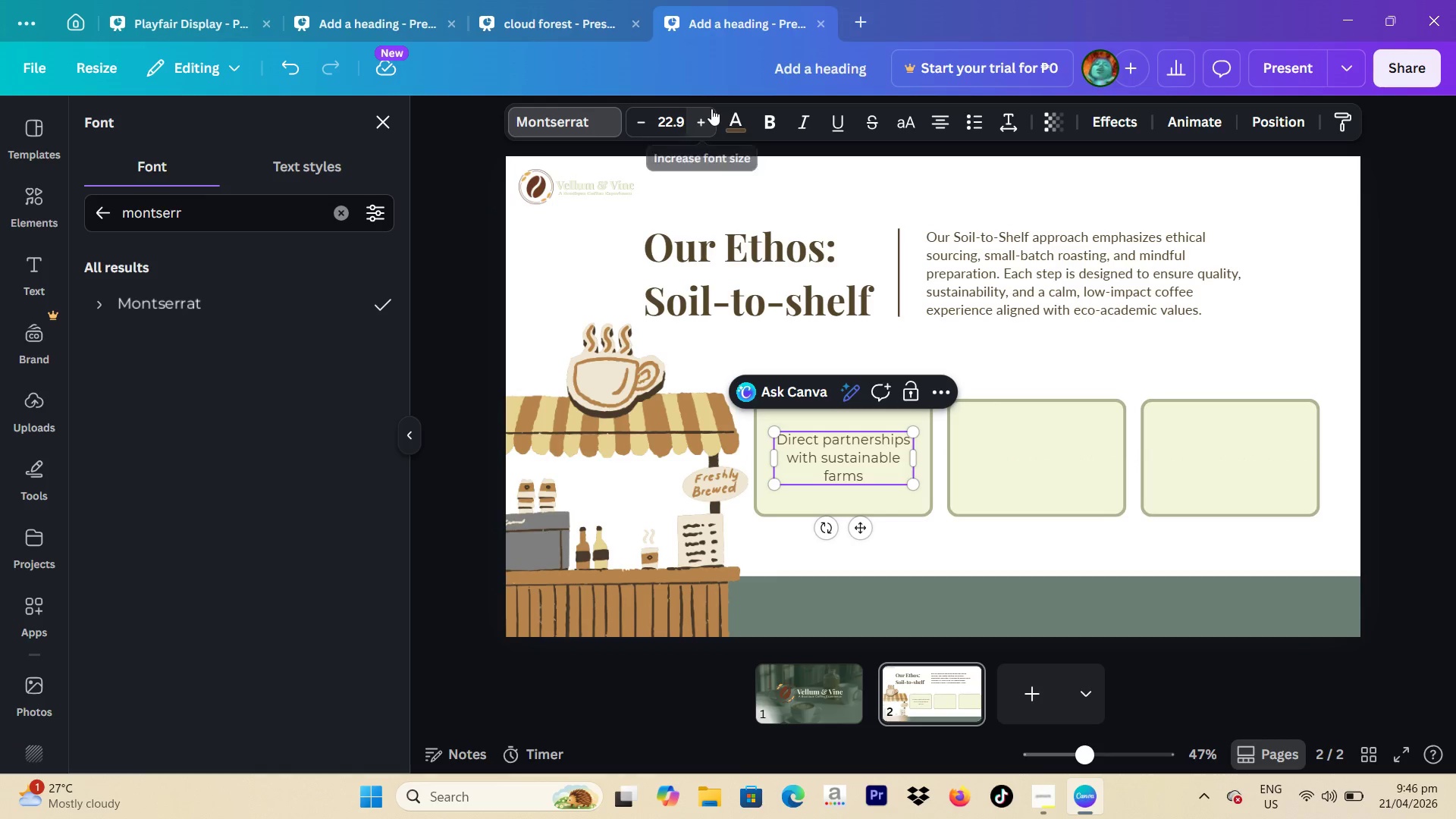 
double_click([712, 113])
 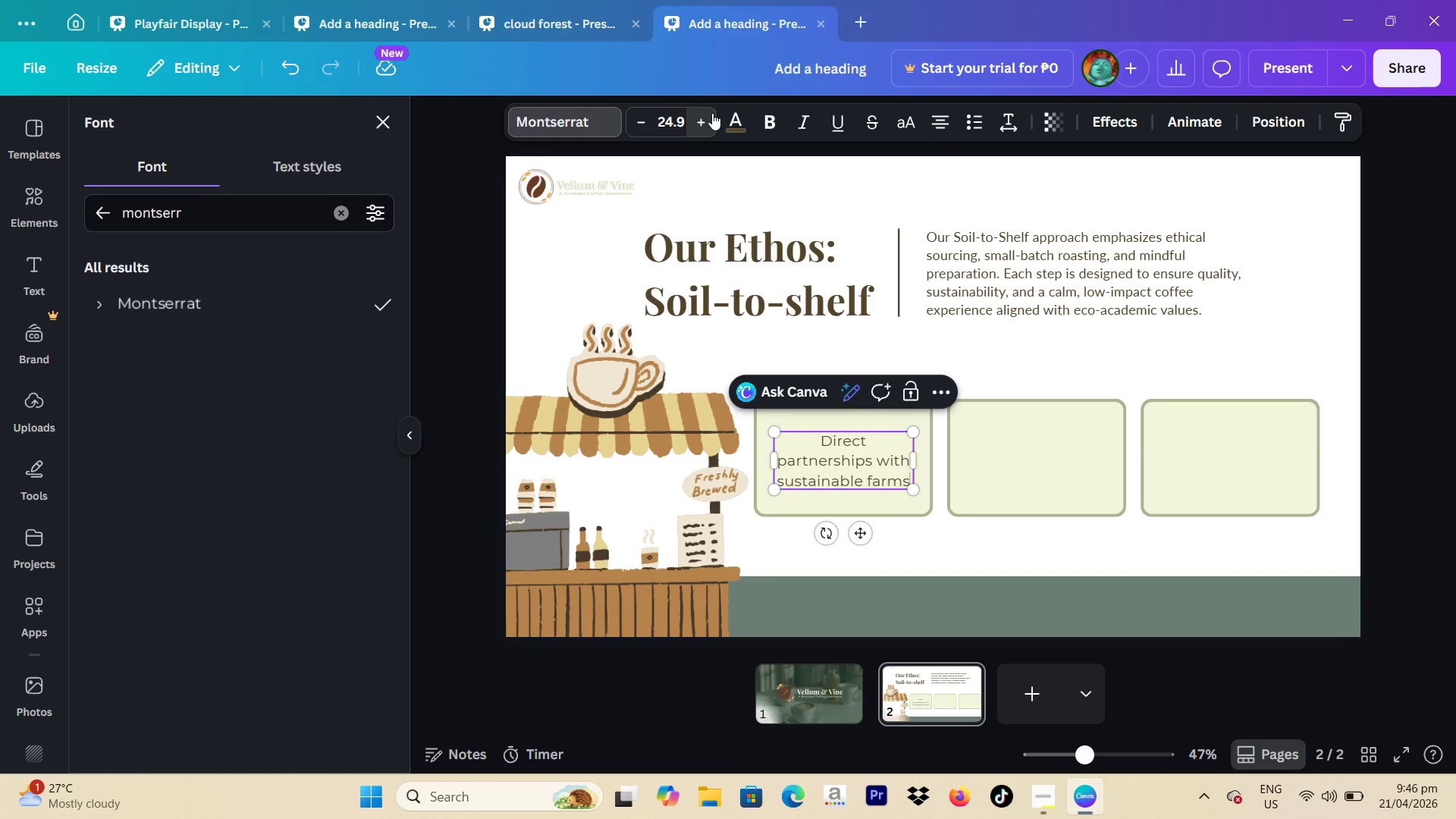 
triple_click([712, 113])
 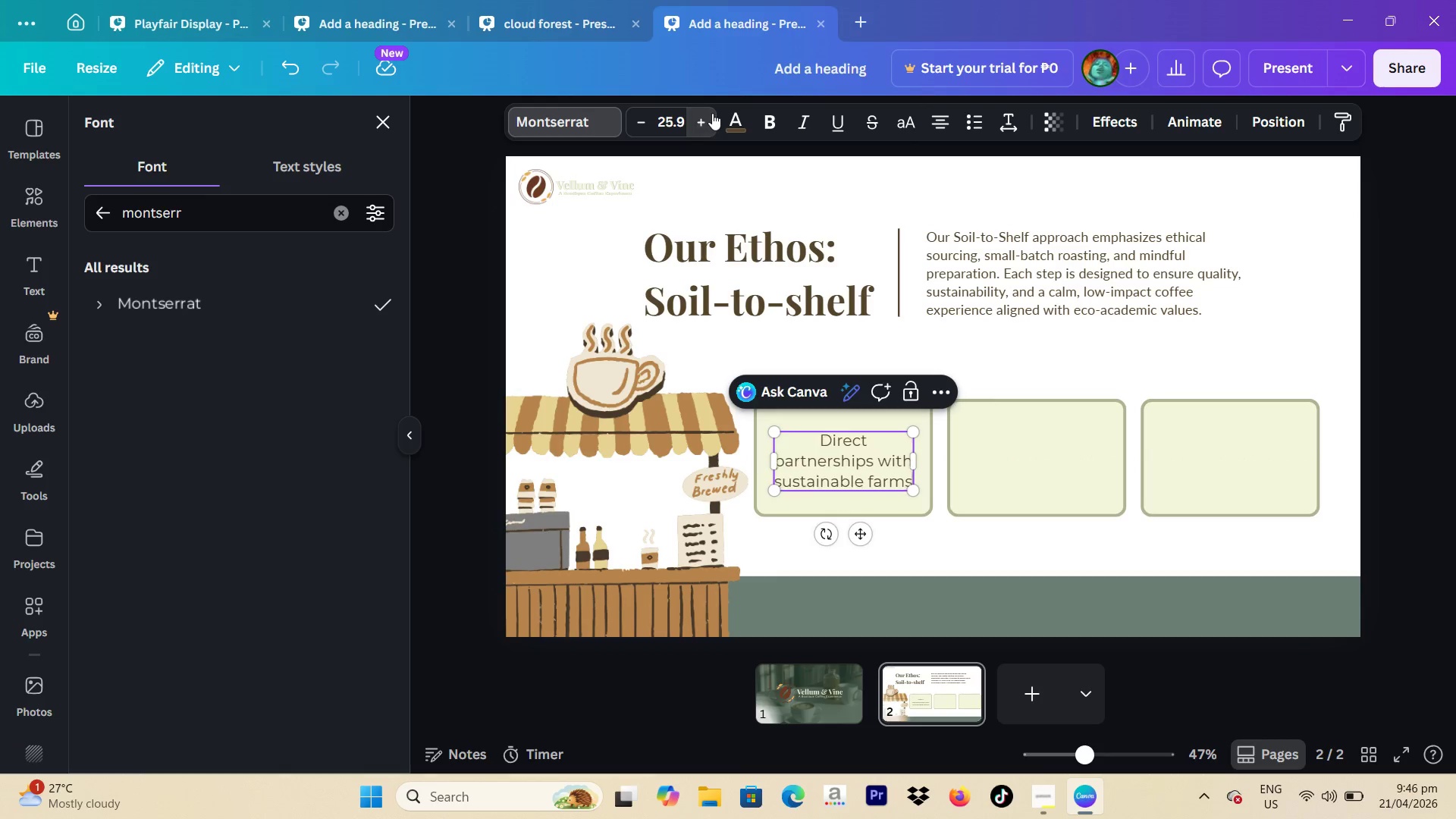 
triple_click([712, 113])
 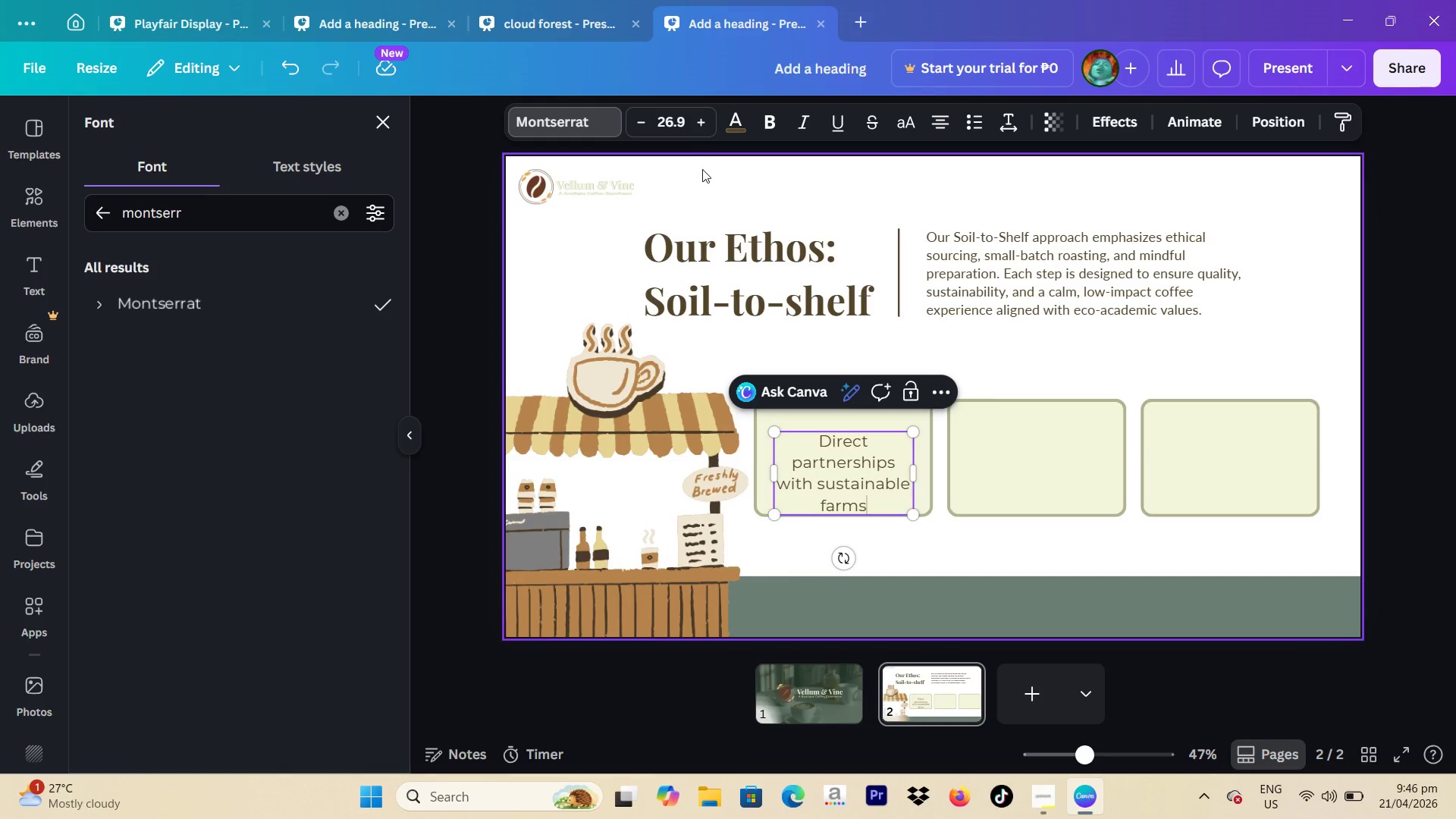 
left_click([686, 125])
 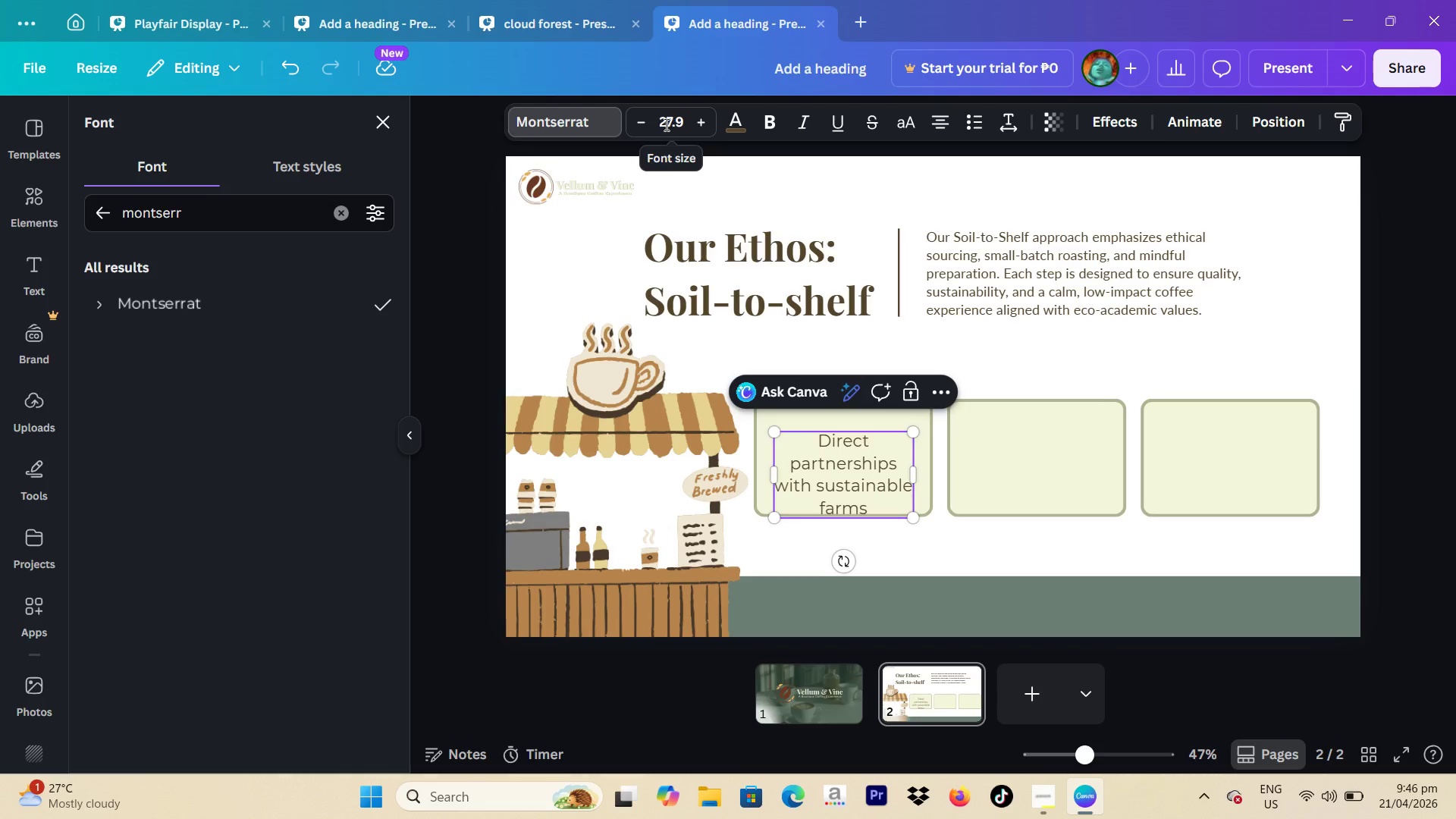 
left_click([674, 125])
 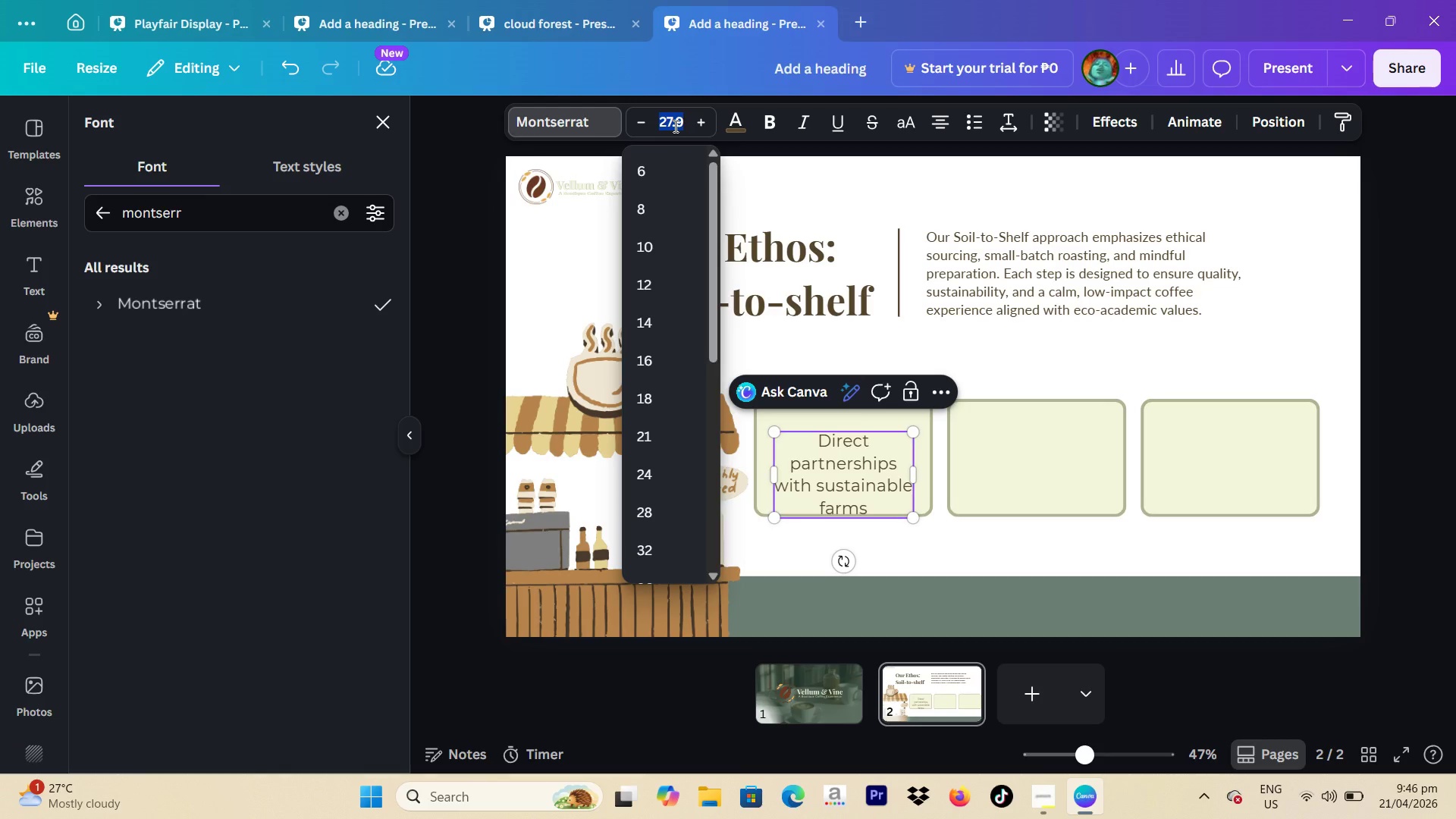 
type(27)
 